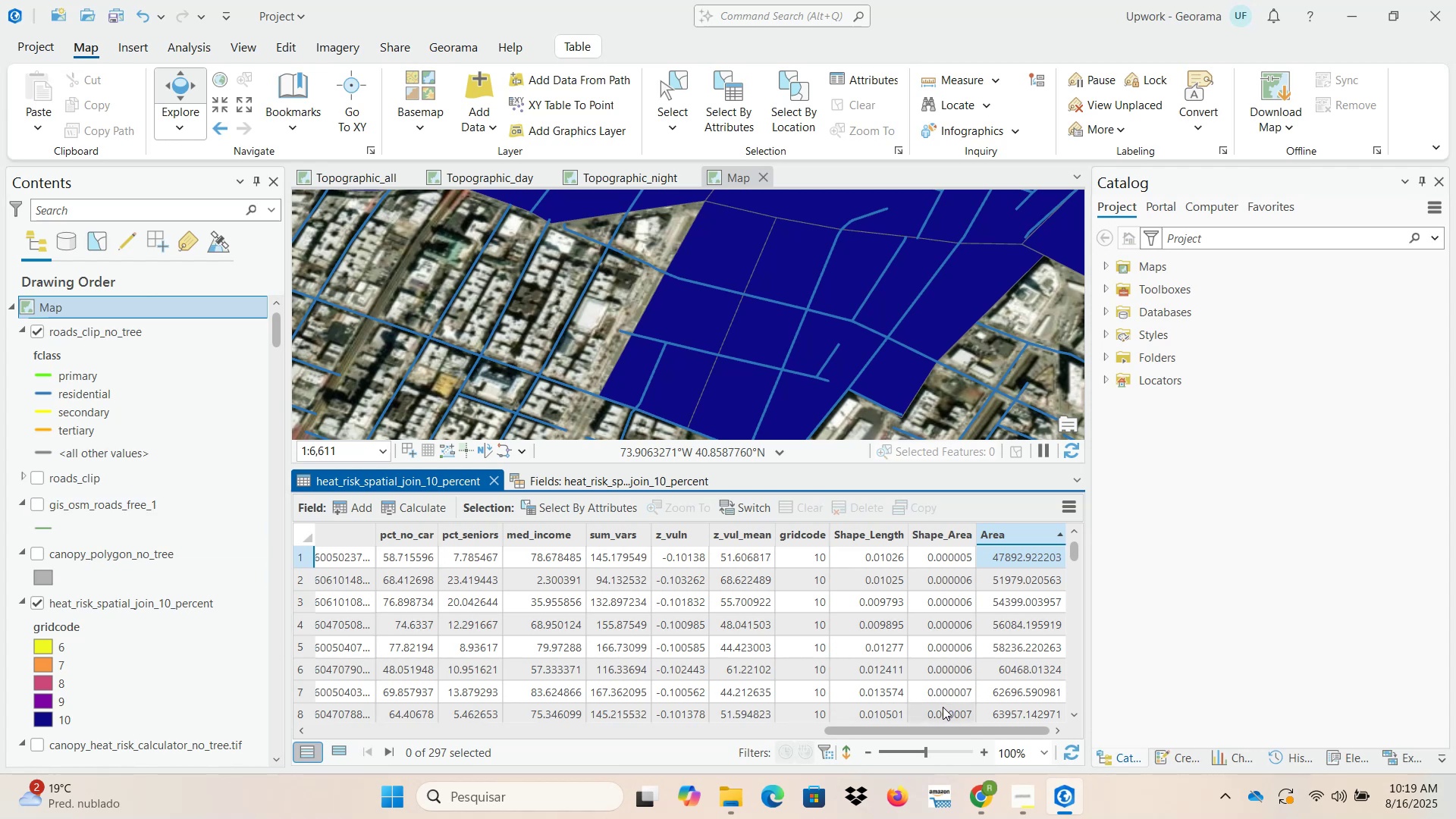 
left_click([902, 680])
 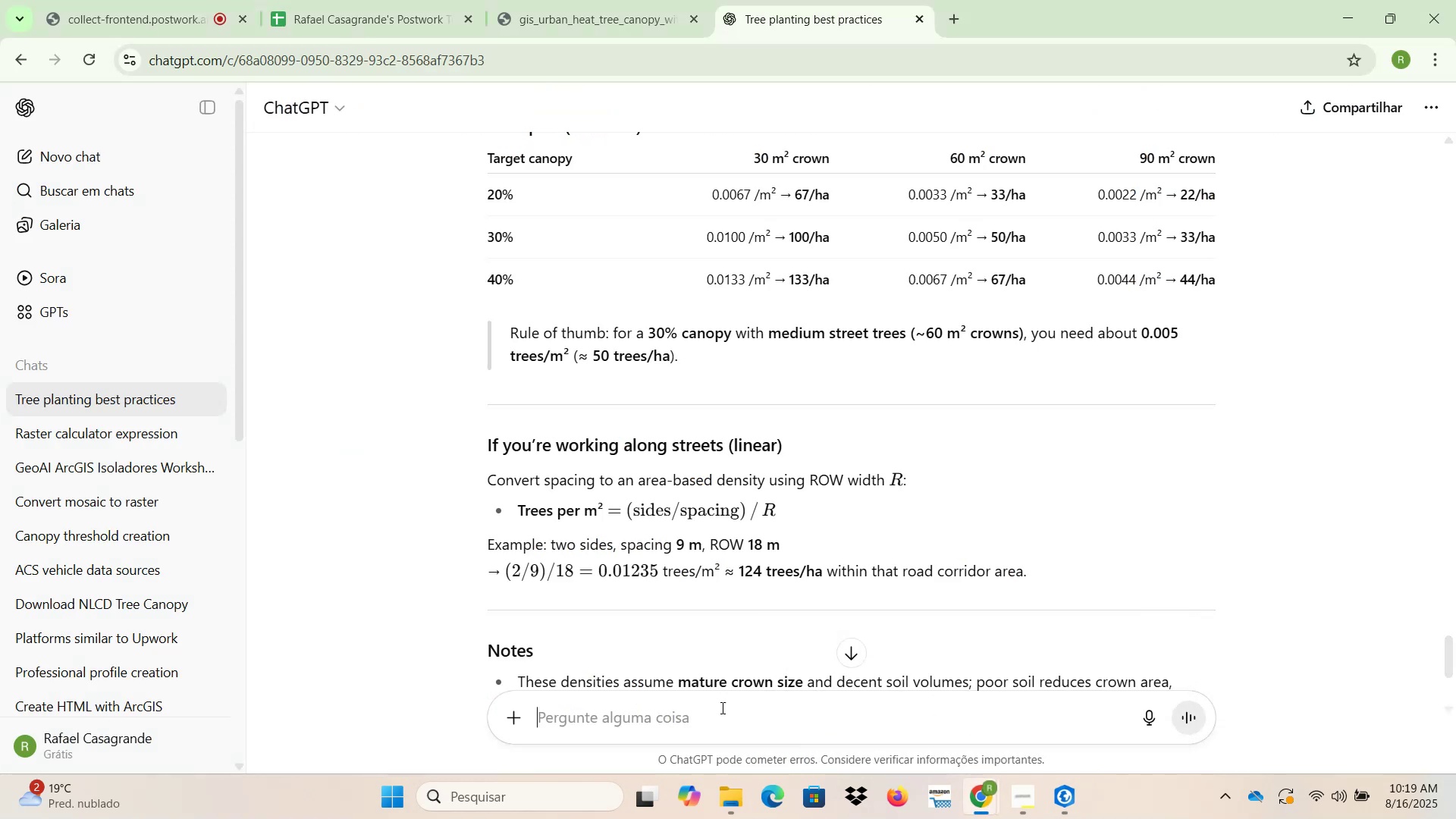 
left_click([710, 709])
 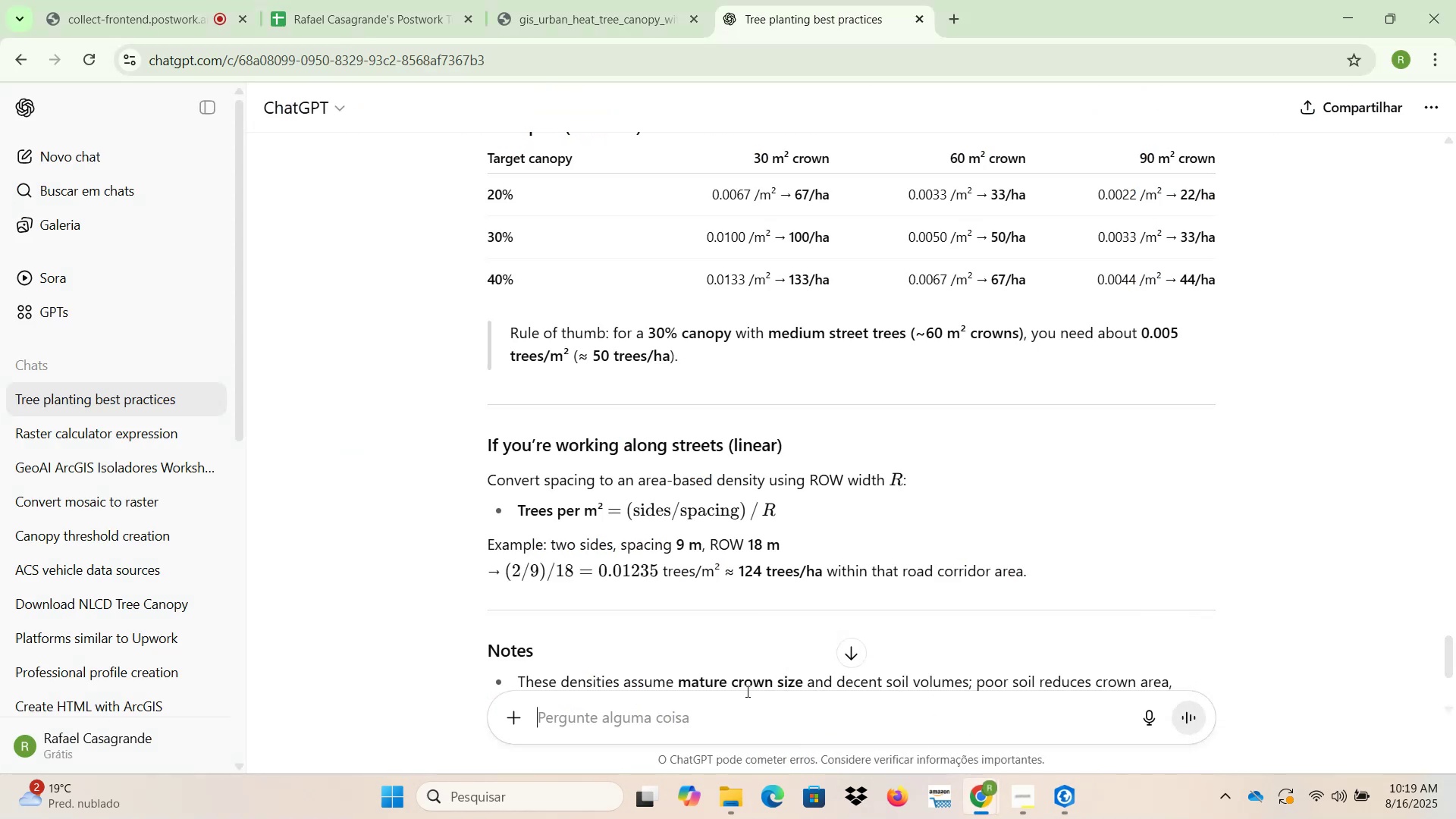 
type(what is the % ie)
key(Backspace)
type(deal)
 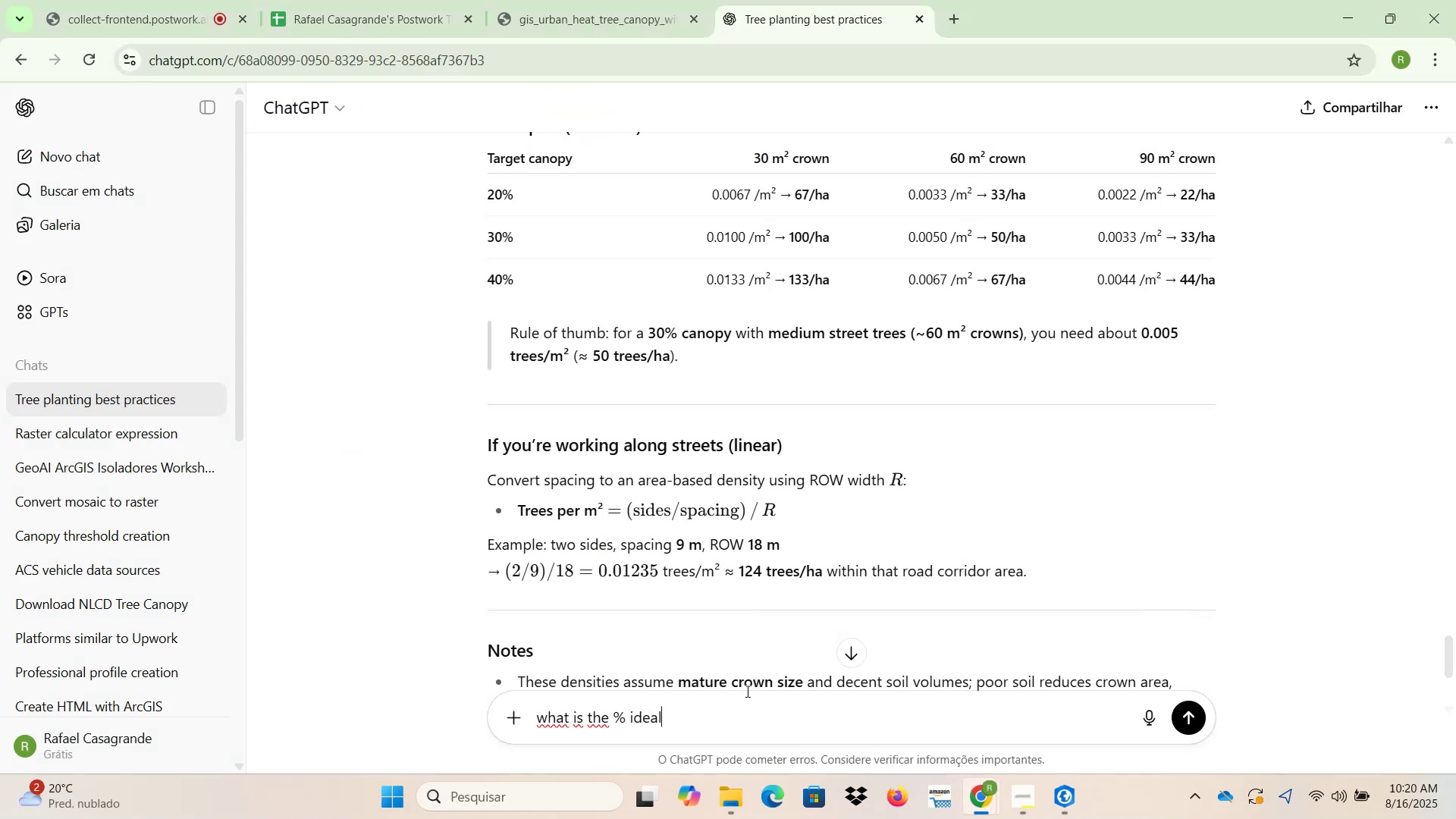 
hold_key(key=Backspace, duration=0.67)
 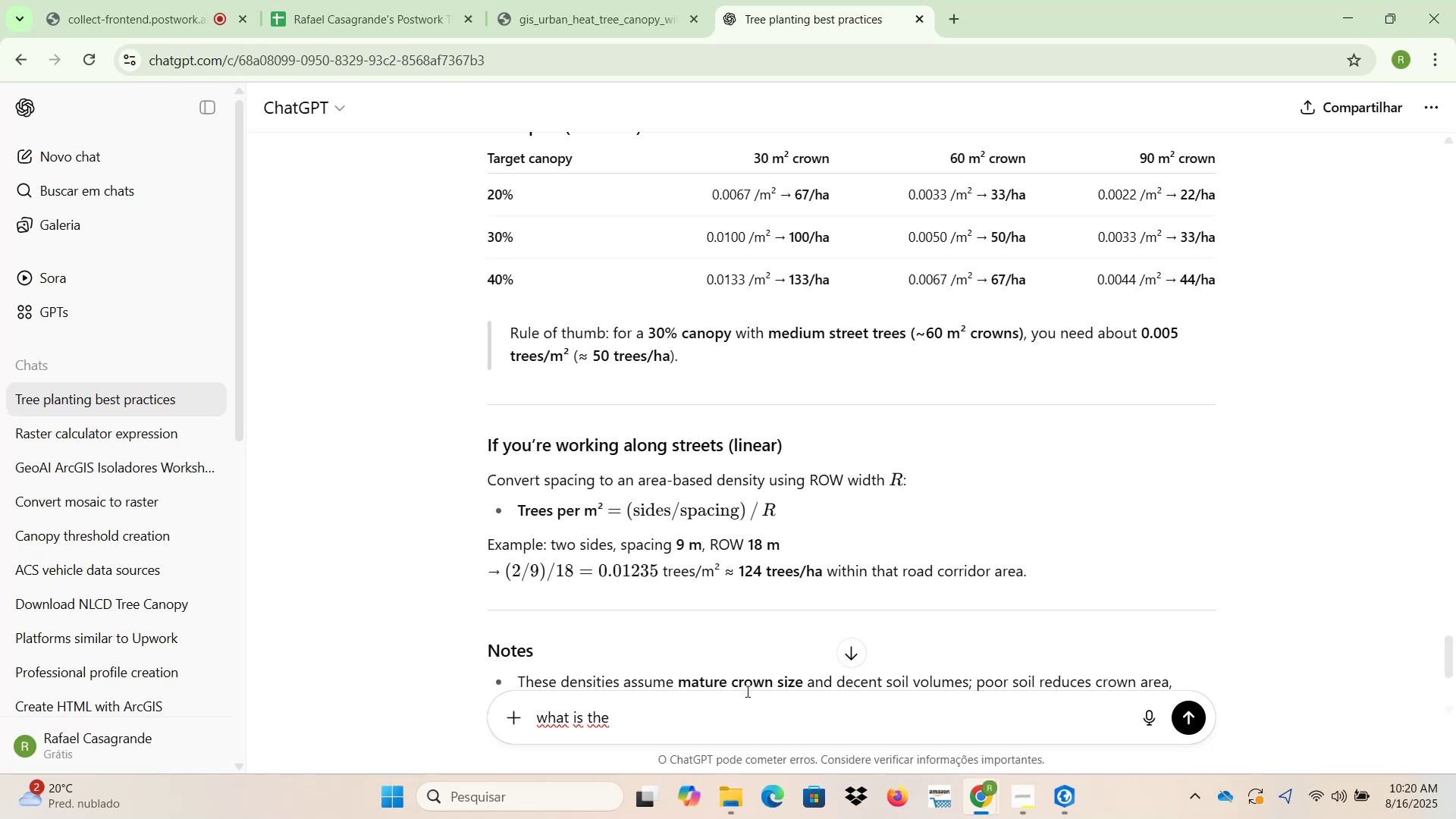 
type(amount in percentage ideal for )
 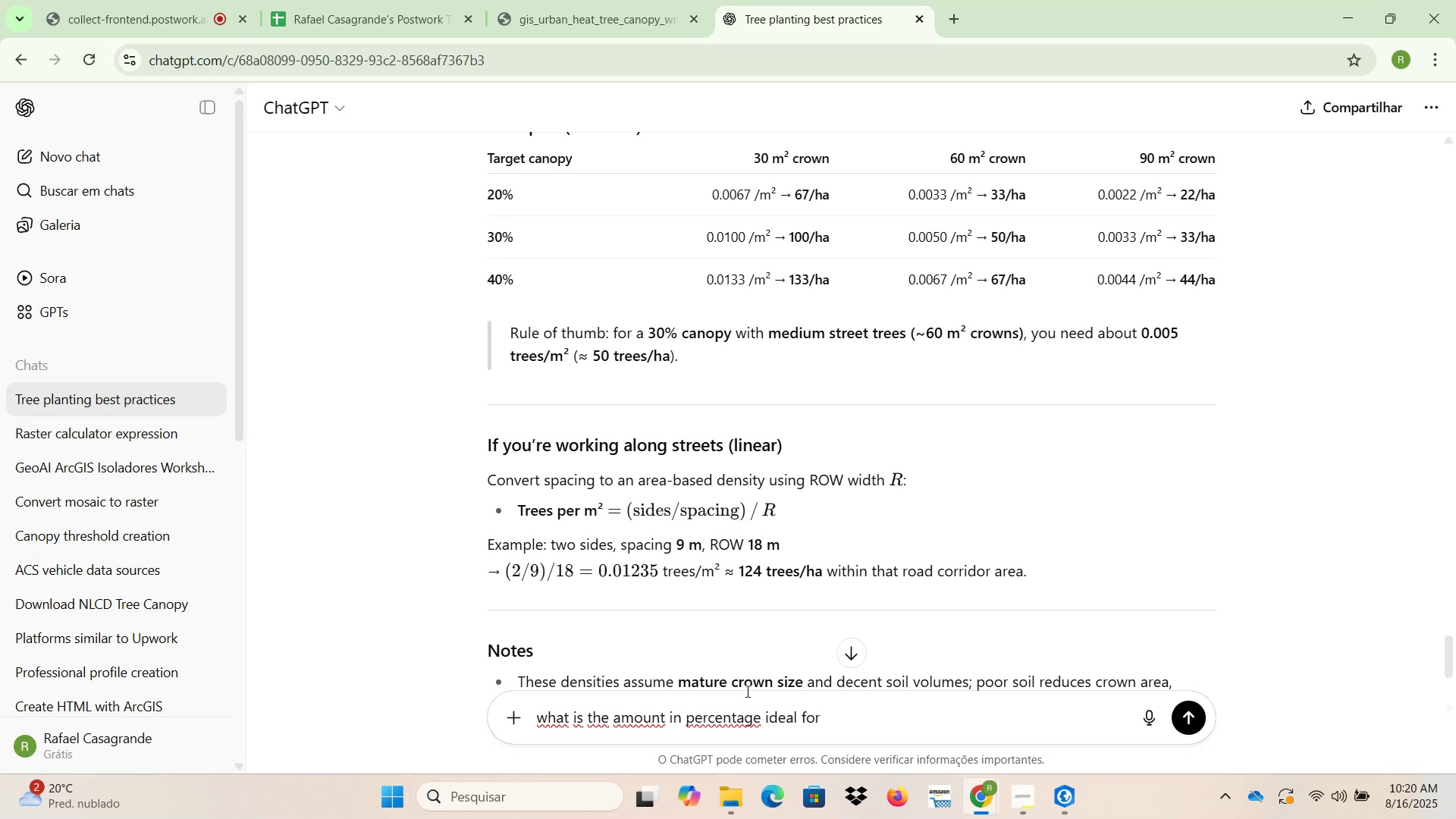 
type(canopy per square meterarea ([End]))
 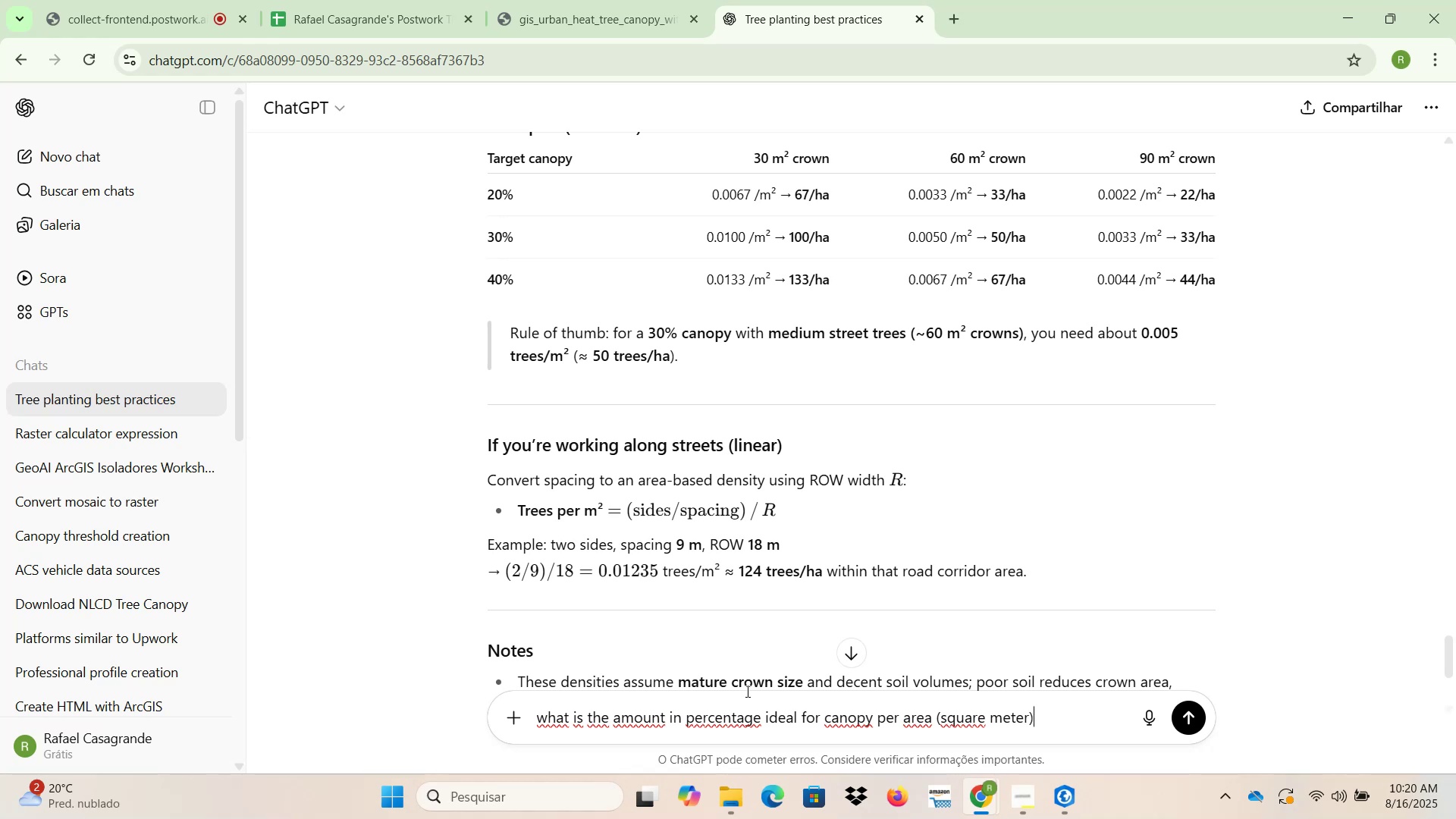 
hold_key(key=ArrowLeft, duration=0.86)
 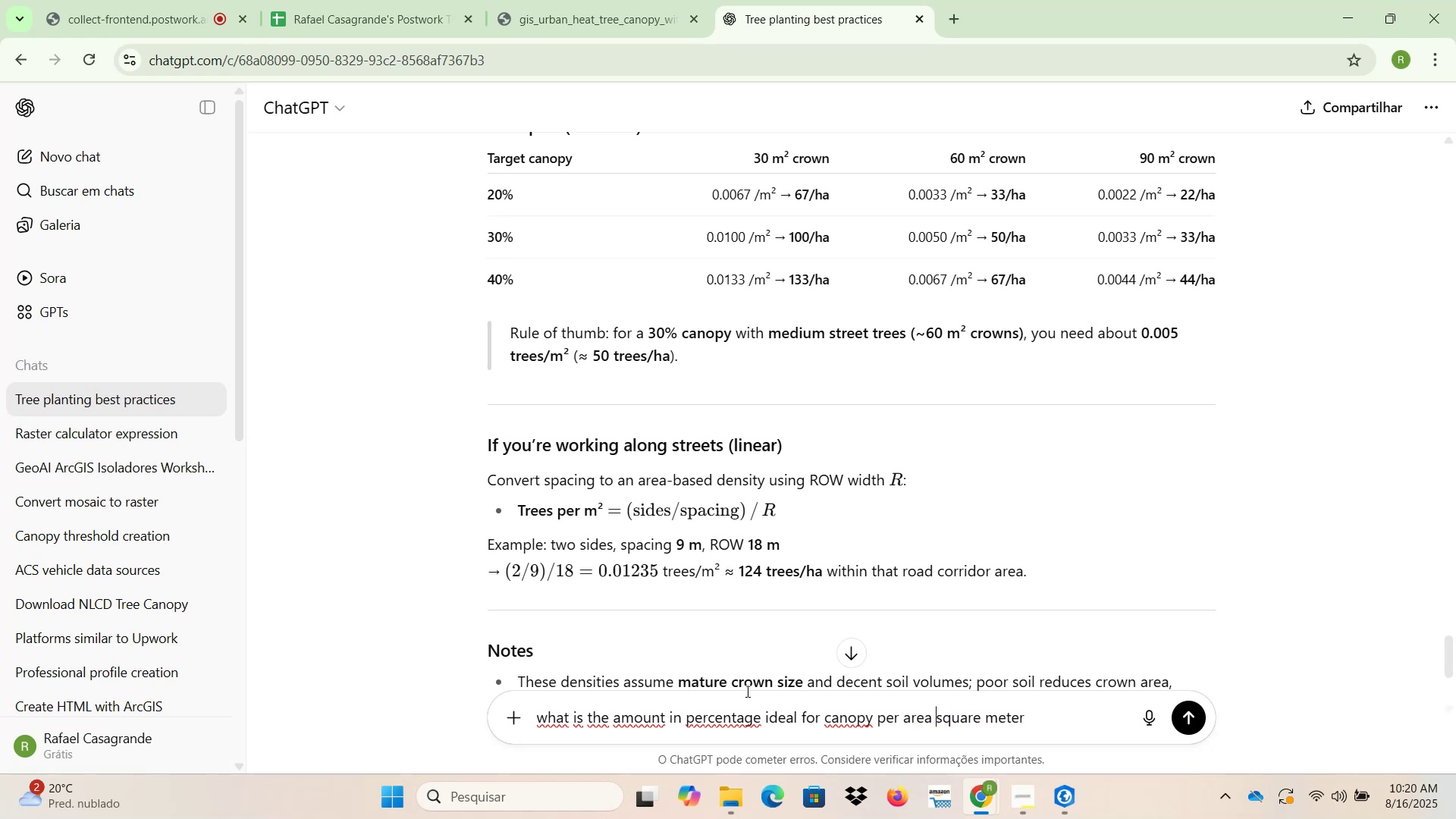 
key(Unknown)
 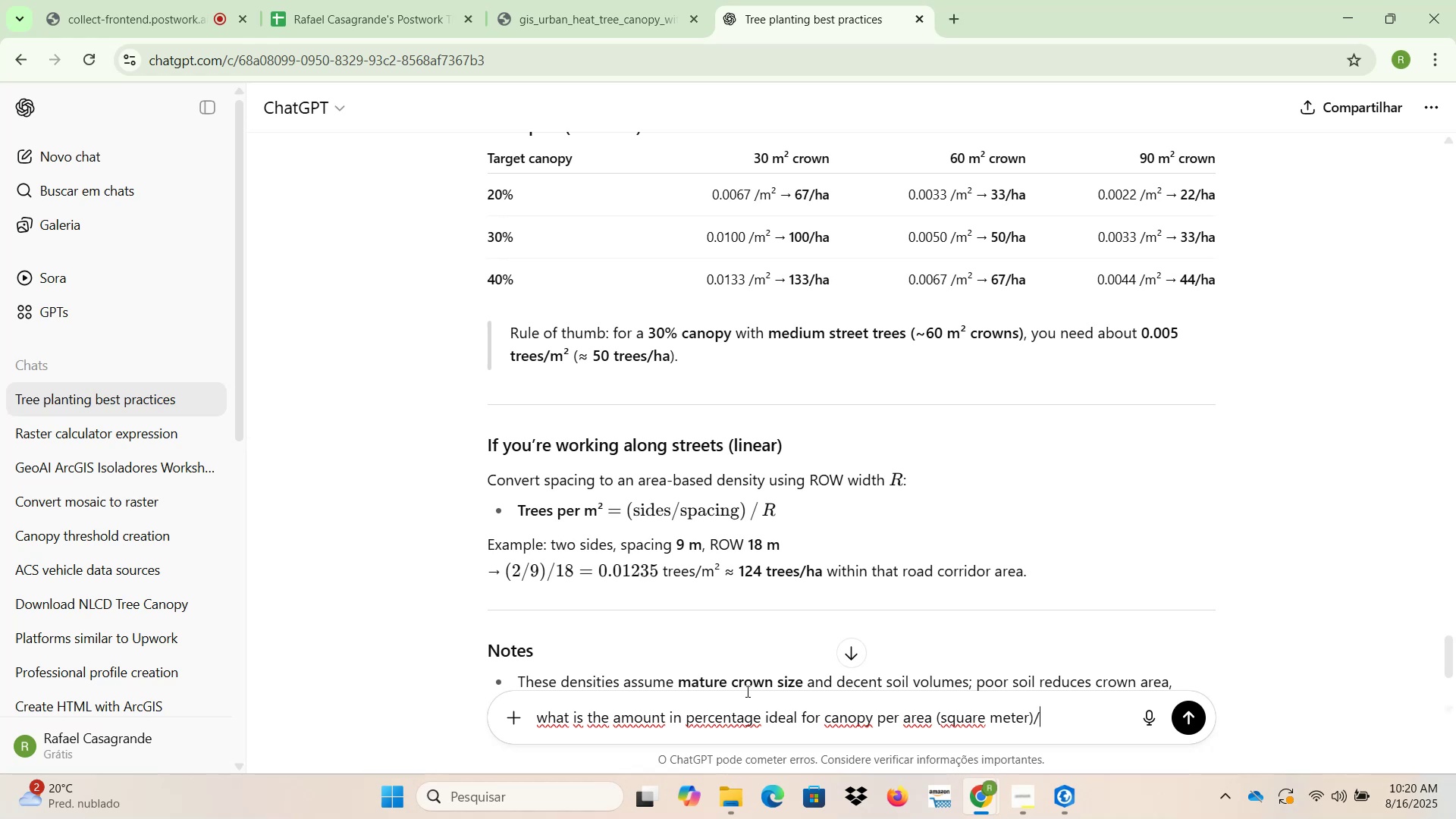 
key(Backspace)
 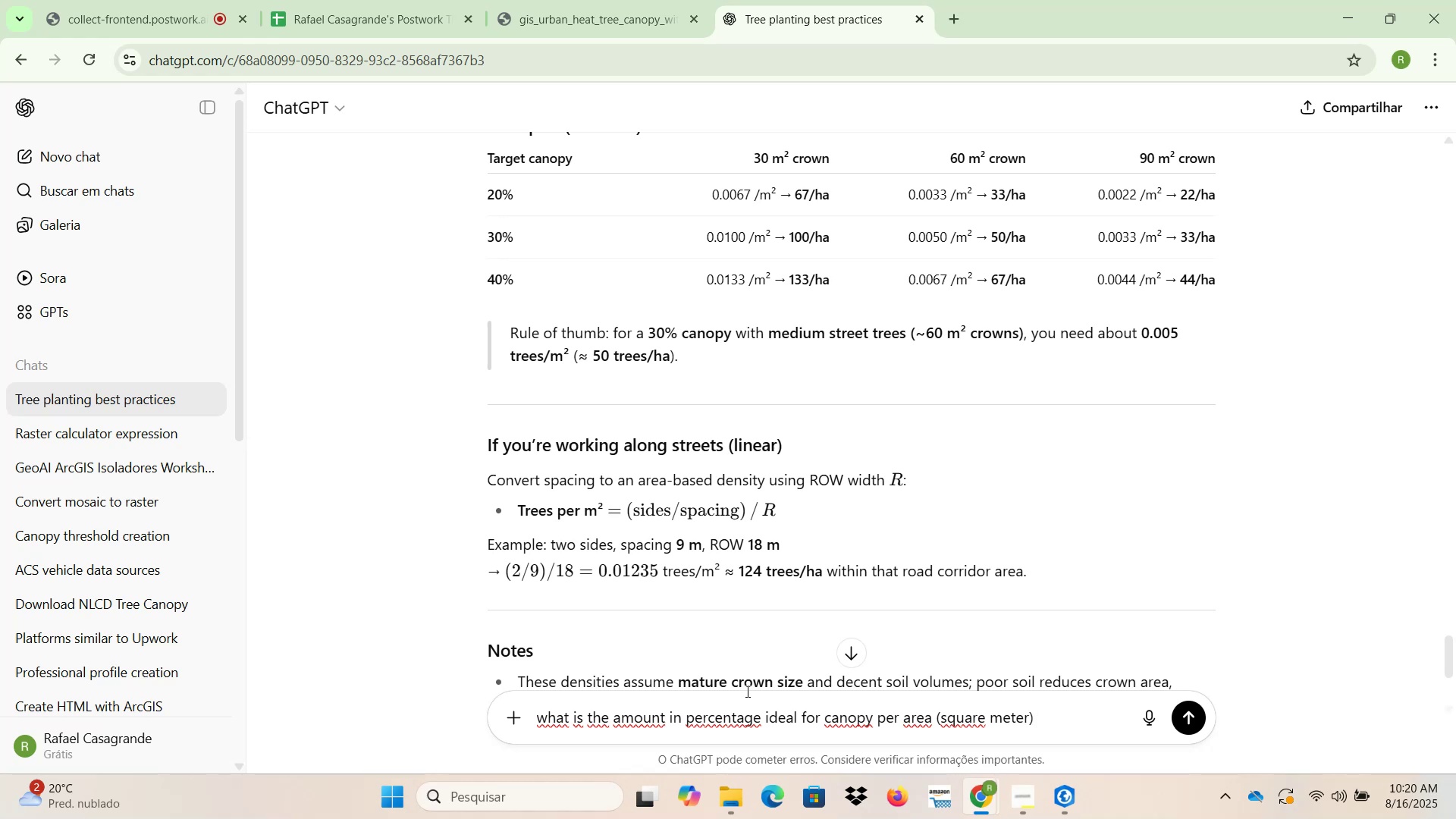 
key(Shift+Unknown)
 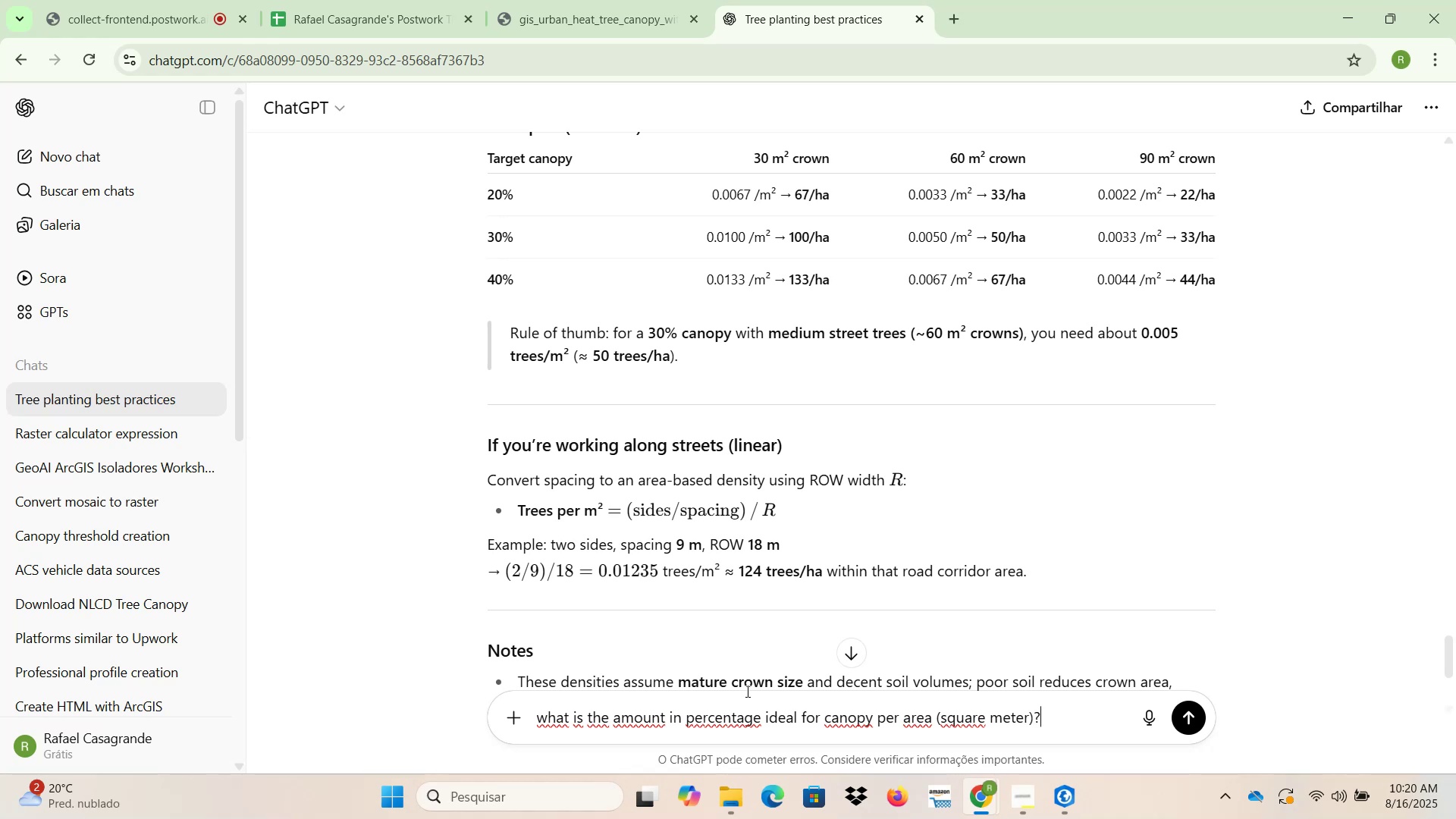 
key(Enter)
 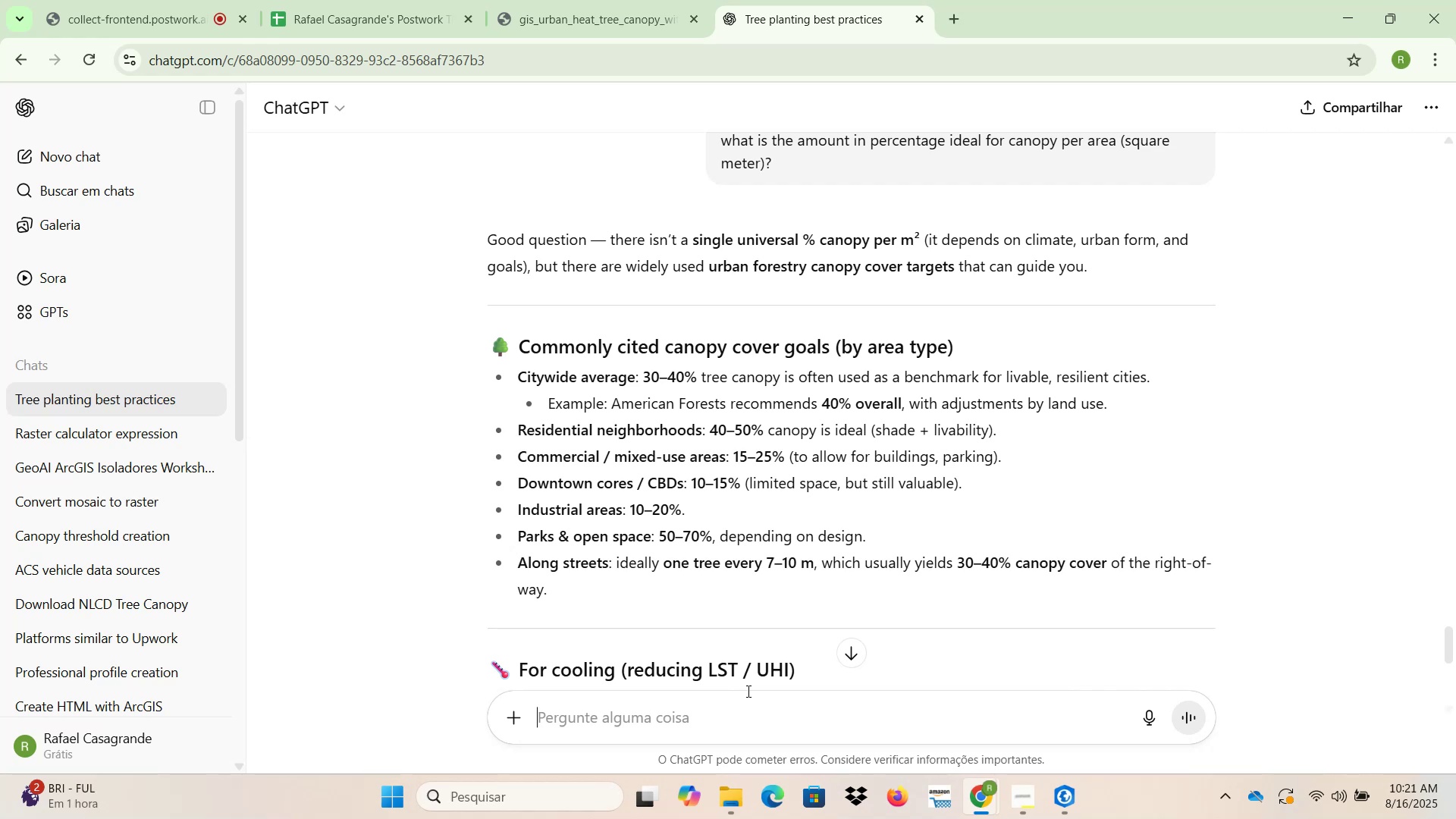 
wait(50.16)
 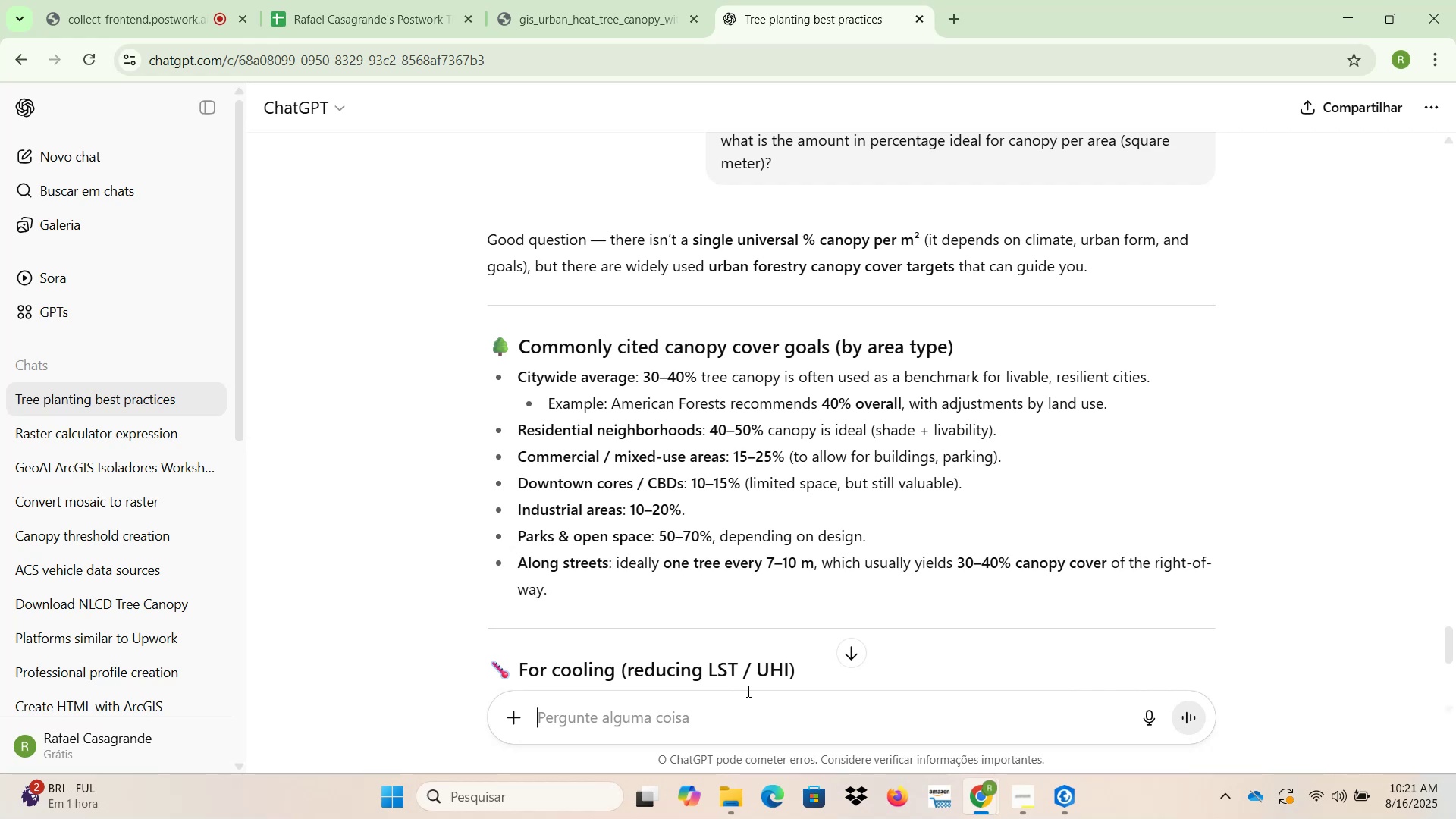 
left_click([1342, 29])
 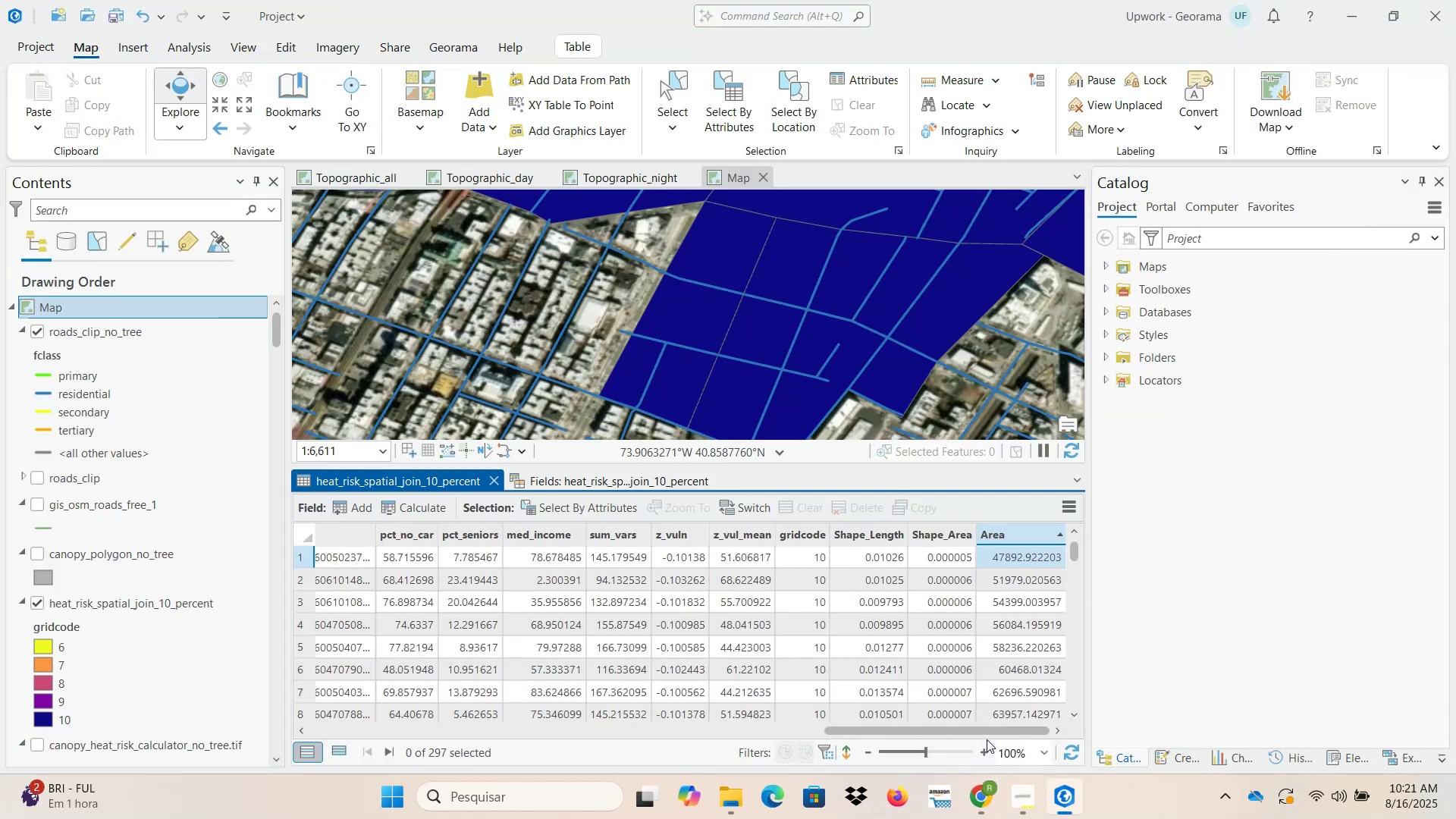 
left_click_drag(start_coordinate=[987, 734], to_coordinate=[1003, 734])
 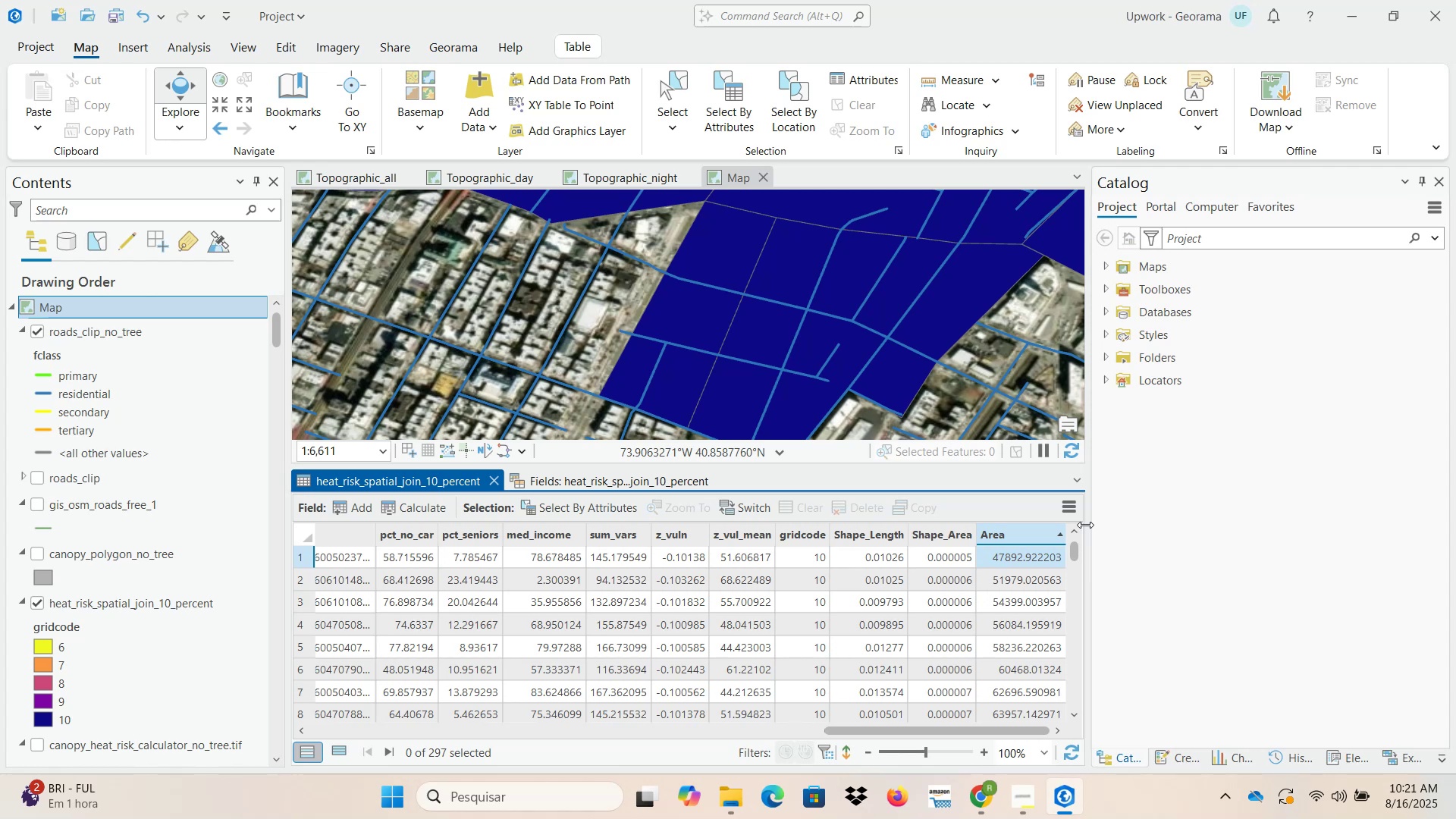 
wait(22.83)
 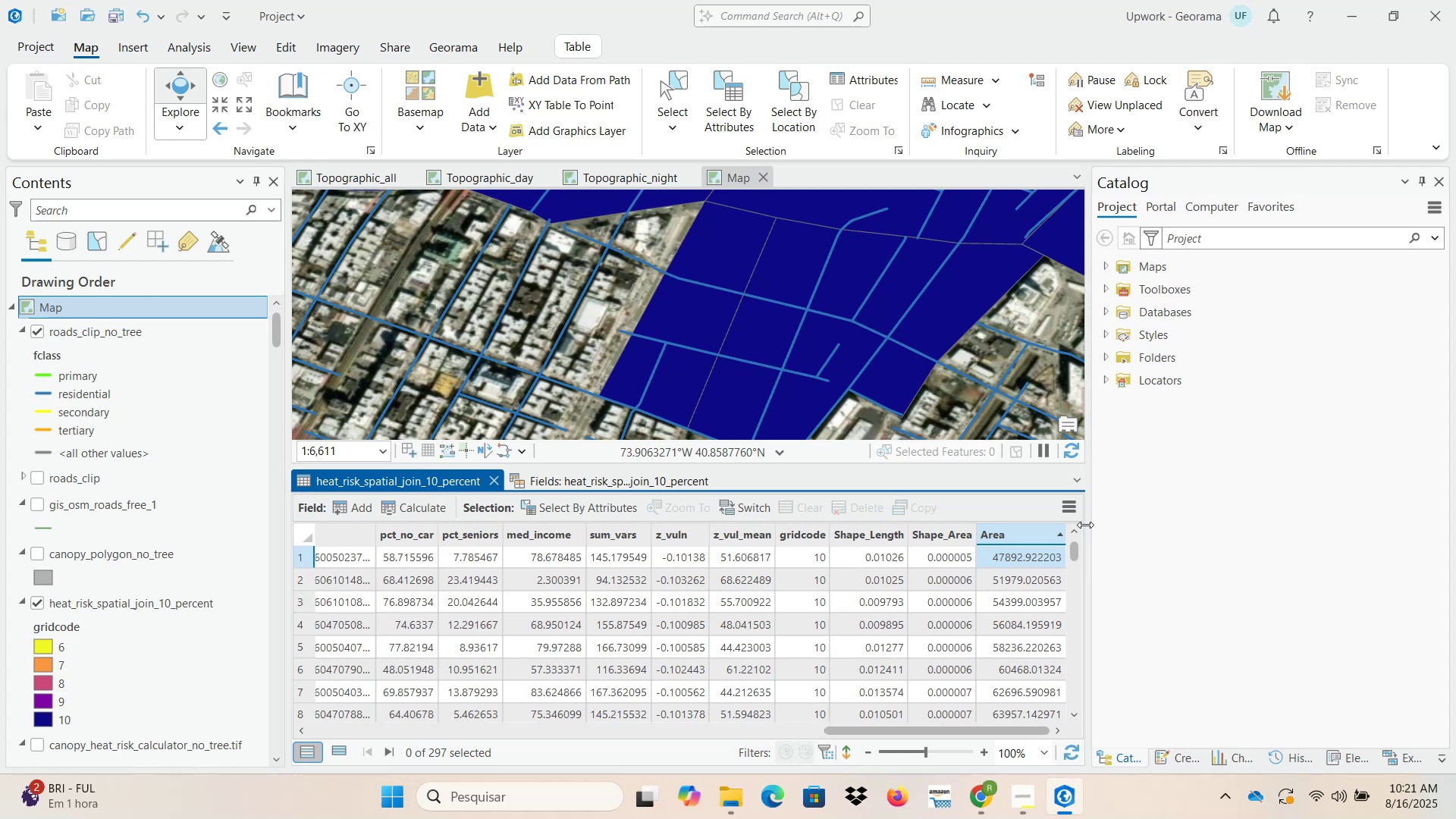 
left_click([361, 510])
 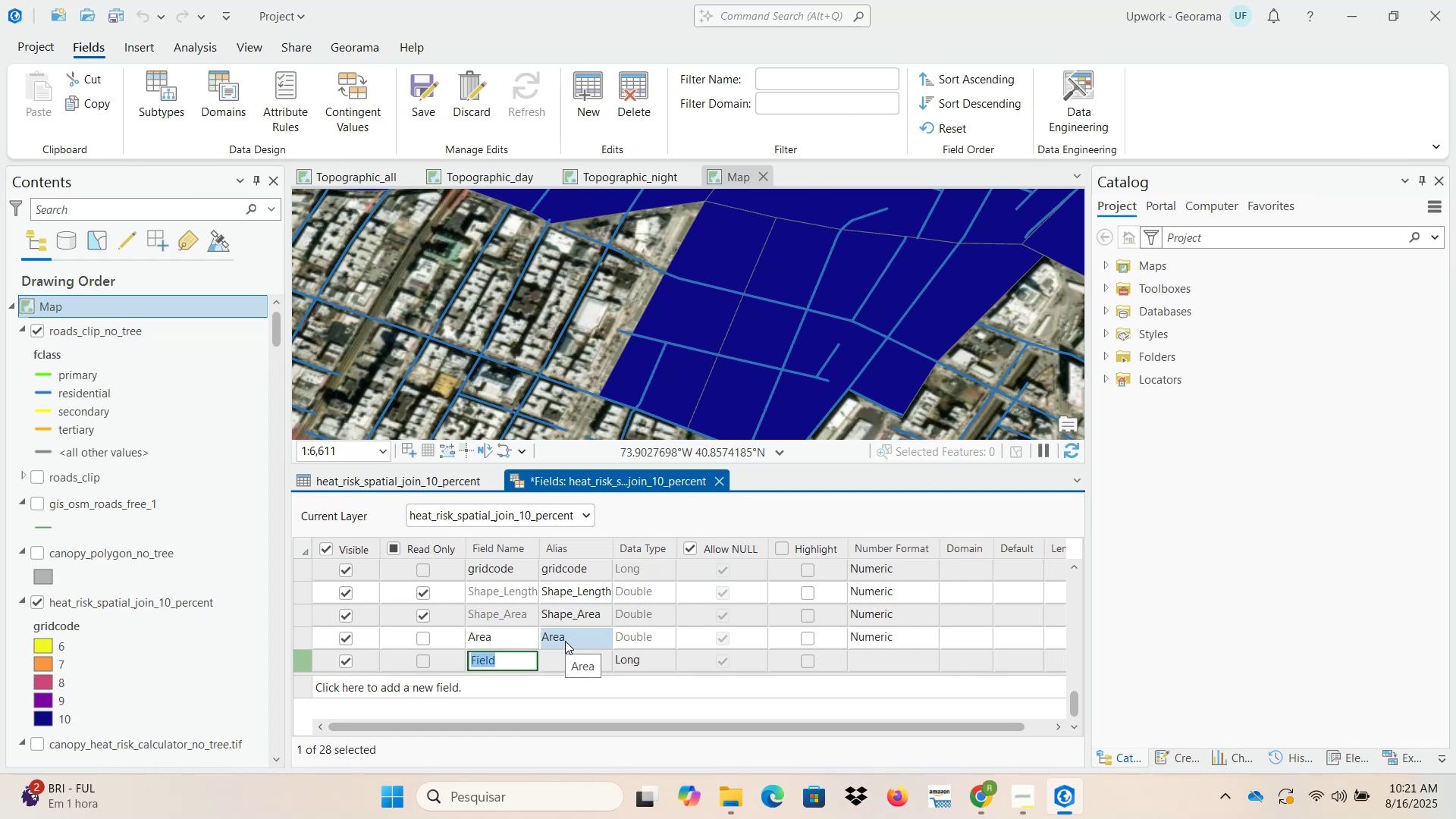 
wait(5.63)
 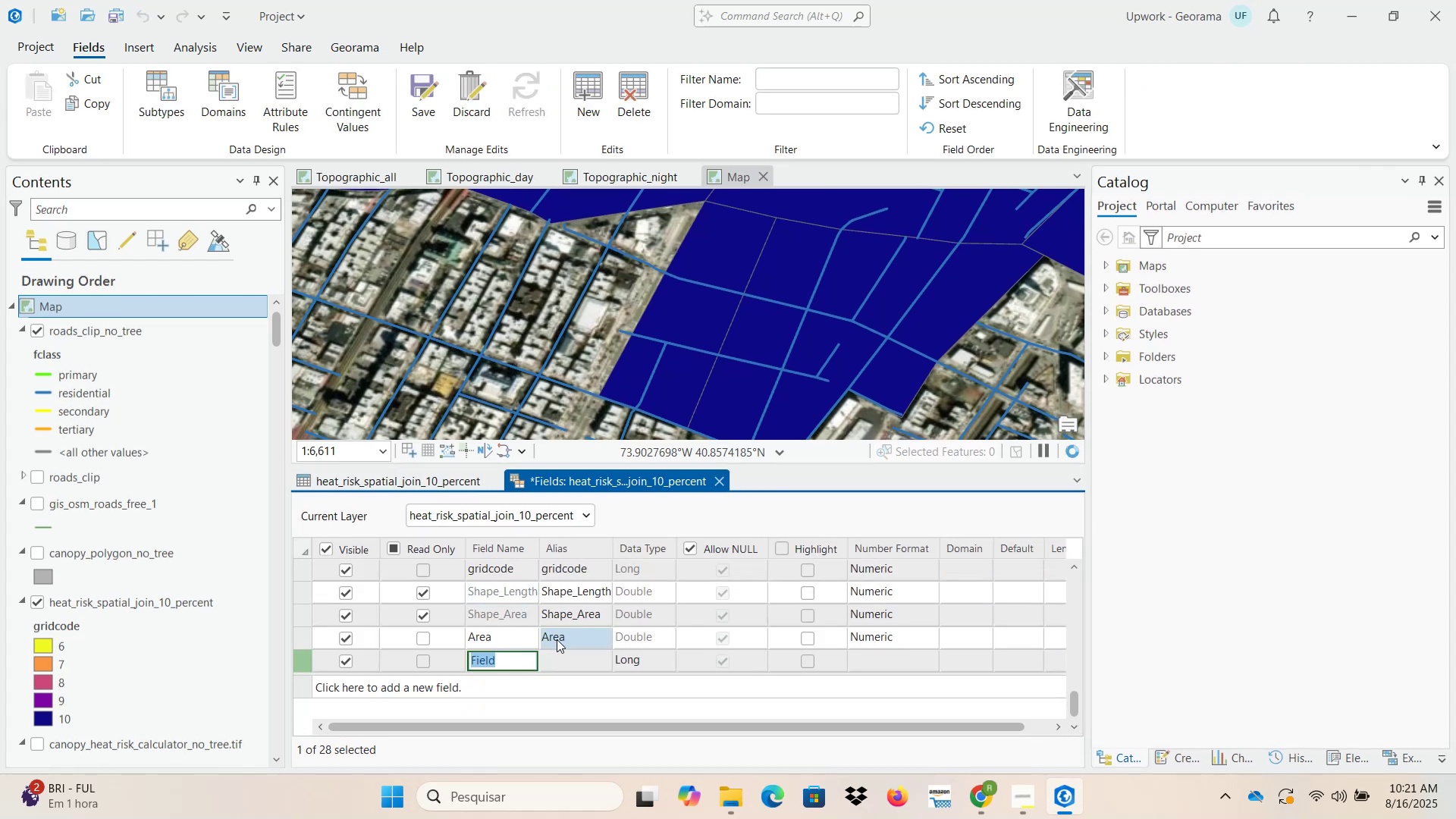 
type(Trees_Needed)
 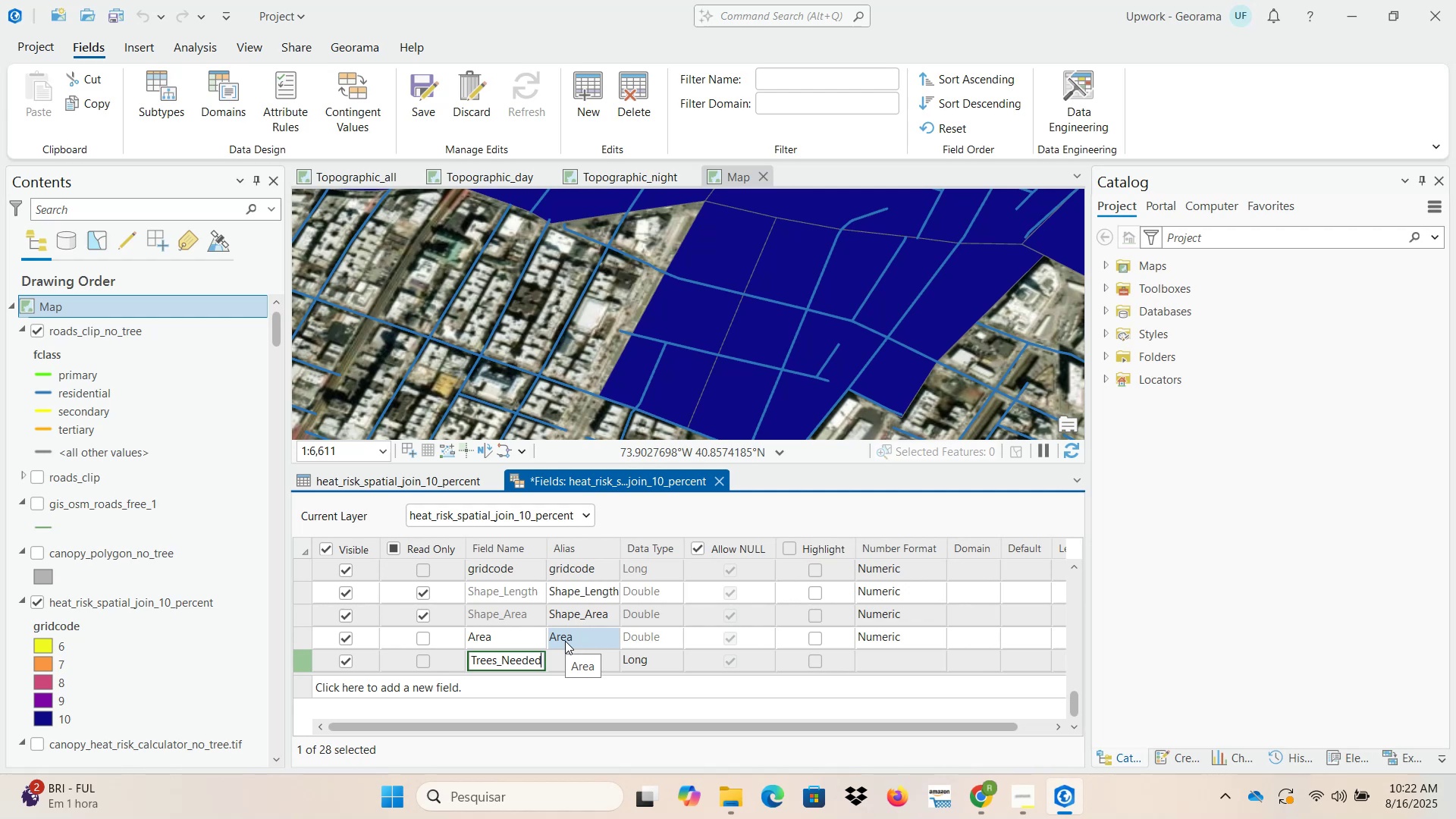 
double_click([516, 662])
 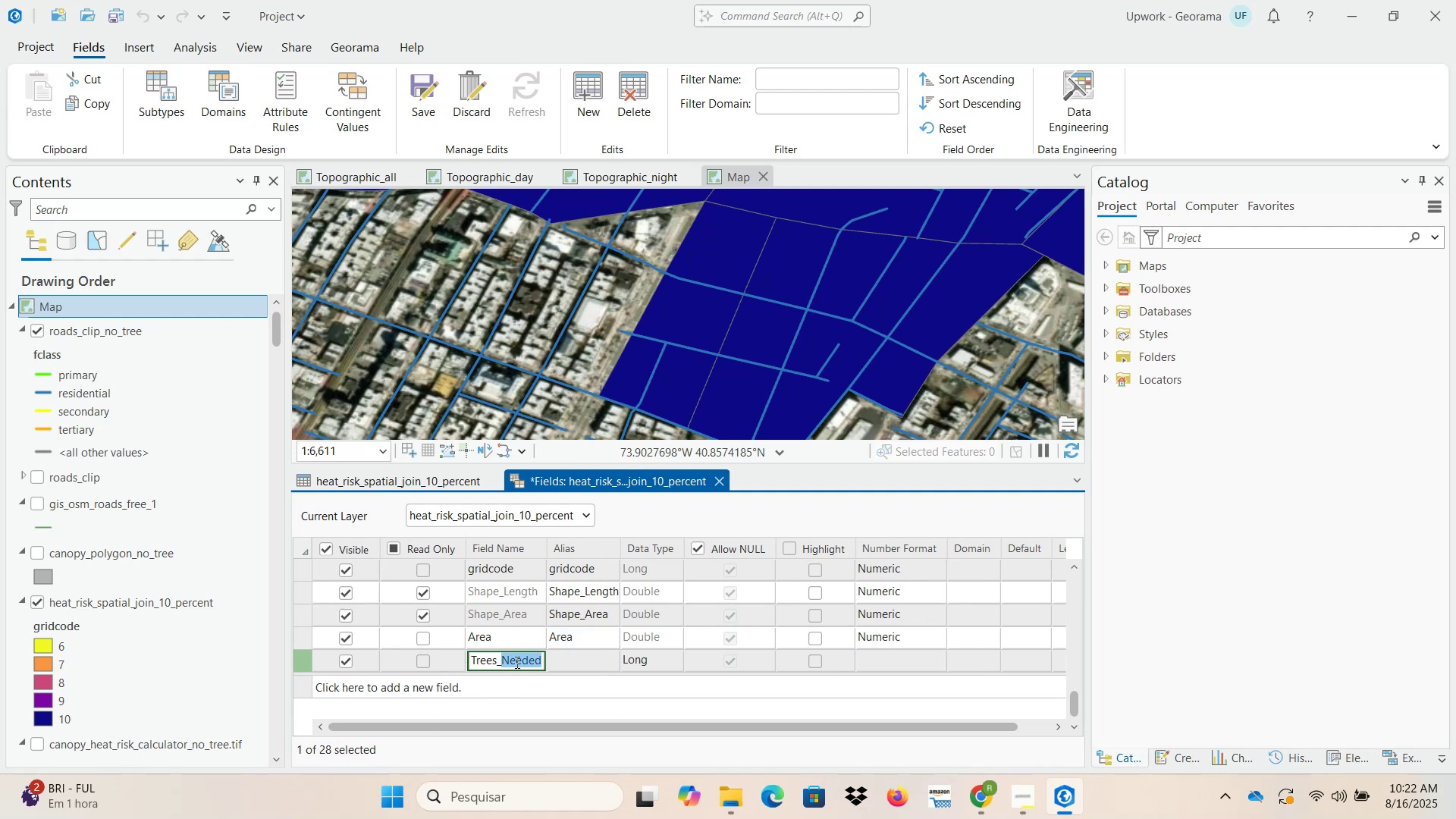 
triple_click([516, 662])
 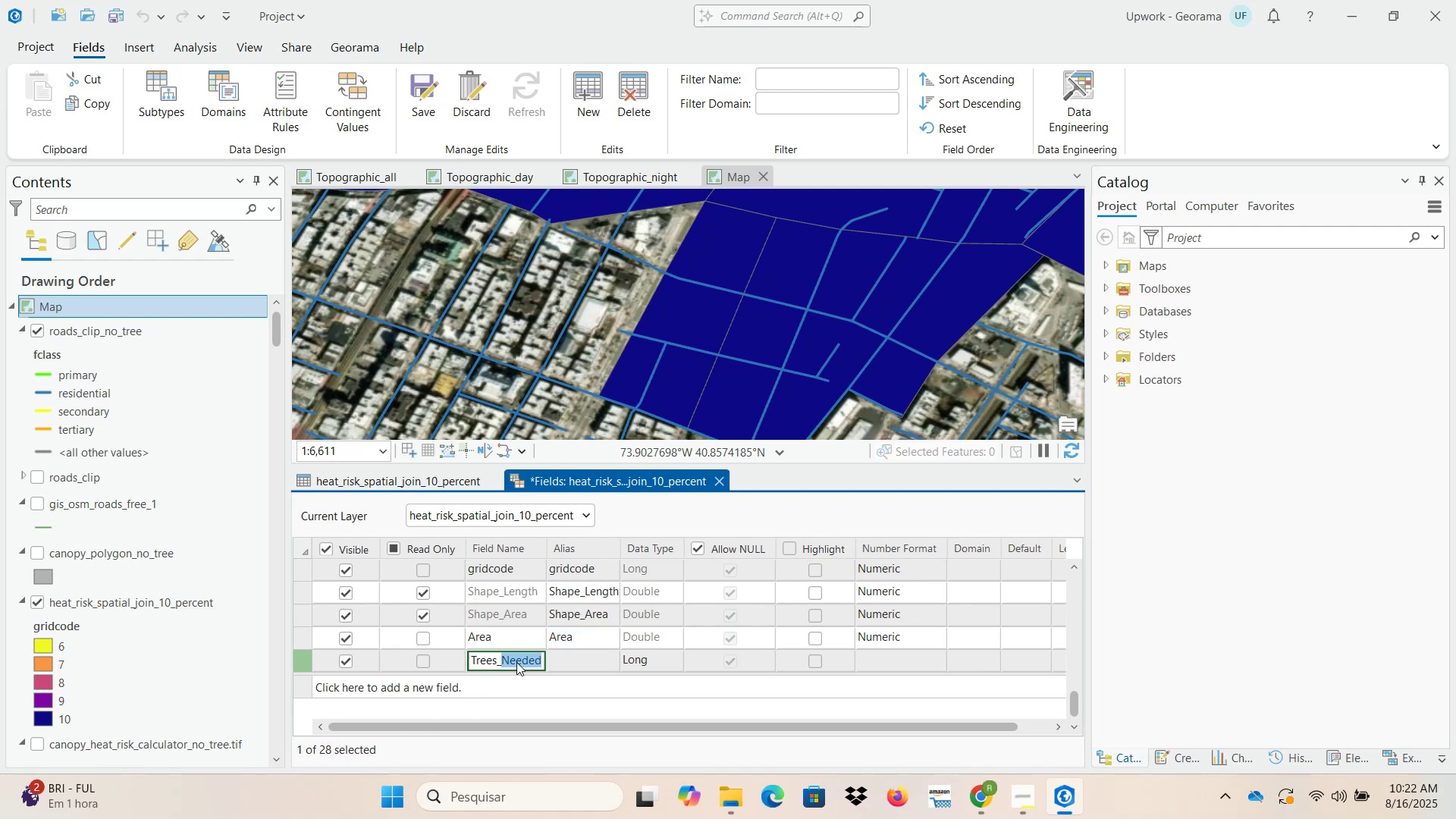 
left_click([518, 662])
 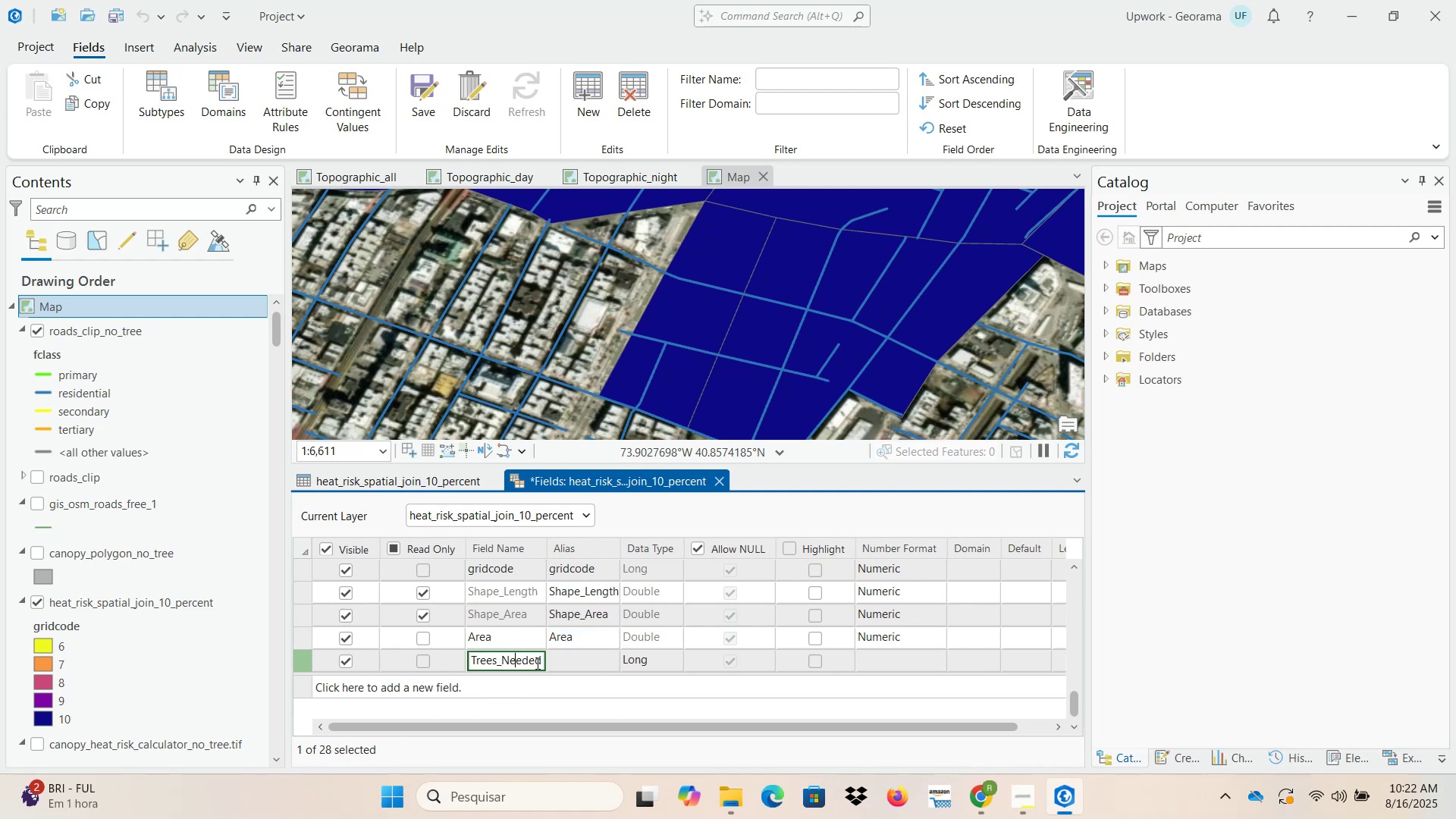 
left_click_drag(start_coordinate=[541, 663], to_coordinate=[447, 663])
 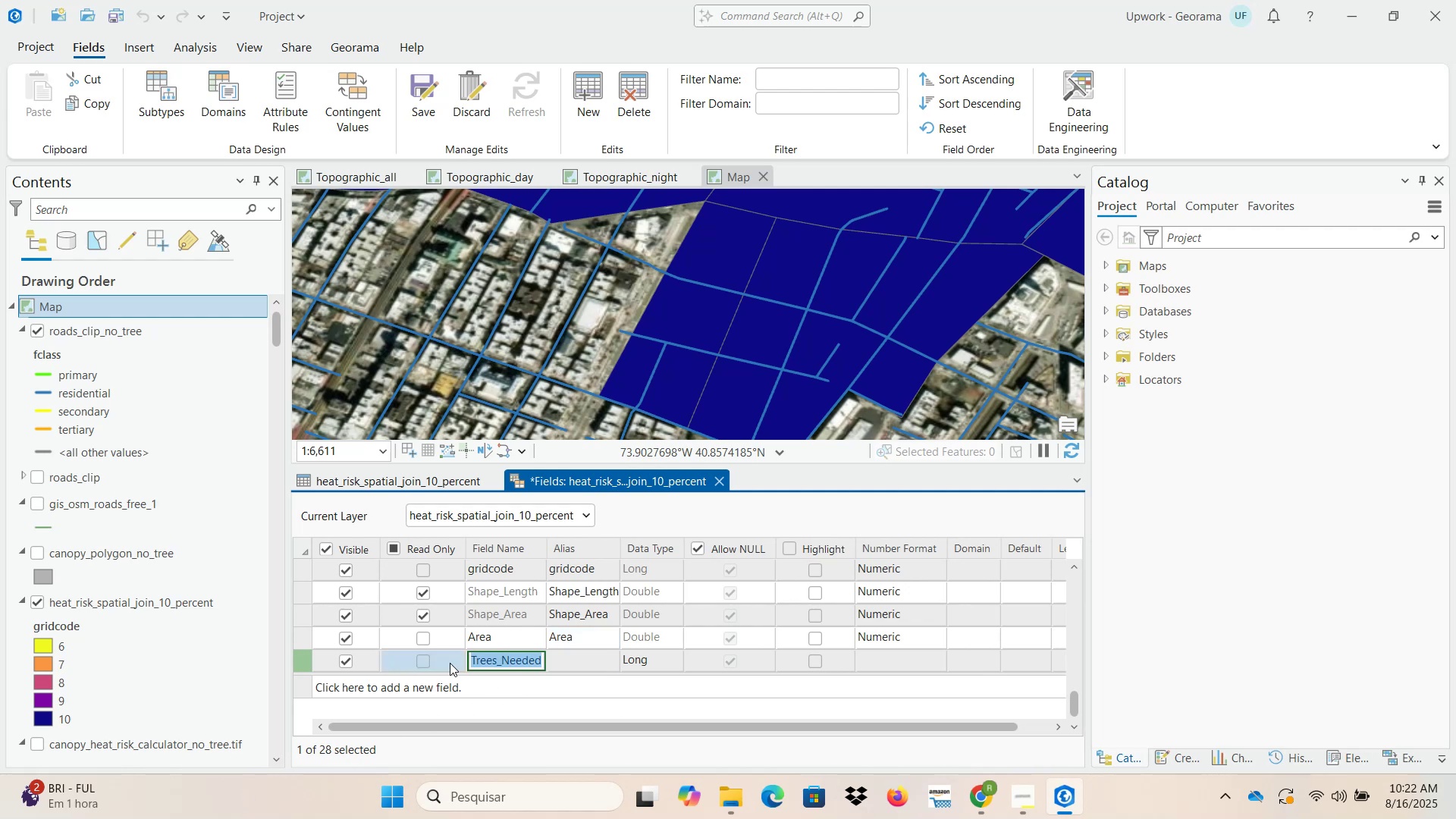 
key(Control+ControlLeft)
 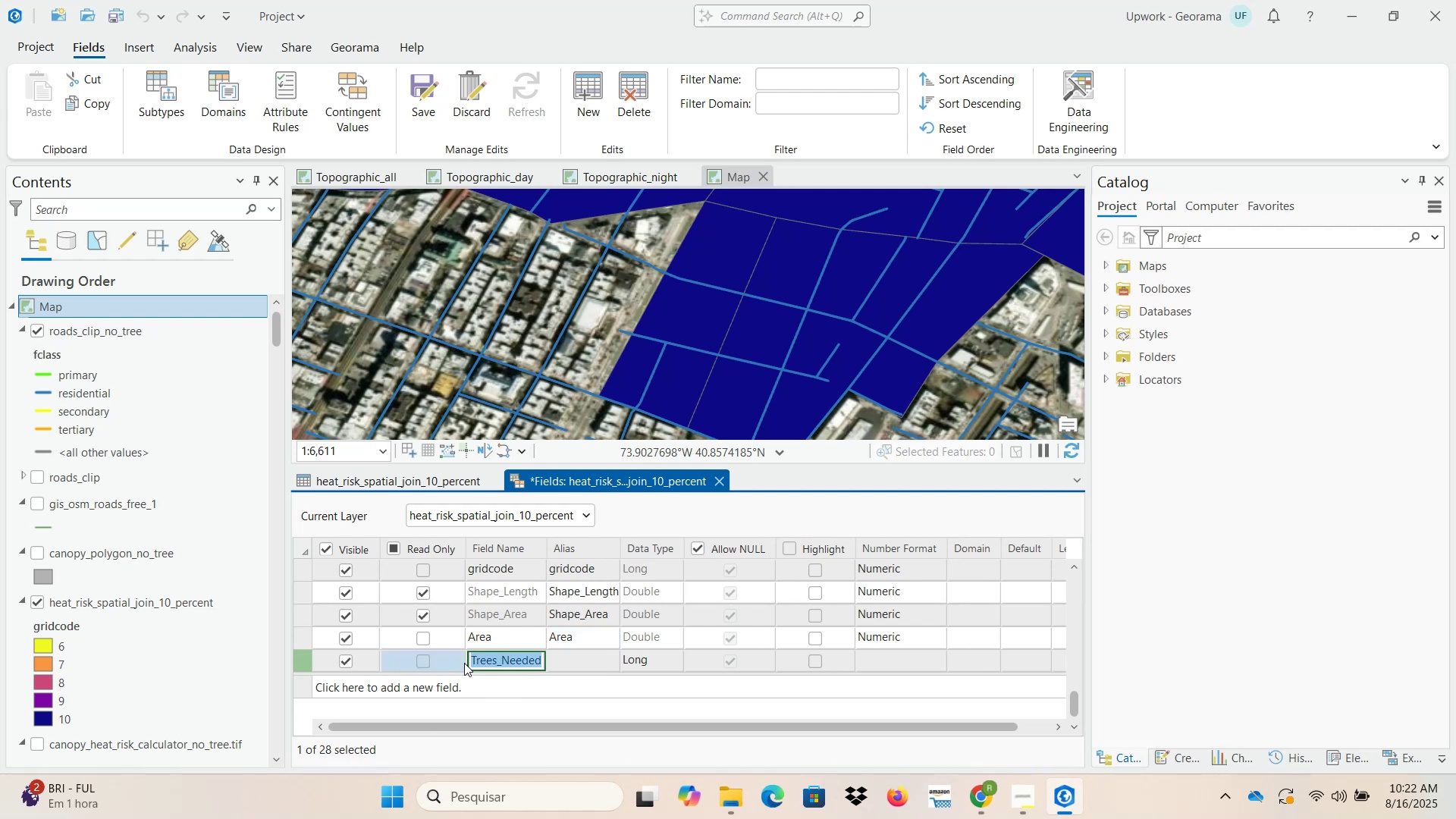 
key(Control+C)
 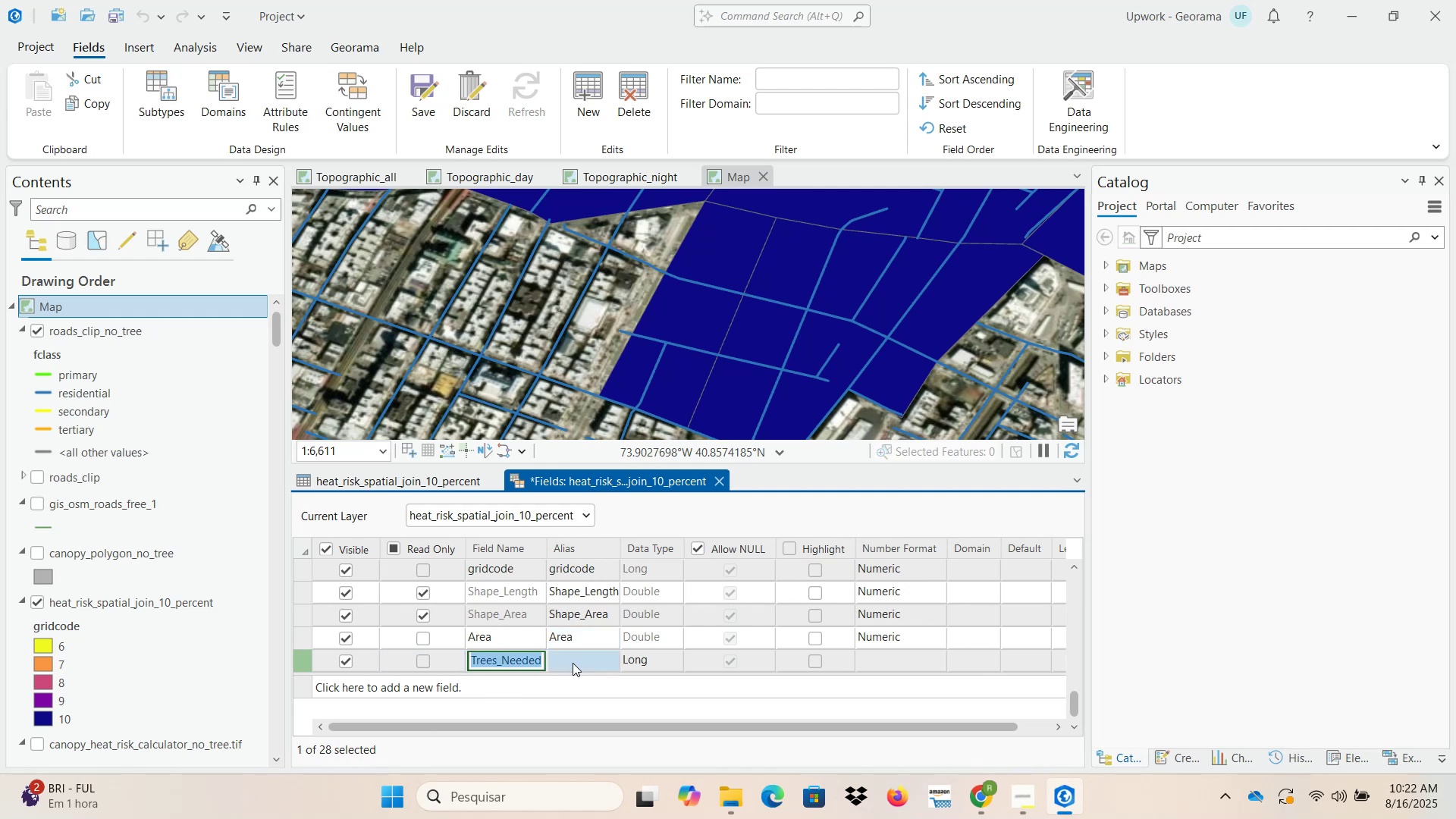 
double_click([573, 663])
 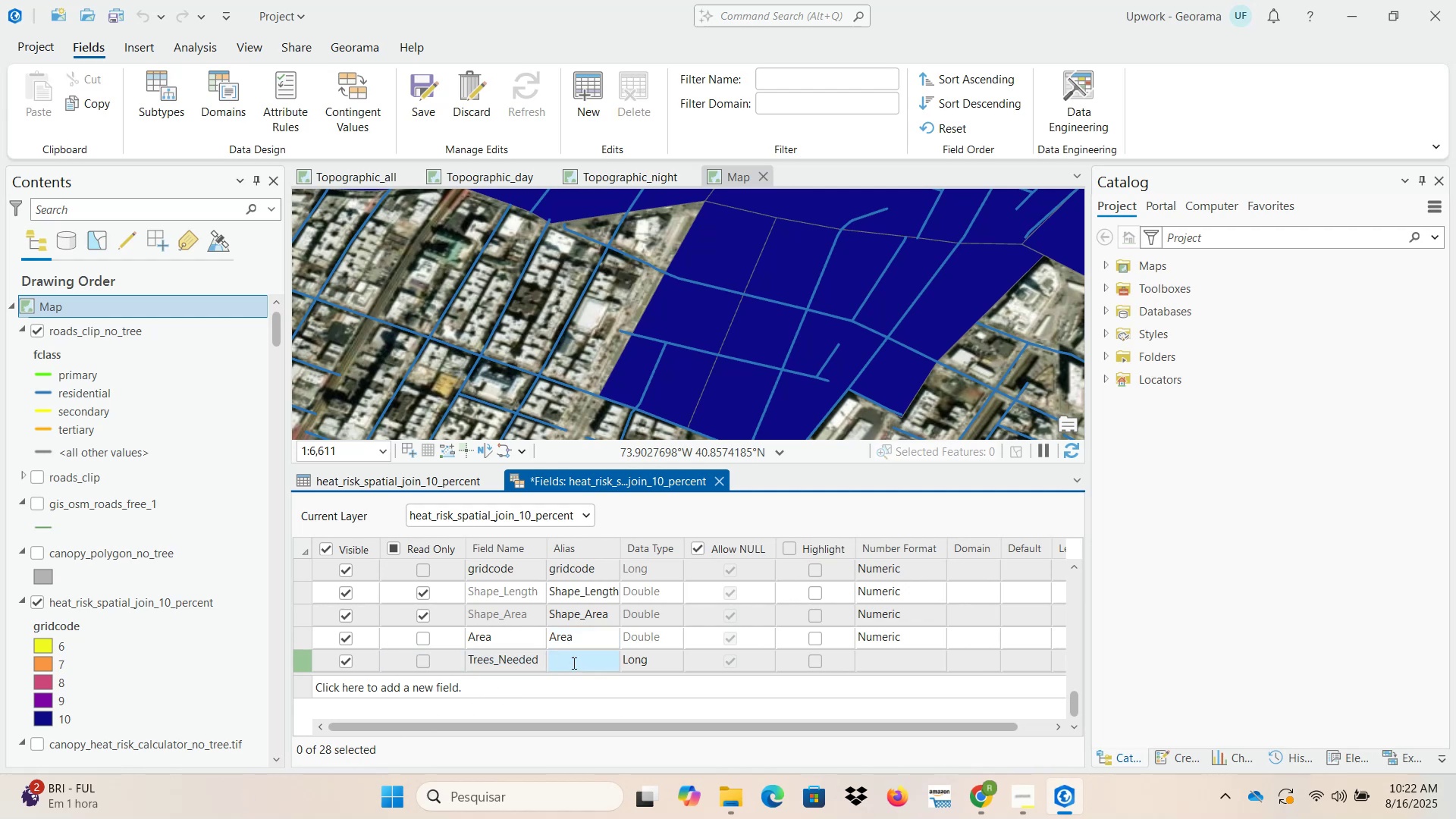 
key(Control+ControlLeft)
 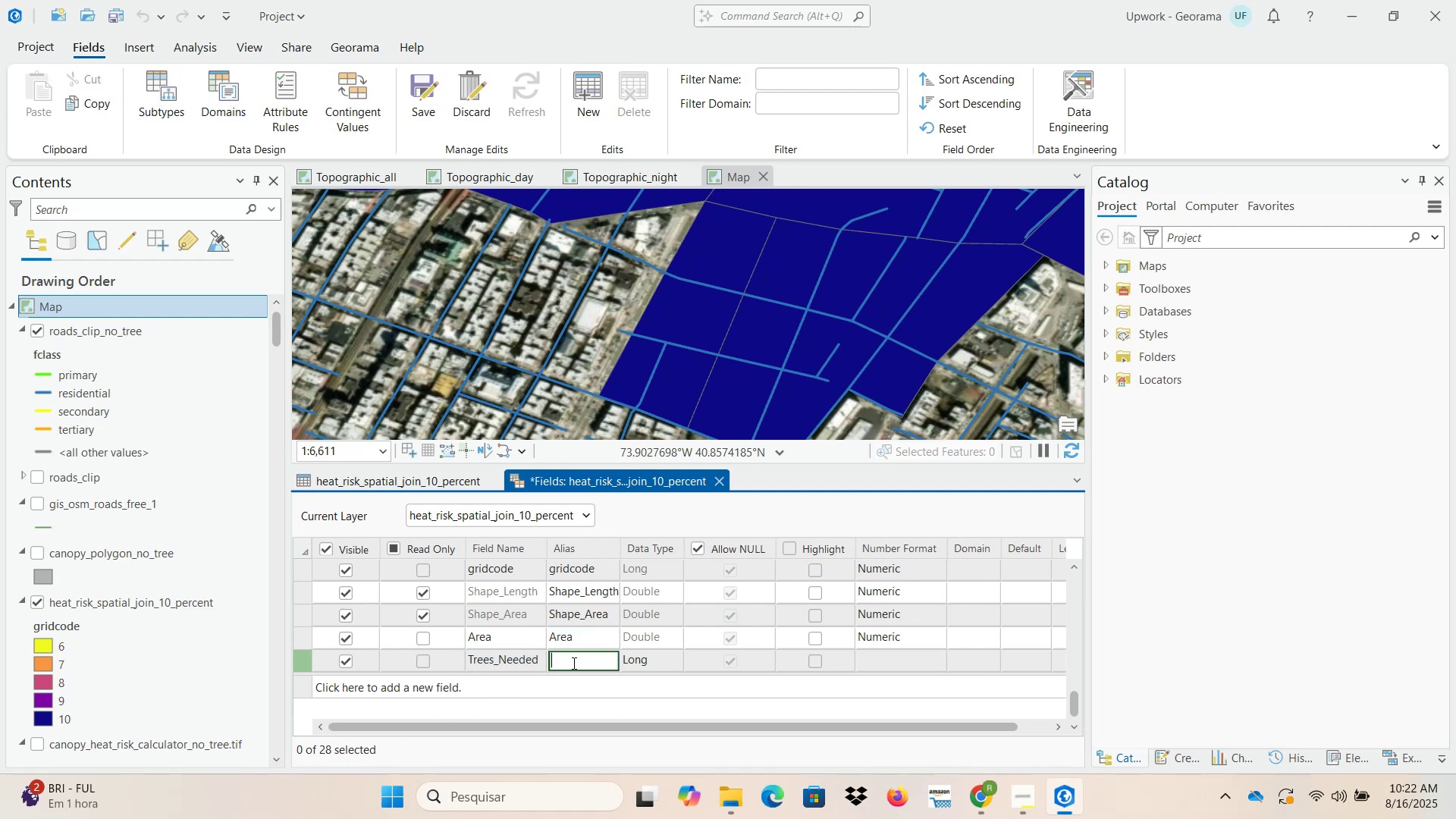 
key(Control+V)
 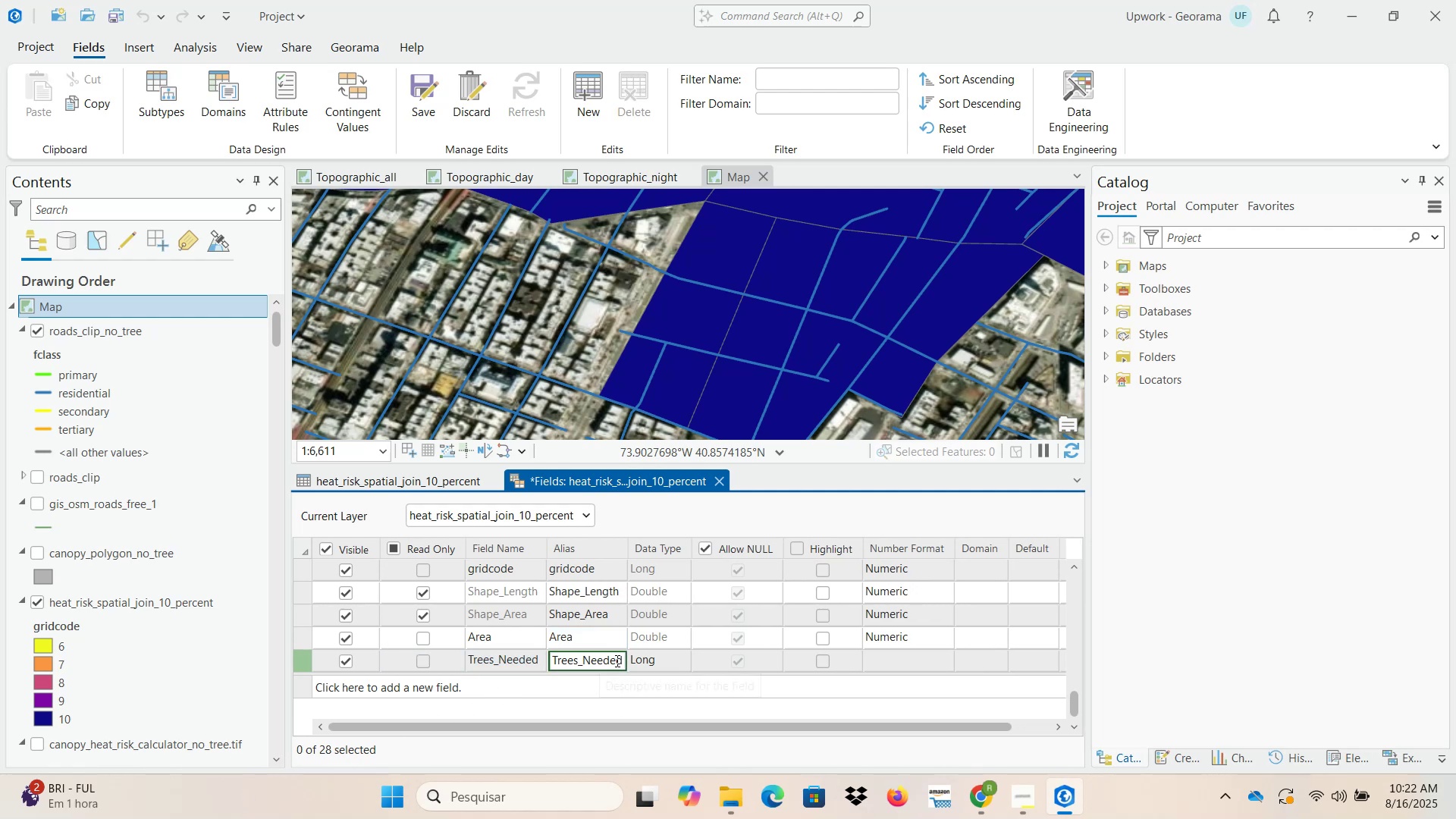 
double_click([670, 661])
 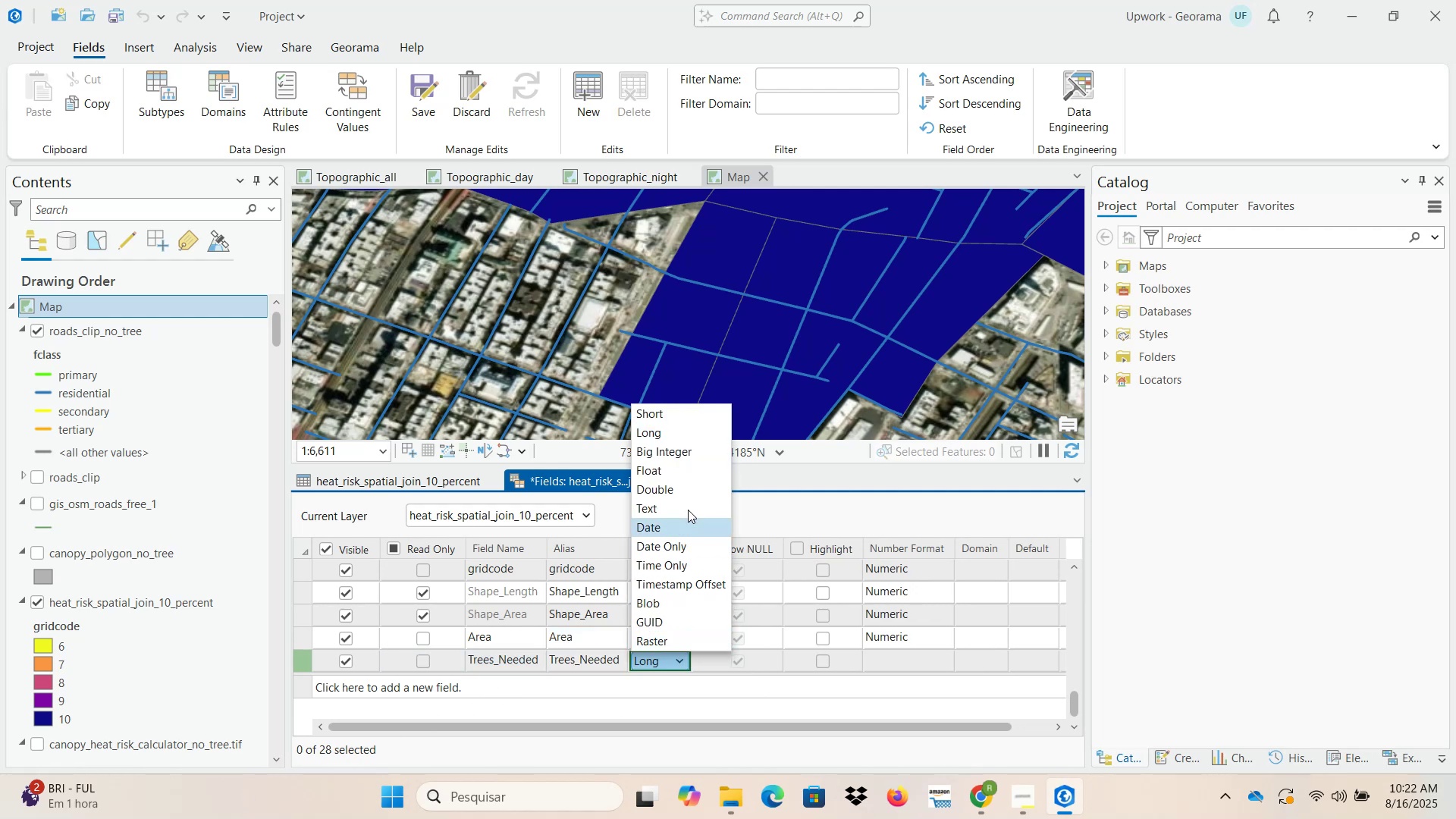 
left_click([682, 486])
 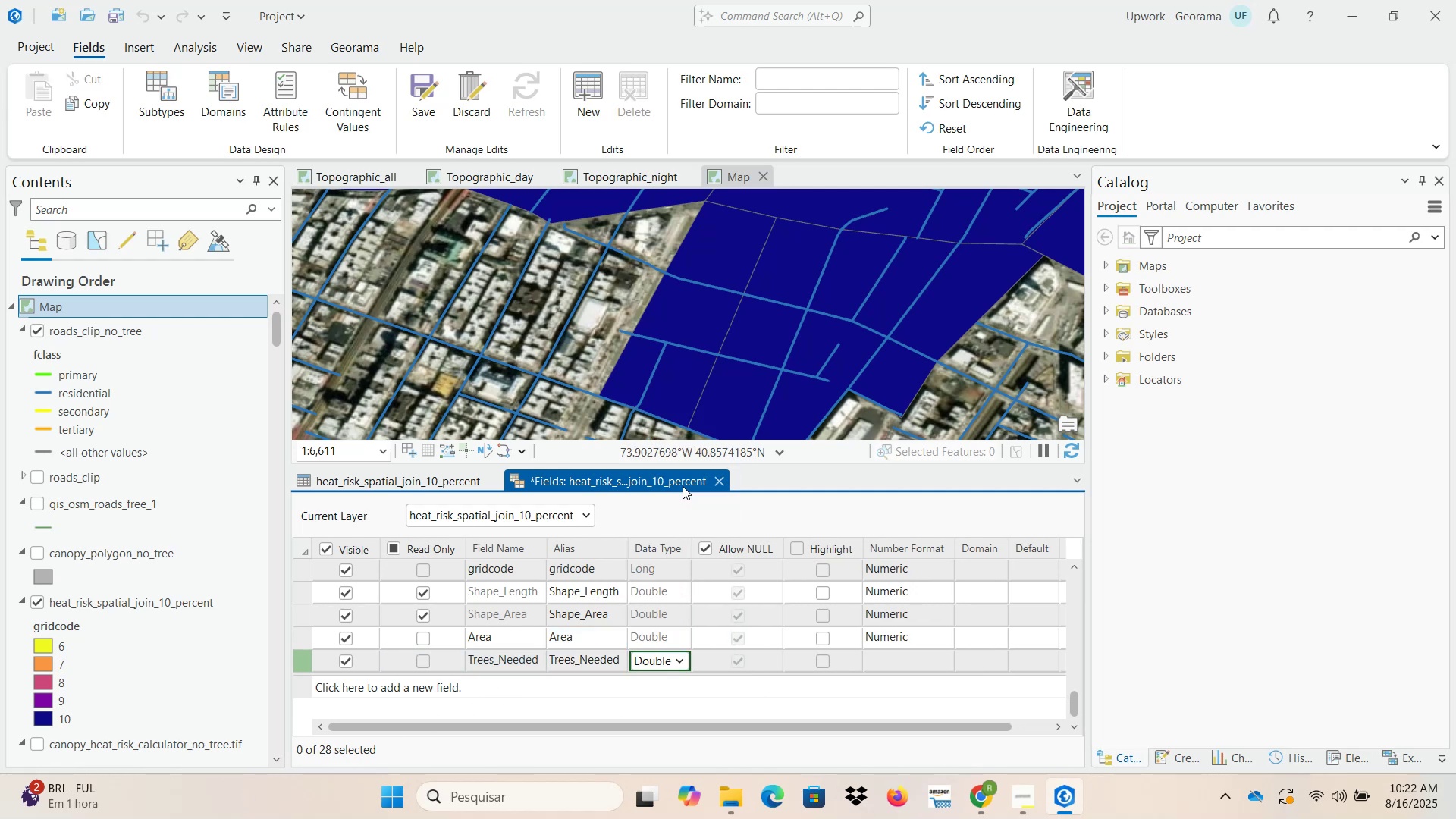 
key(NumpadEnter)
 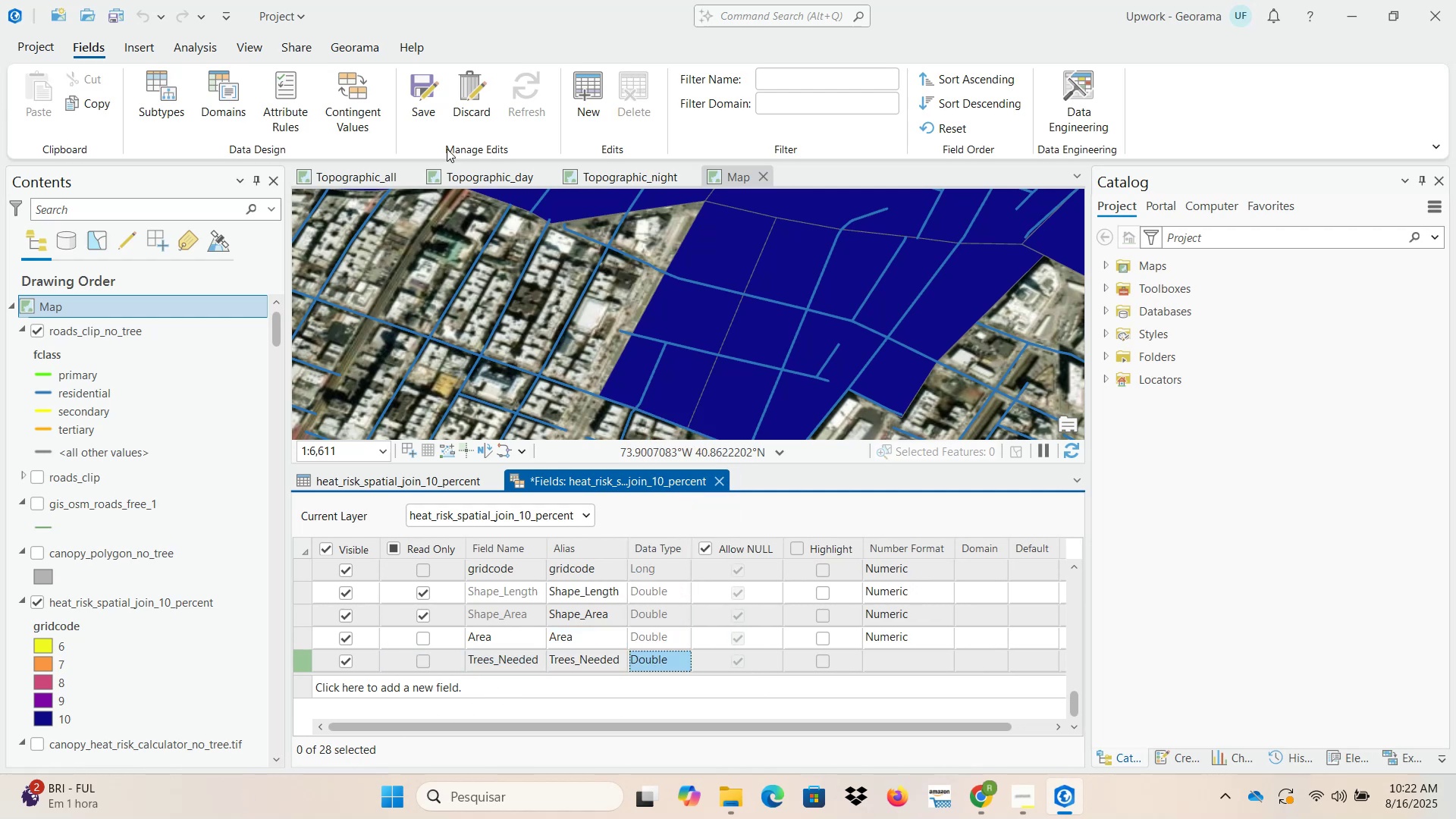 
left_click([435, 96])
 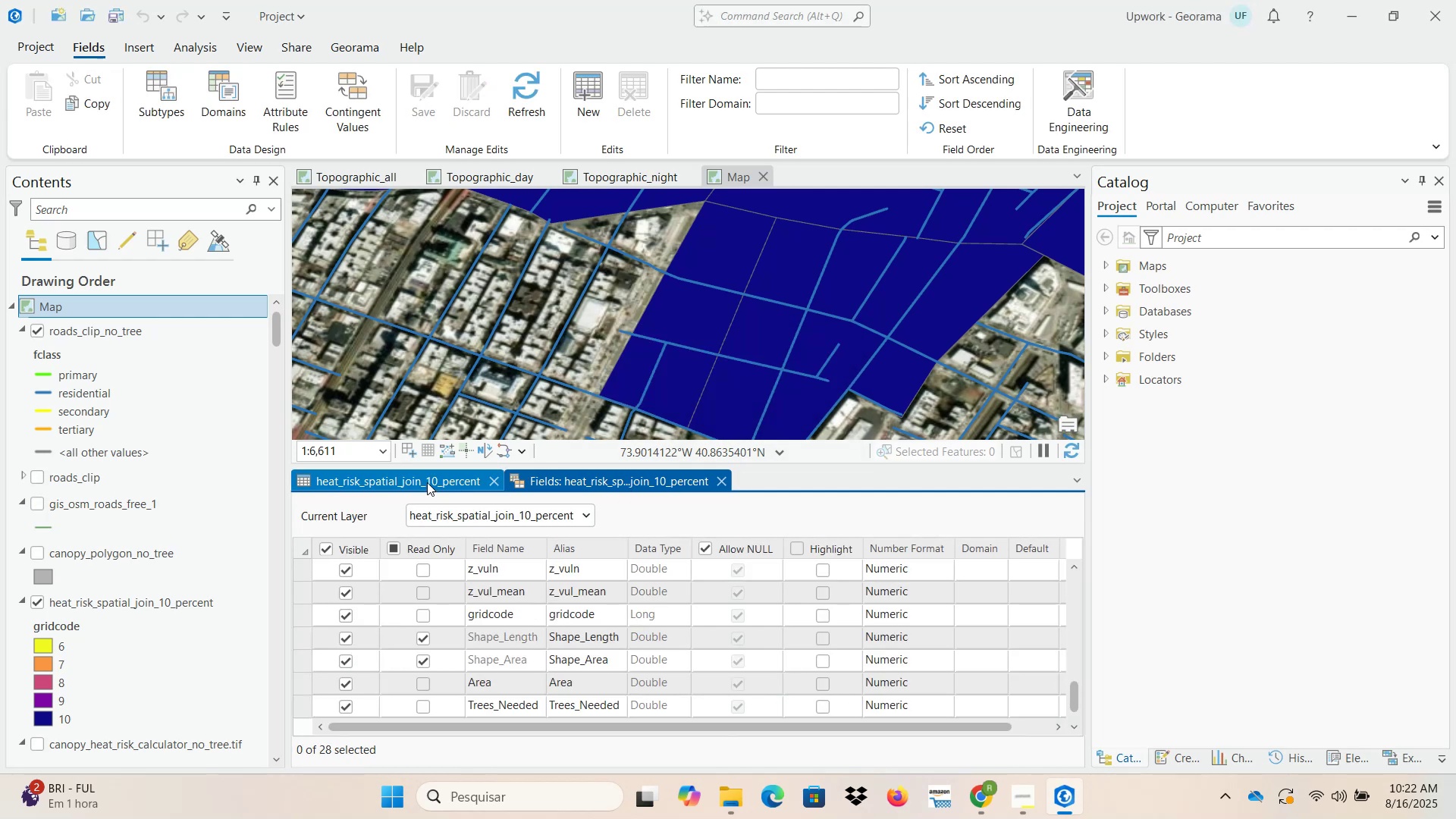 
left_click([425, 482])
 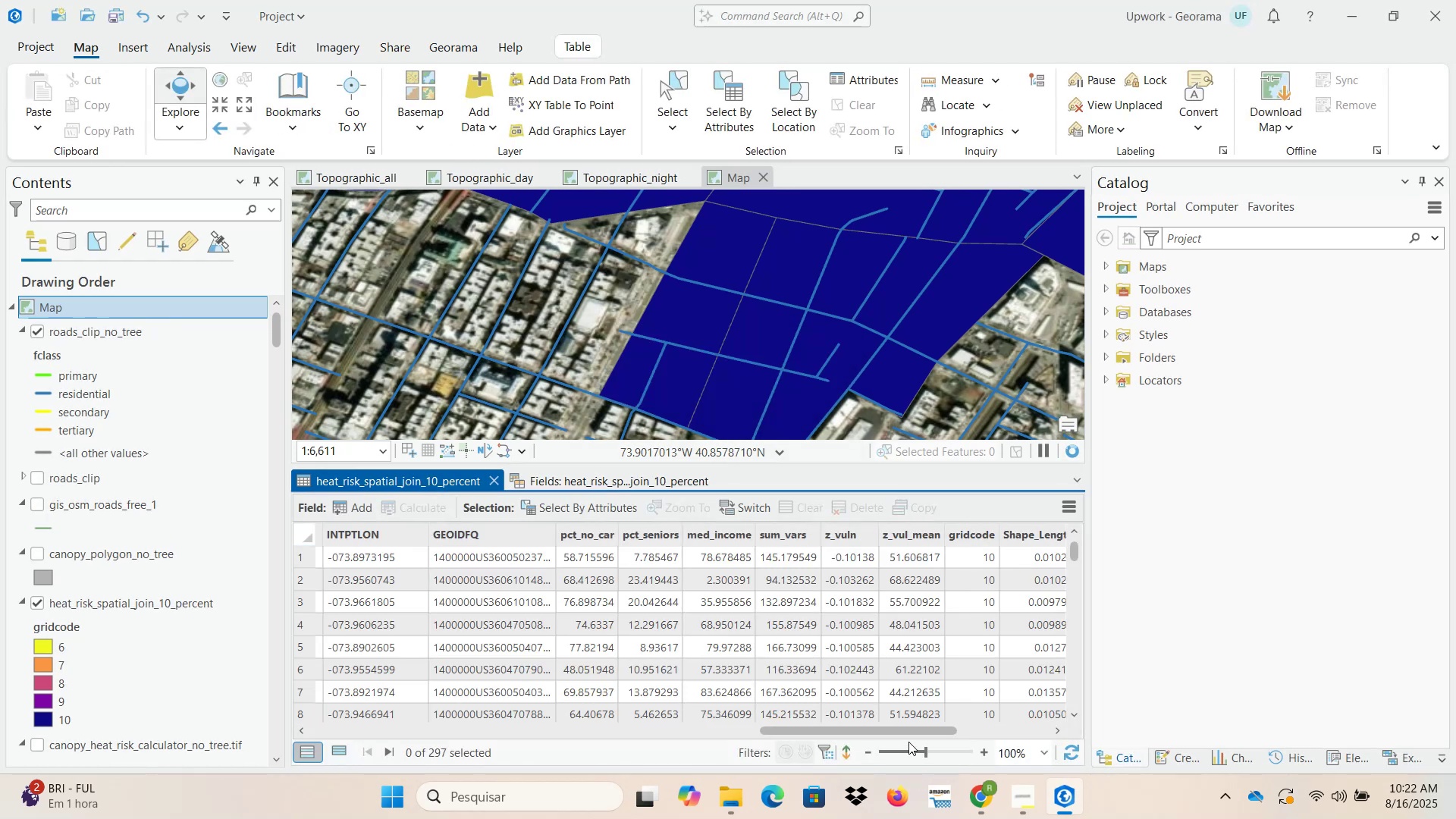 
left_click_drag(start_coordinate=[904, 730], to_coordinate=[974, 730])
 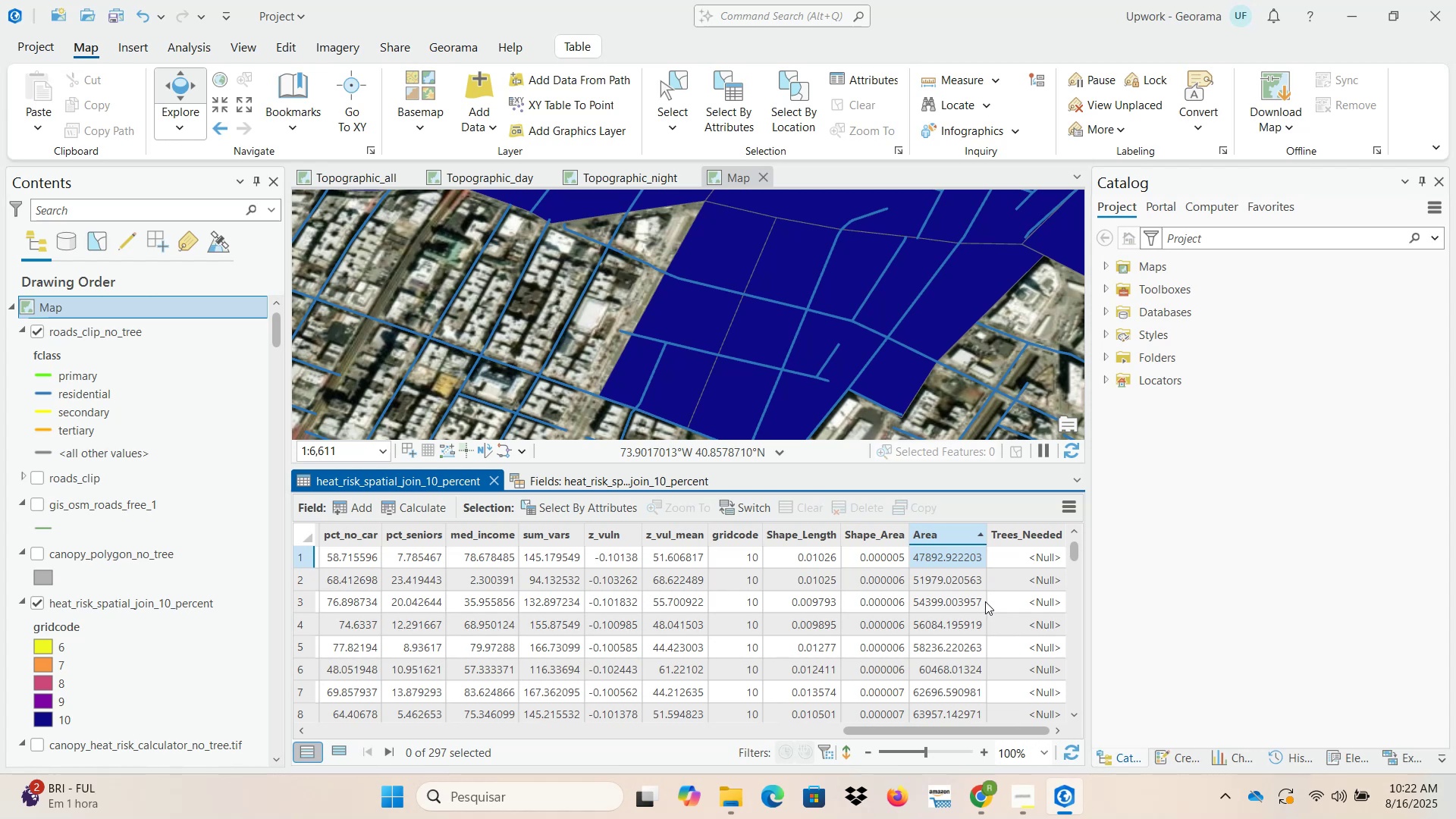 
wait(7.47)
 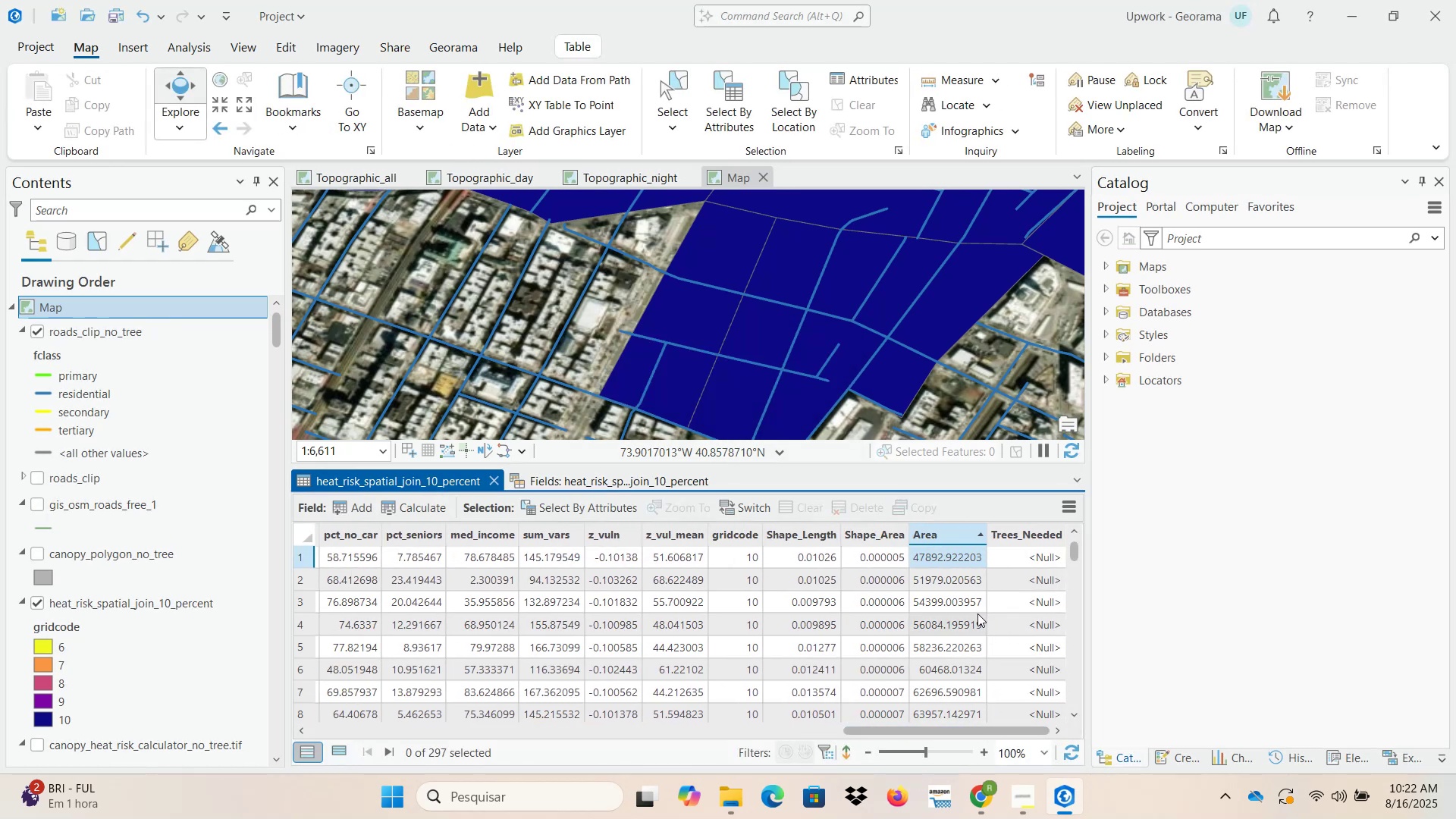 
mouse_move([1008, 565])
 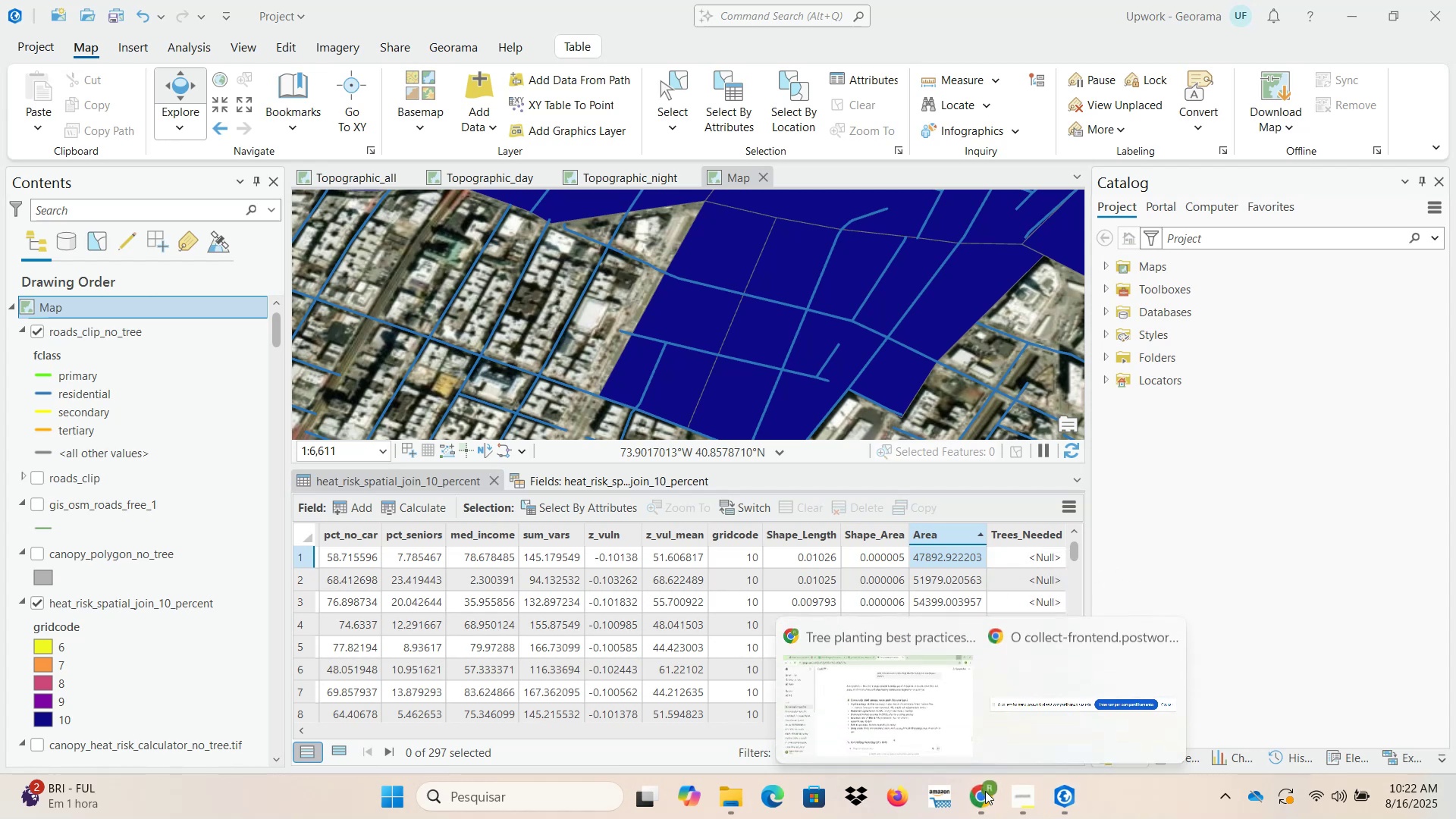 
left_click([899, 683])
 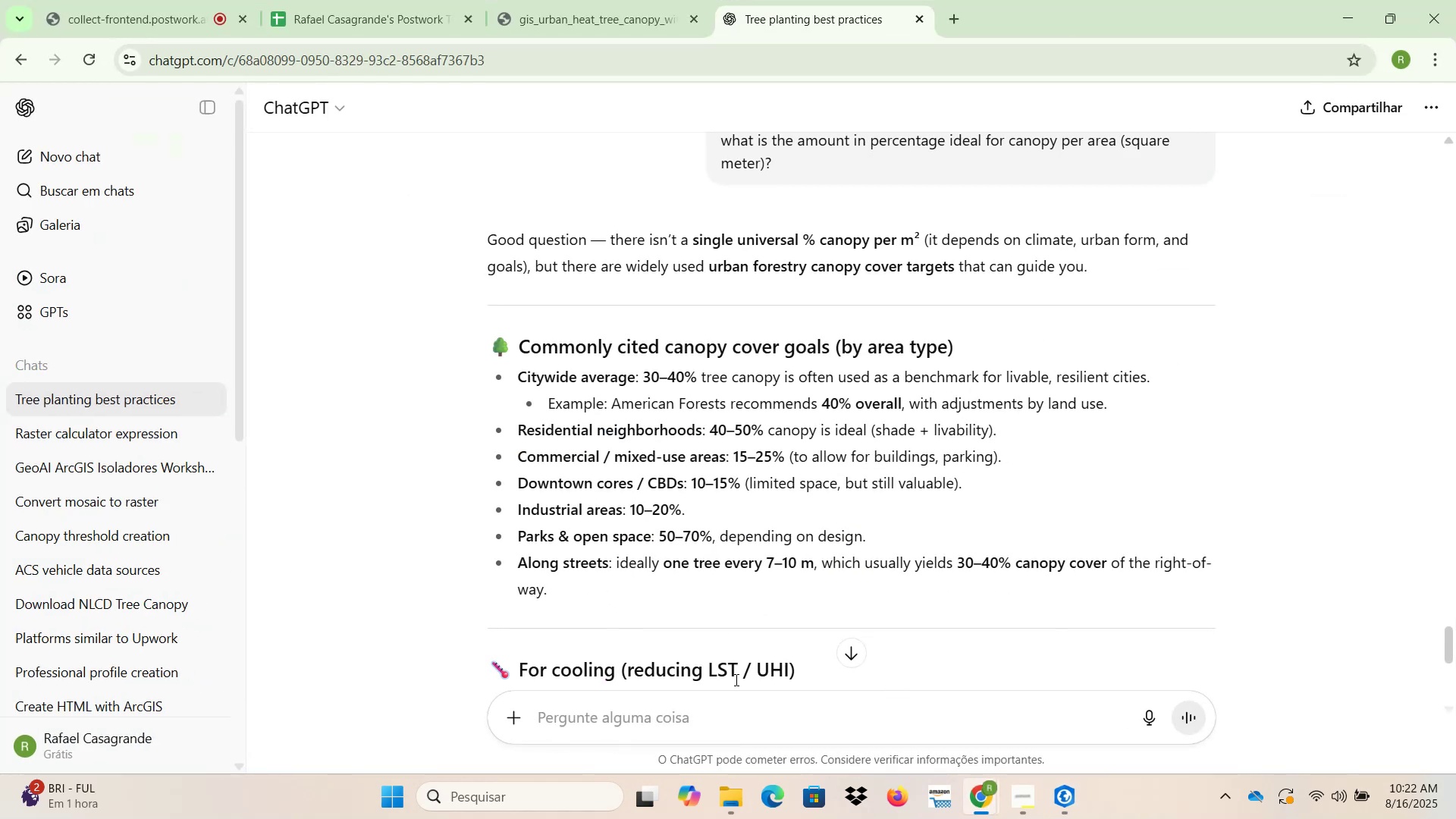 
left_click([721, 721])
 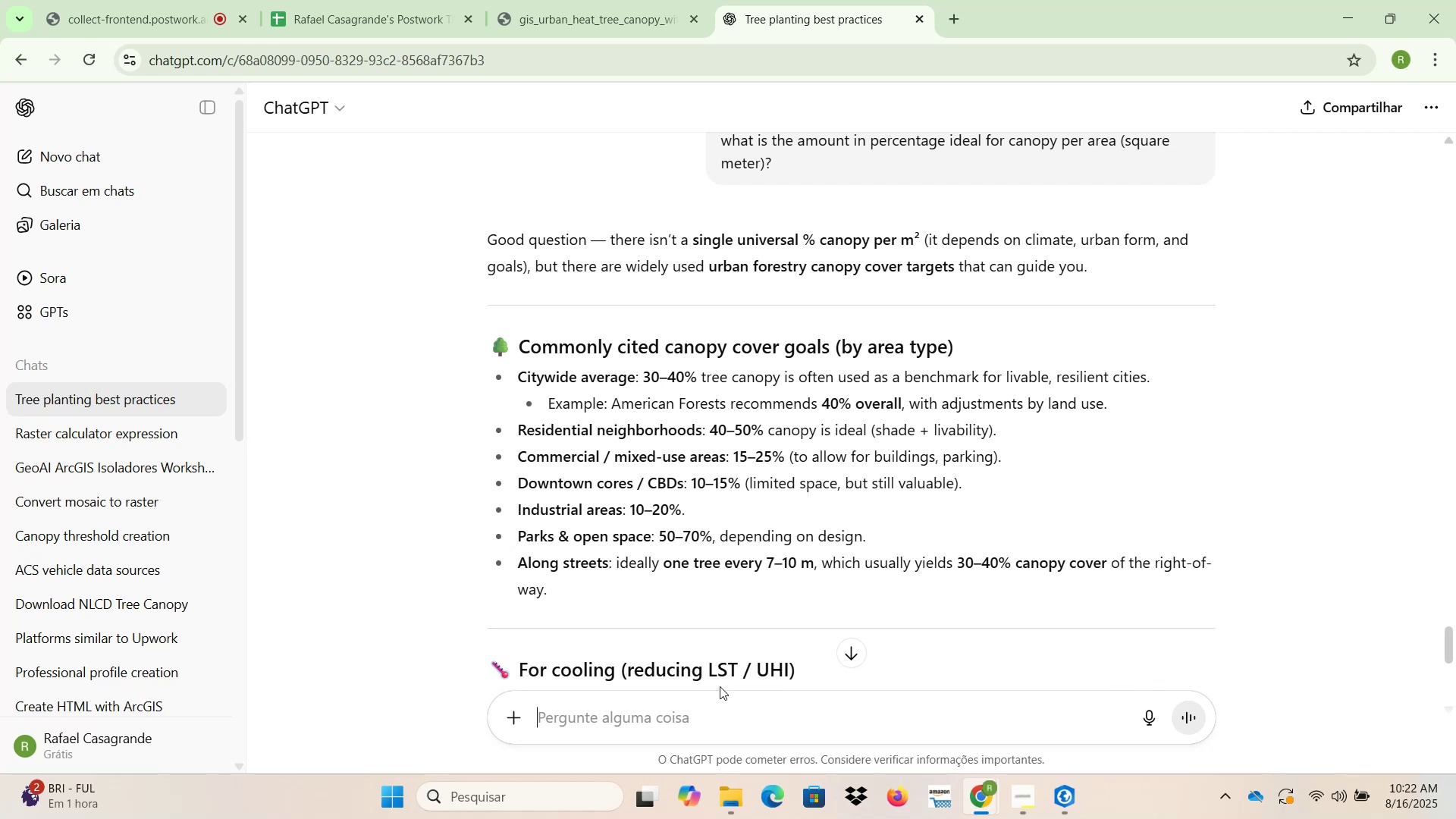 
type(what [Home]how)
key(Backspace)
key(Backspace)
type(ow )
 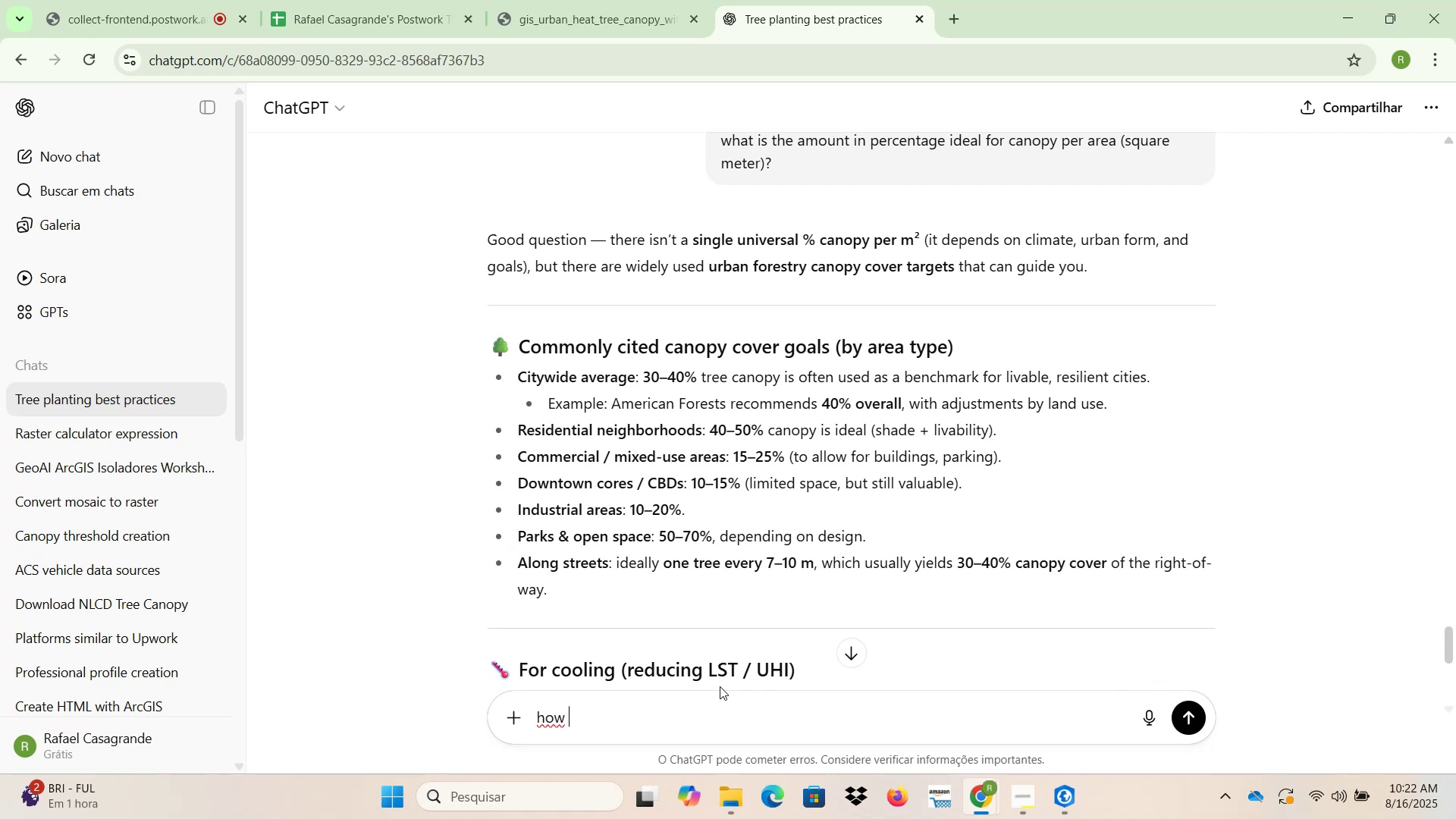 
wait(6.7)
 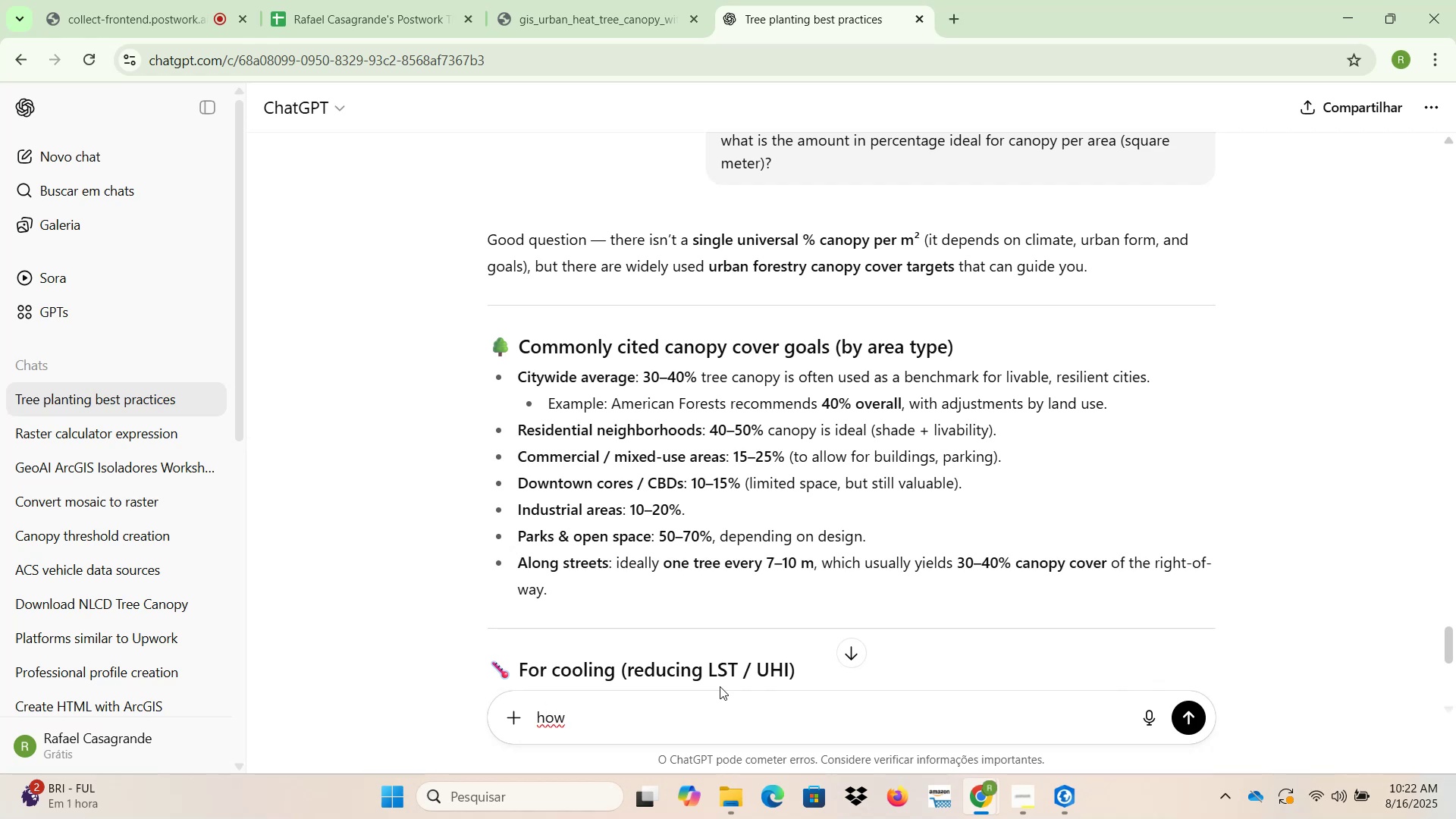 
type(much)
key(Backspace)
key(Backspace)
key(Backspace)
type(any area a tree canocy )
key(Backspace)
key(Backspace)
key(Backspace)
type(py o)
key(Backspace)
type(use)
 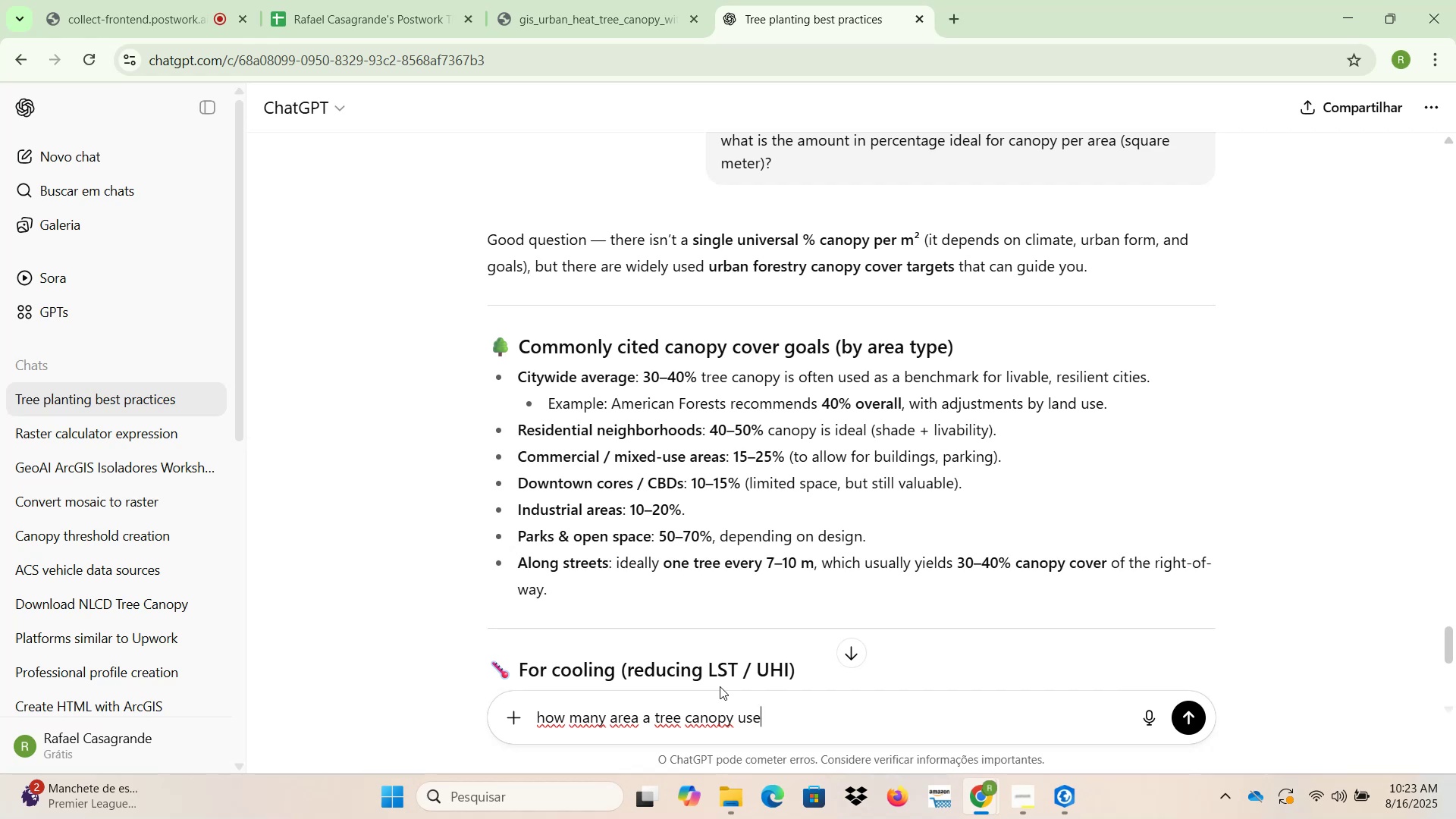 
key(Shift+Unknown)
 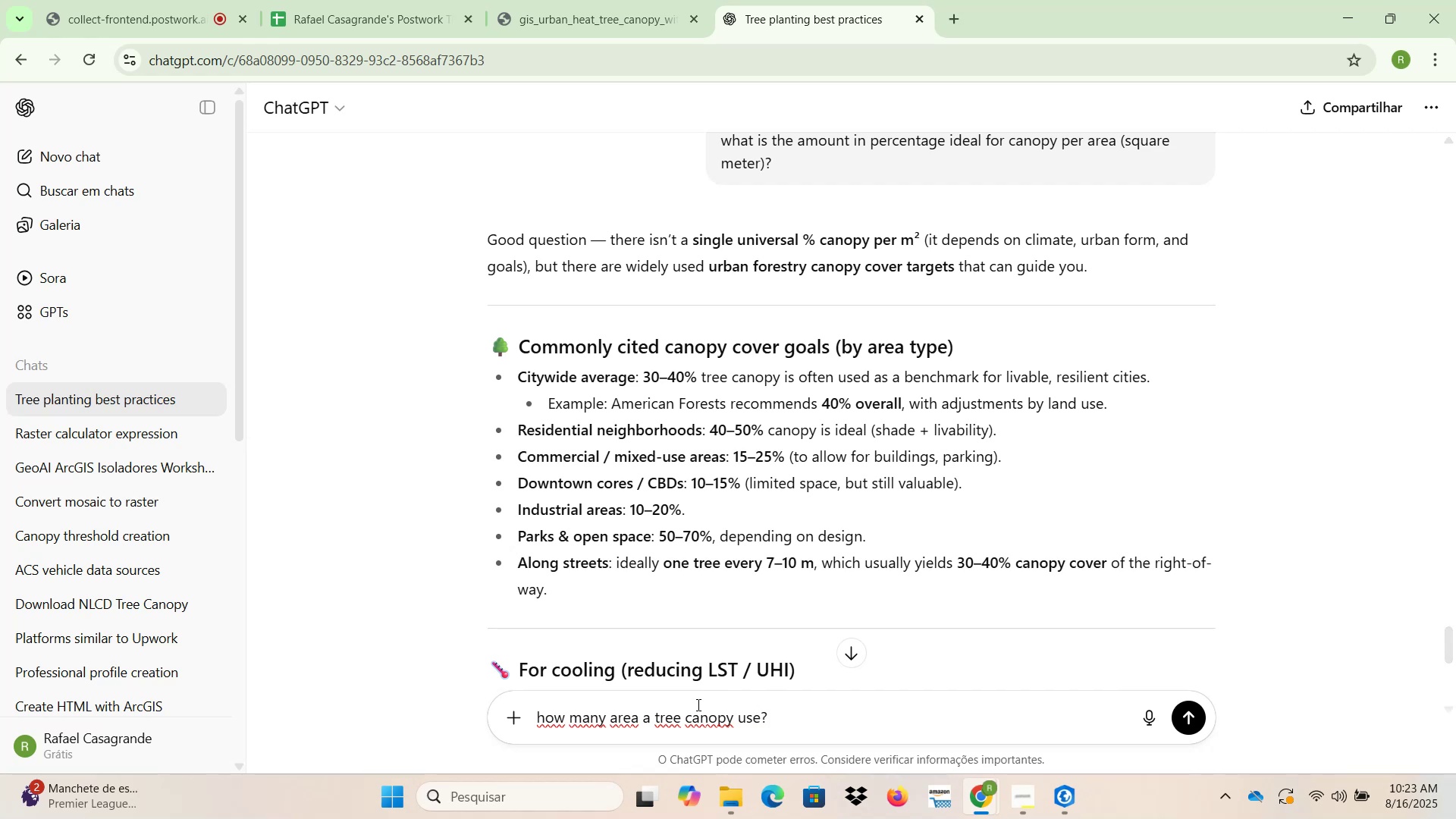 
left_click([653, 711])
 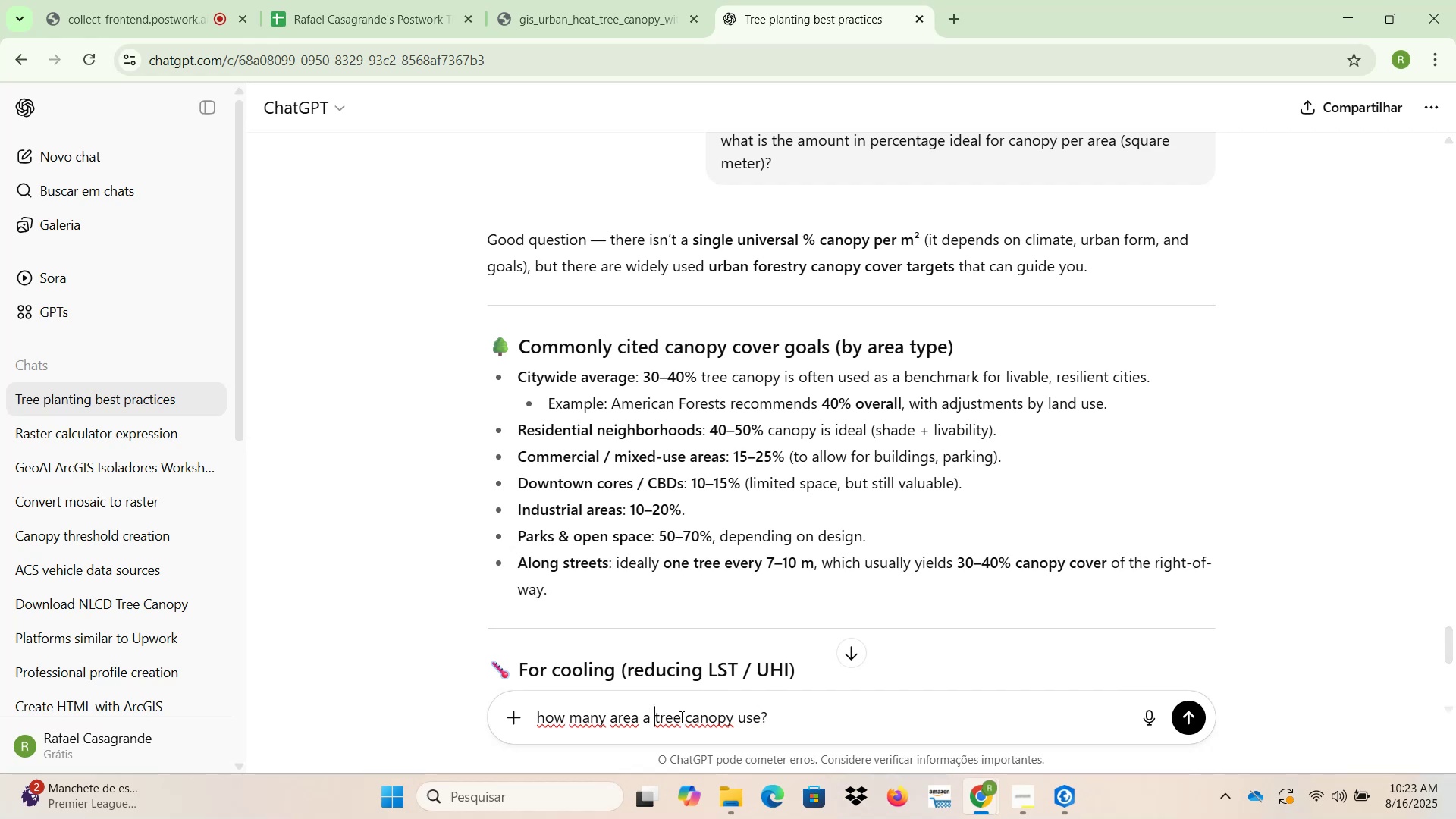 
type(commom )
 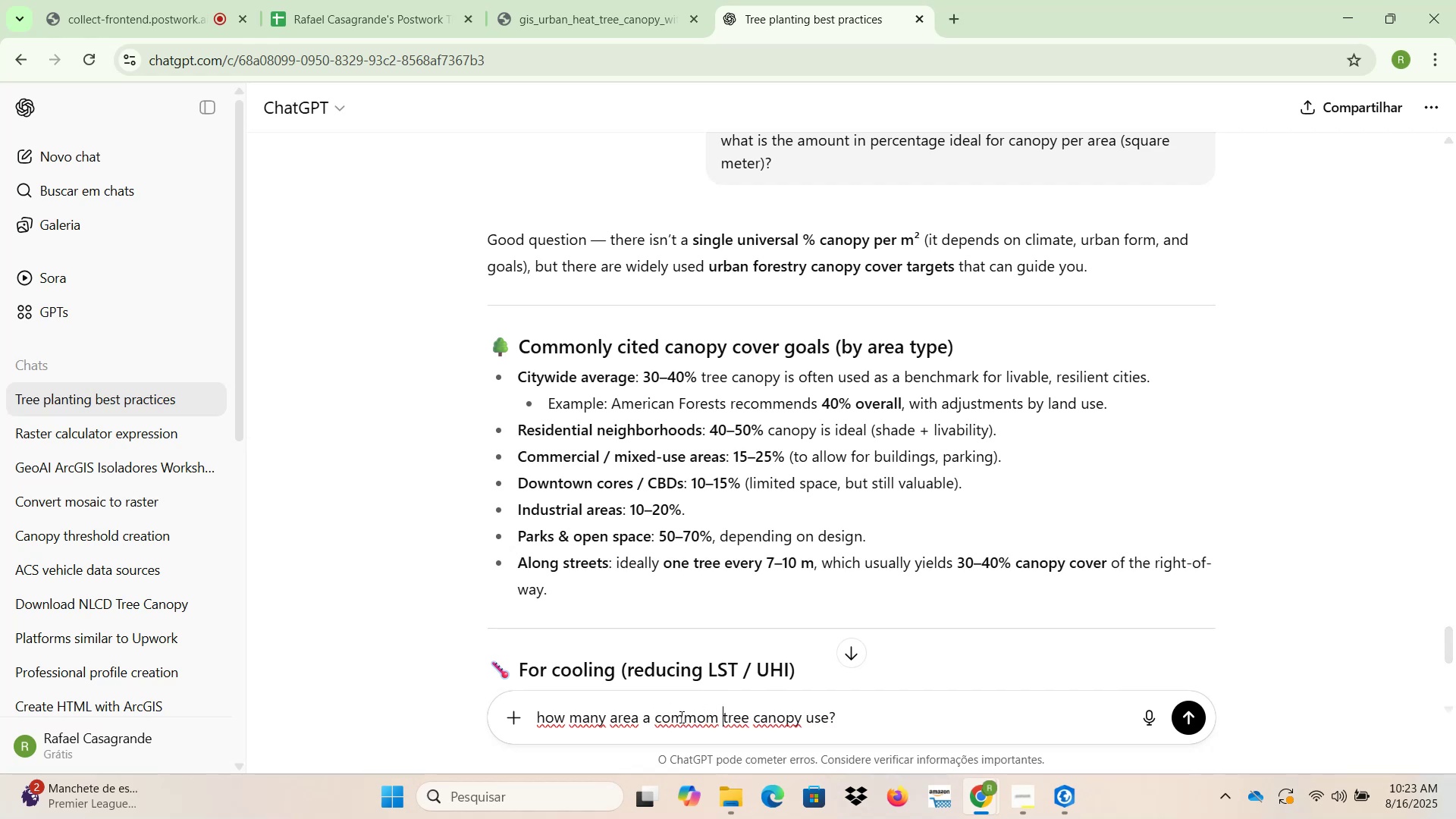 
key(Enter)
 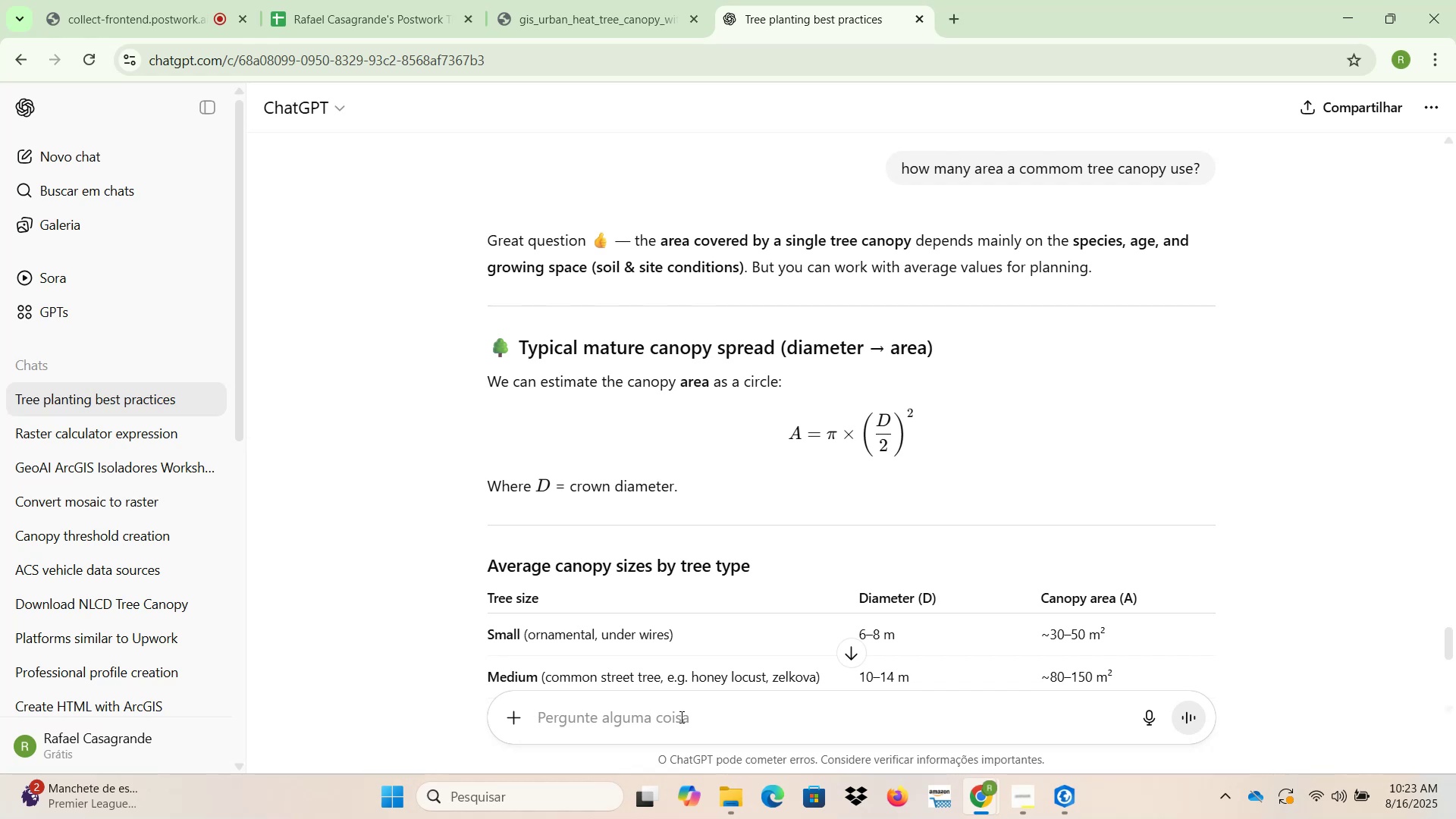 
wait(33.25)
 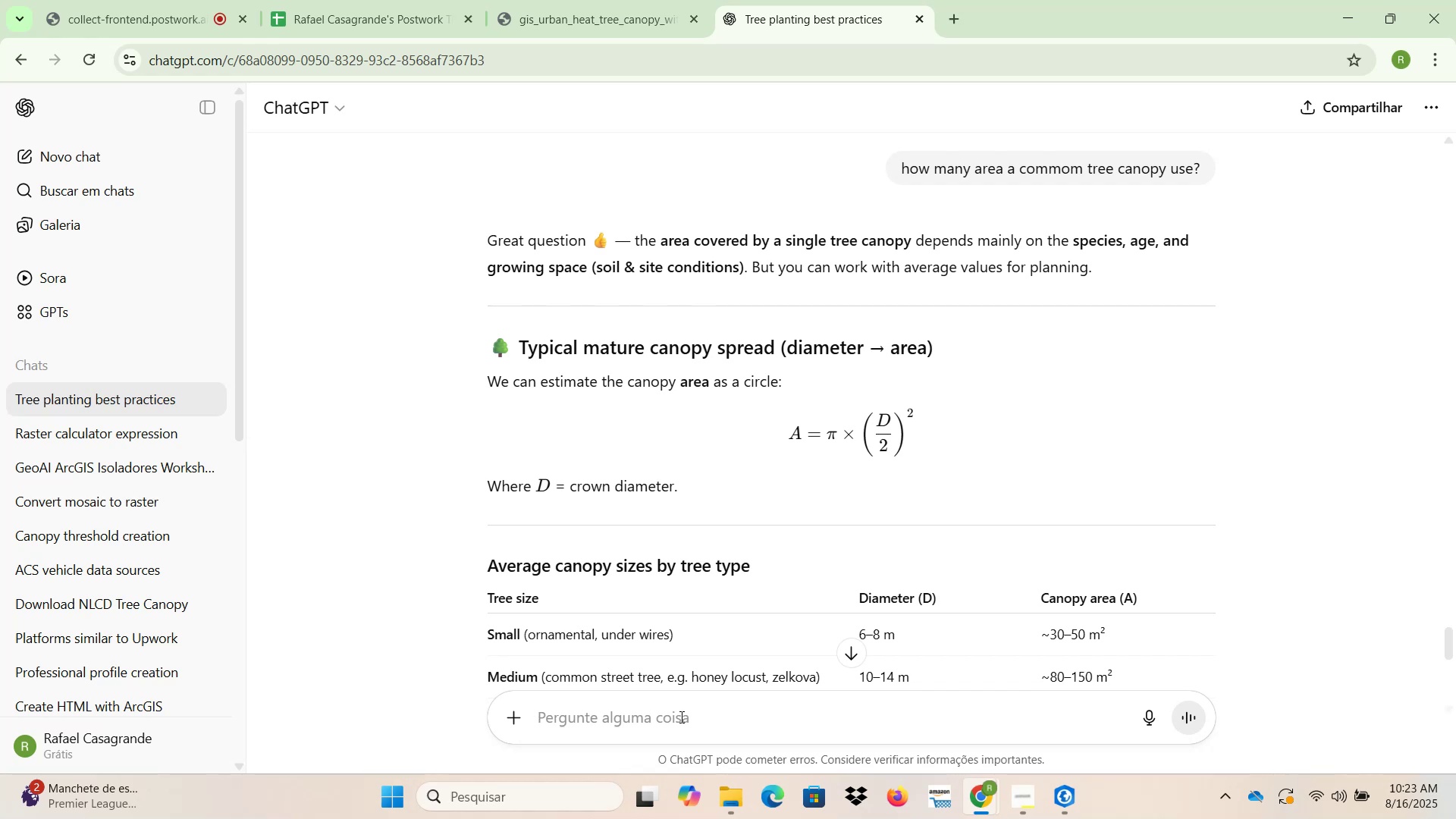 
scroll: coordinate [733, 668], scroll_direction: down, amount: 1.0
 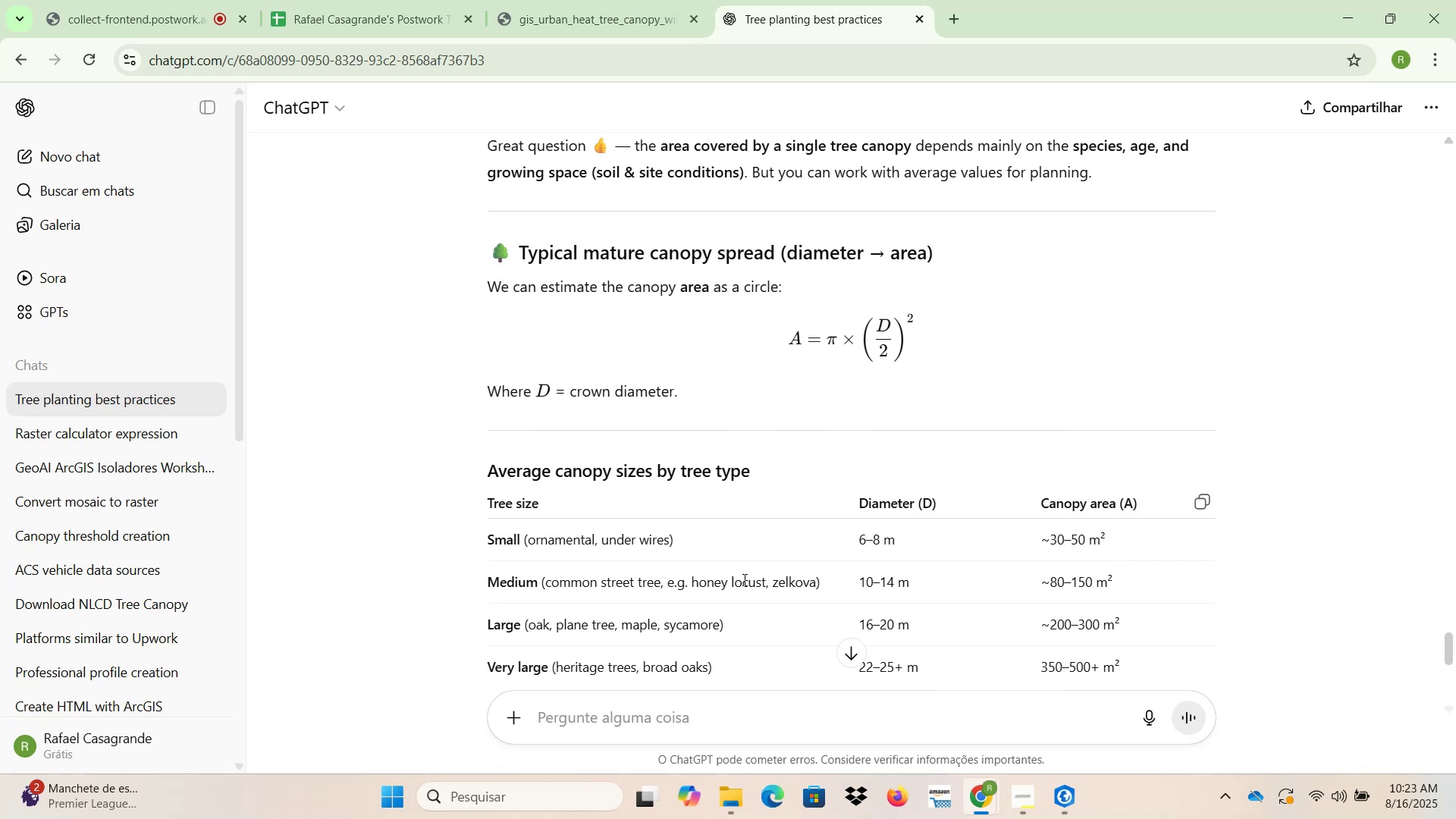 
wait(11.12)
 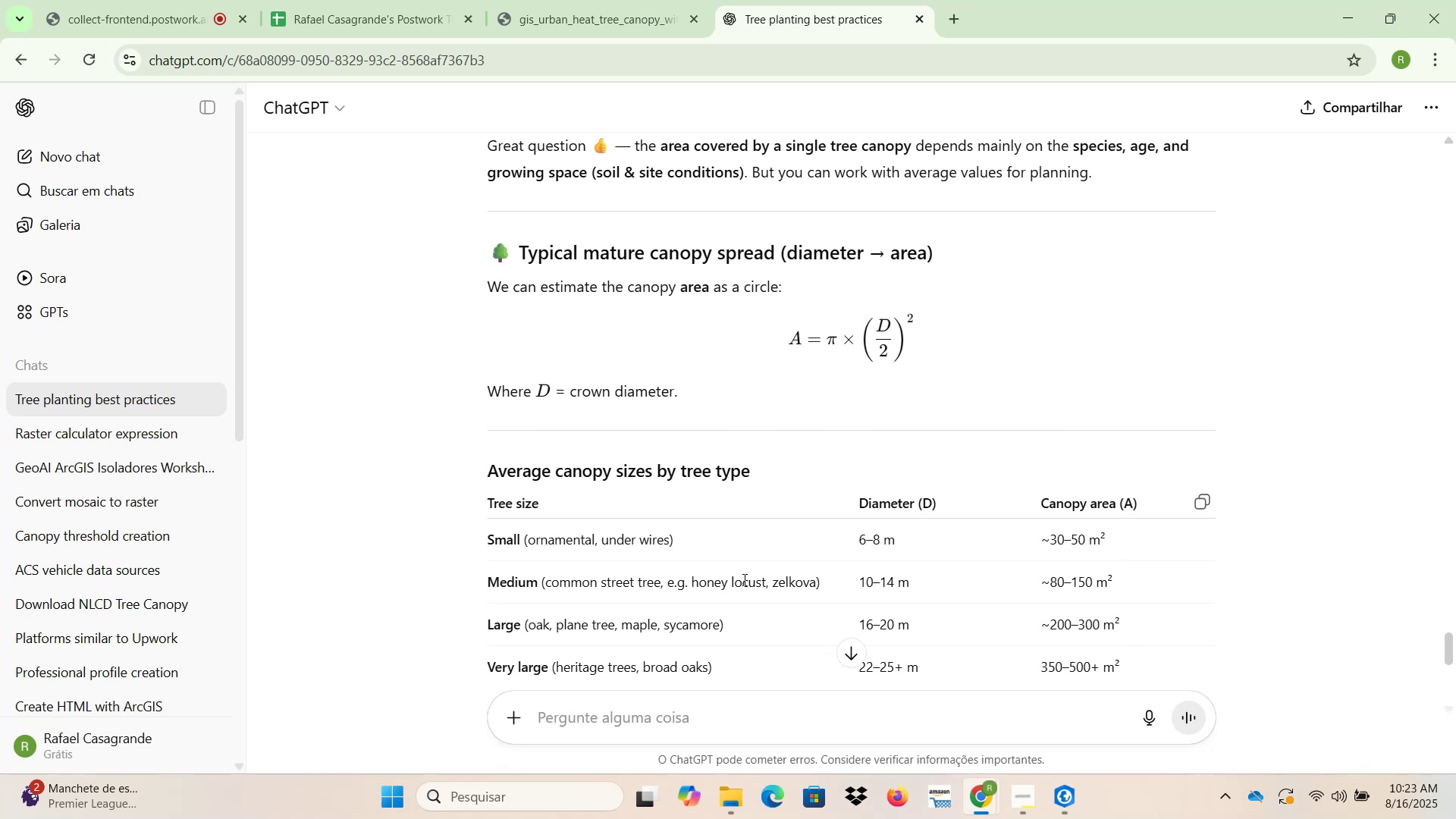 
left_click_drag(start_coordinate=[692, 581], to_coordinate=[767, 582])
 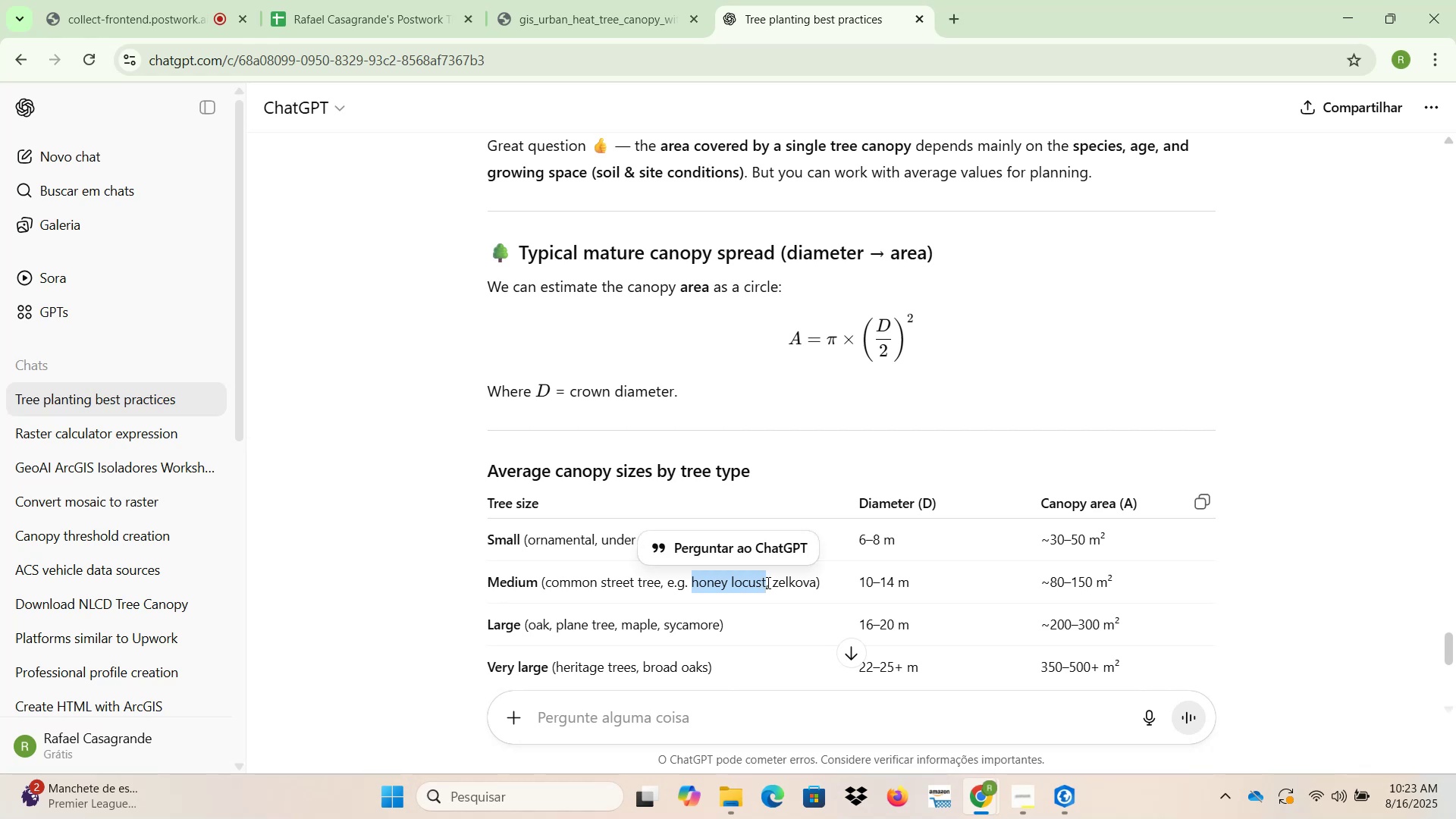 
key(Control+ControlLeft)
 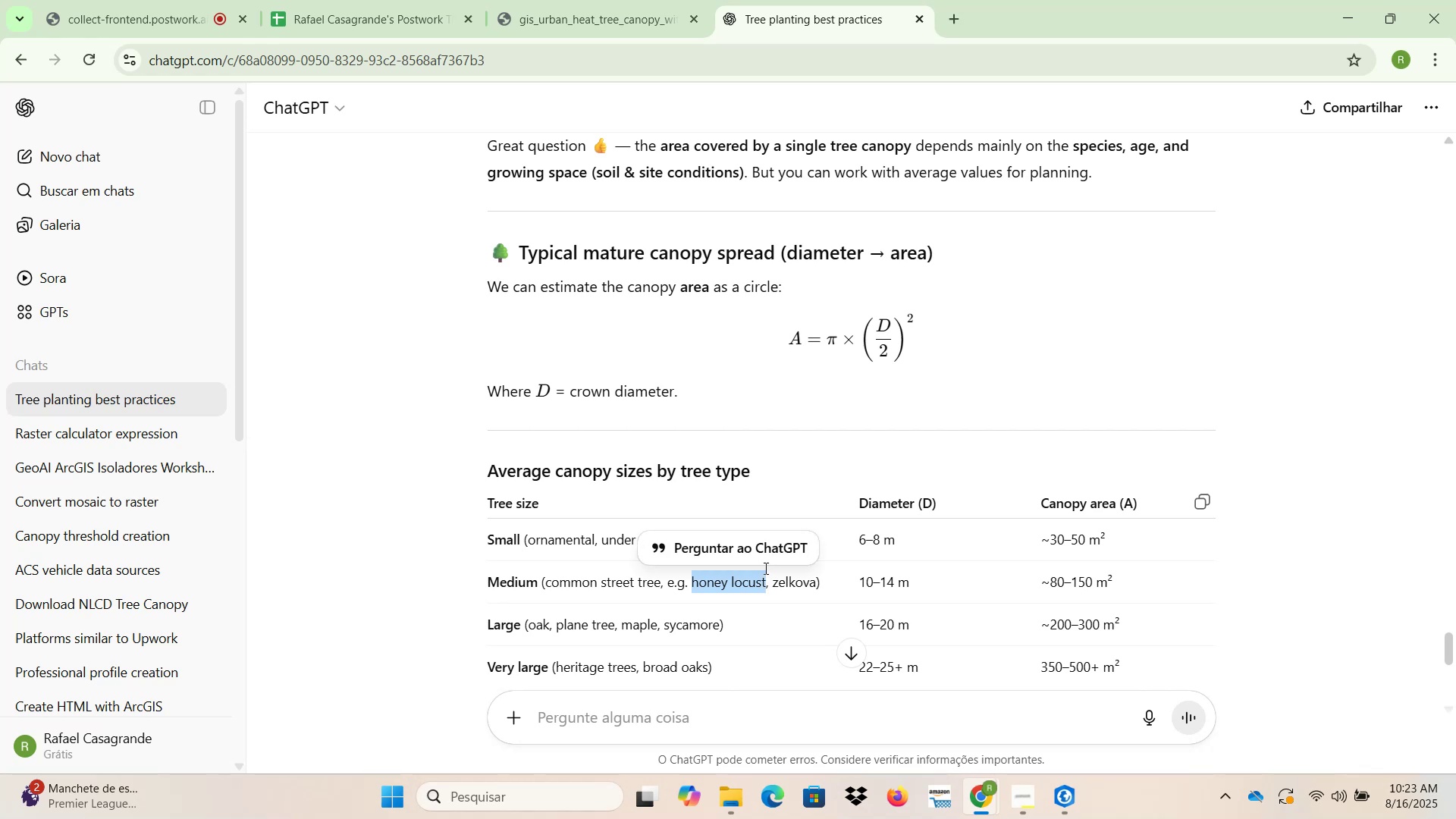 
key(Control+C)
 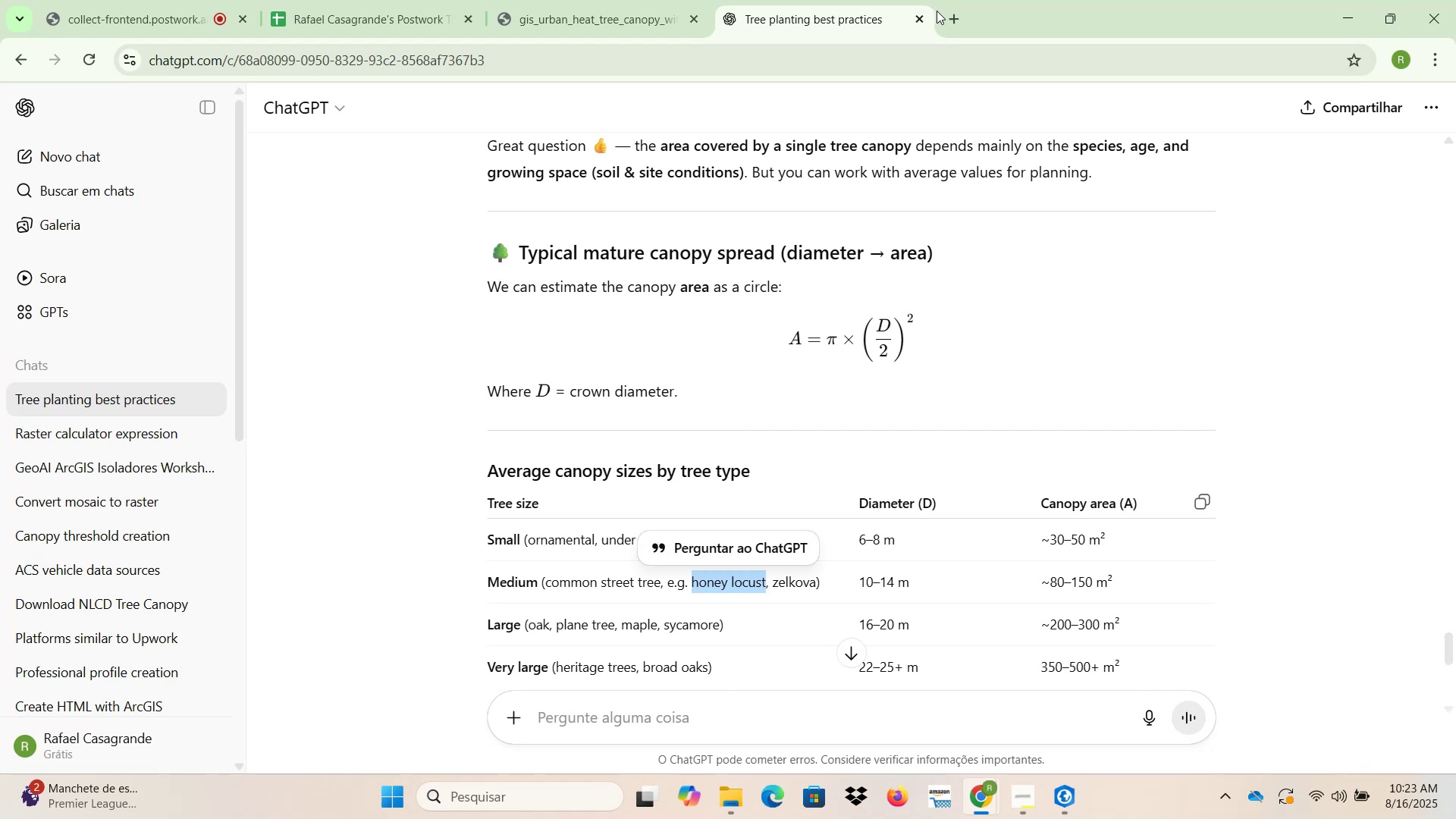 
key(Control+ControlLeft)
 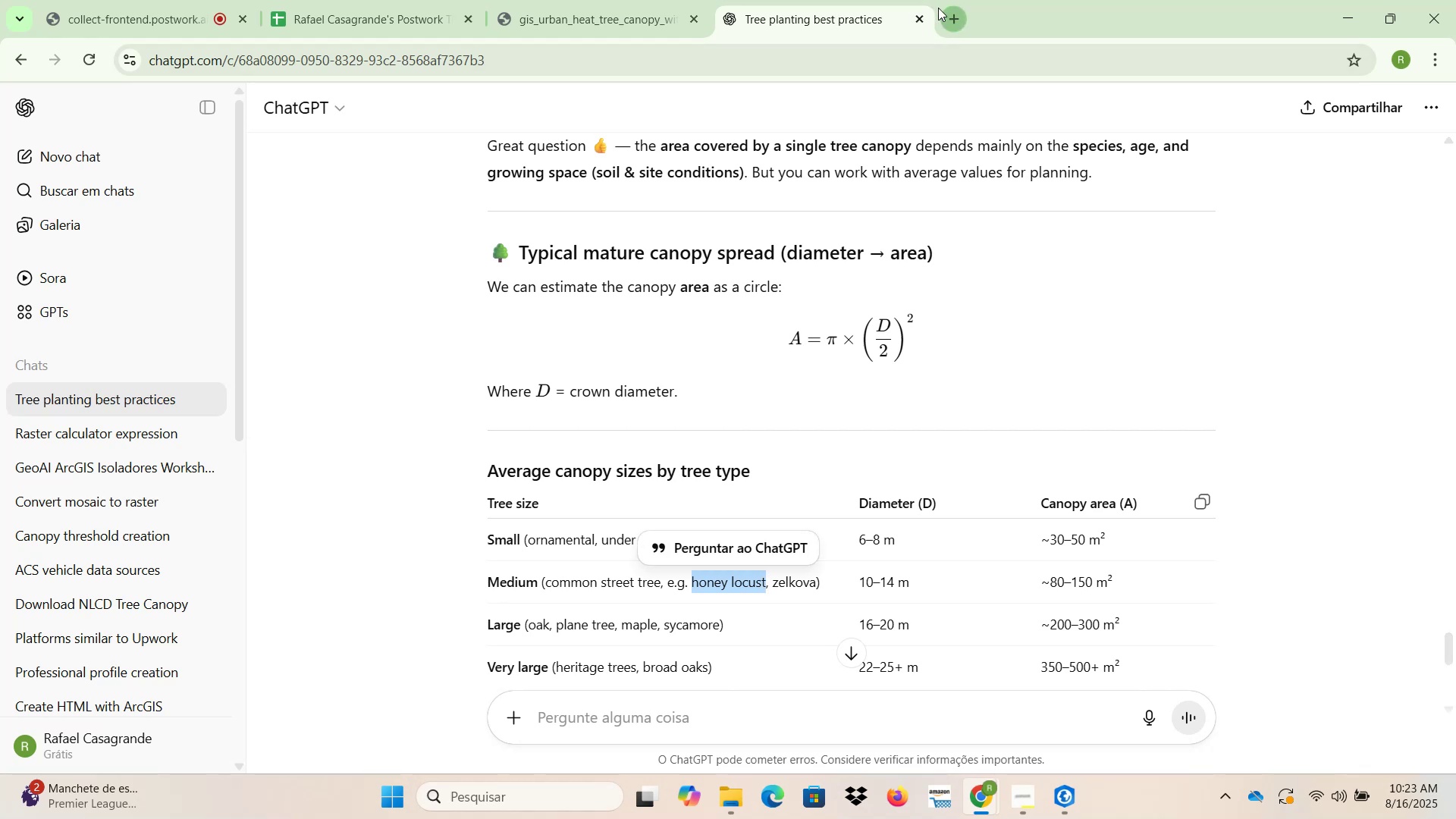 
key(Control+V)
 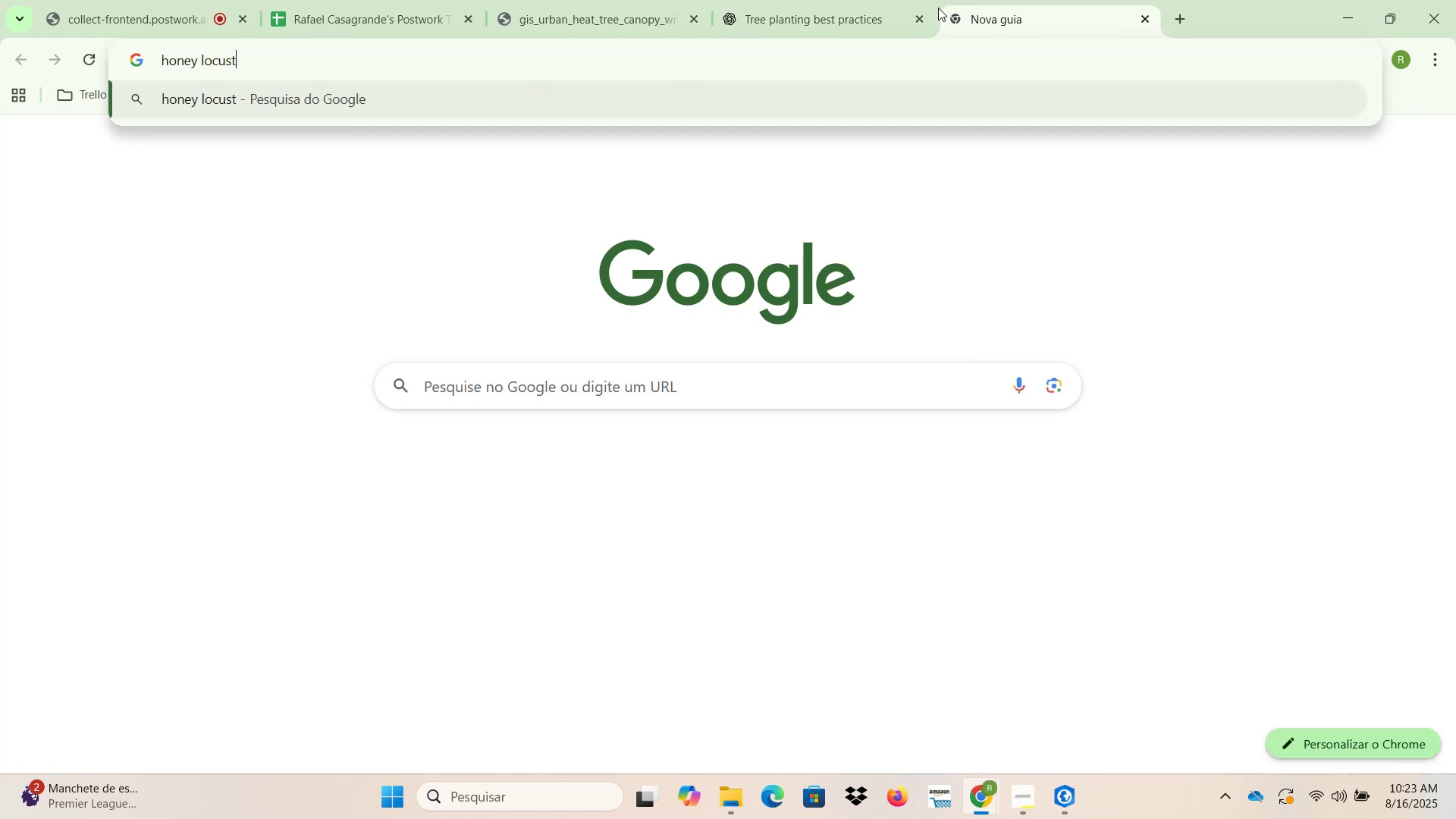 
key(NumpadEnter)
 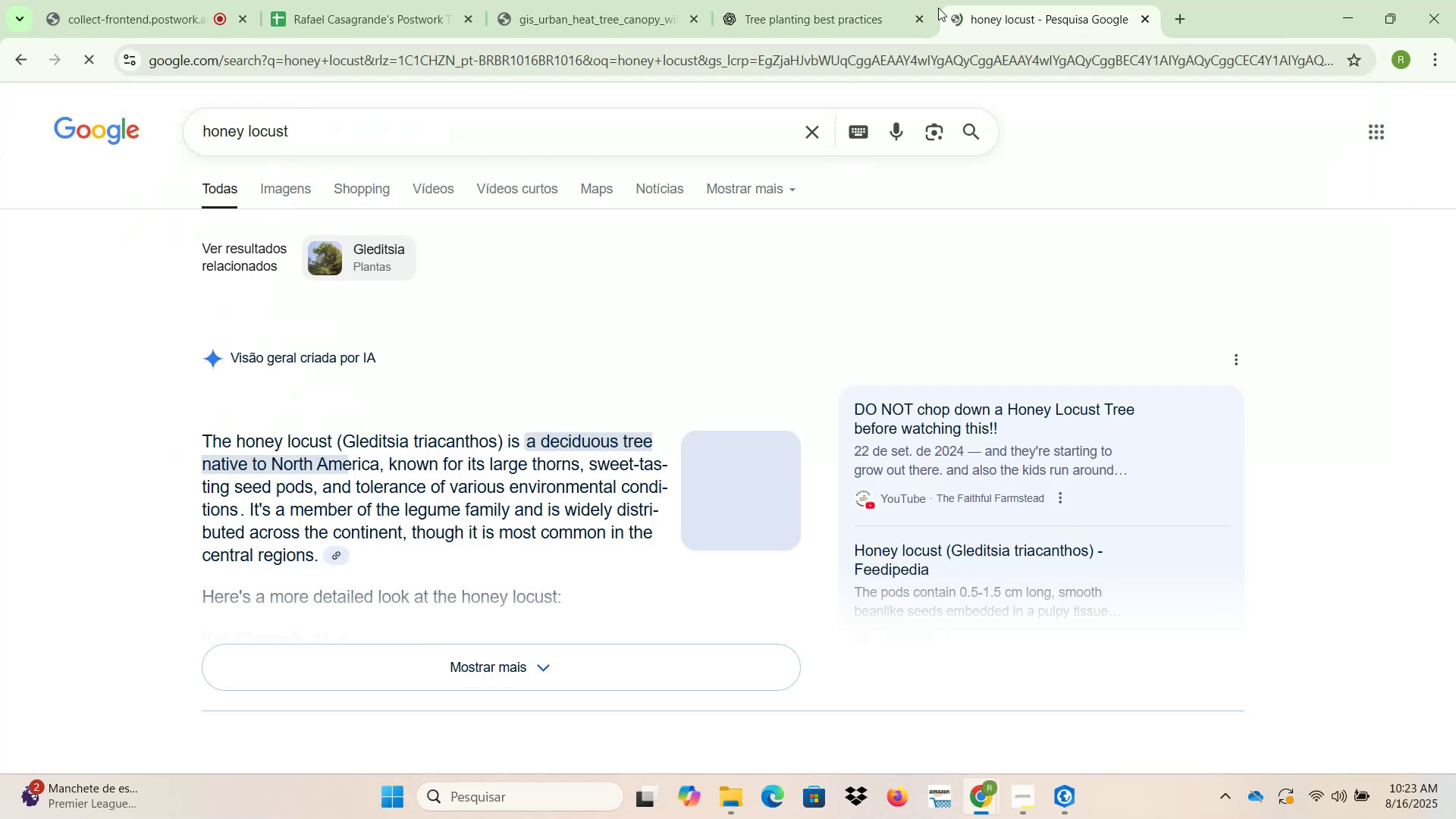 
mouse_move([909, 18])
 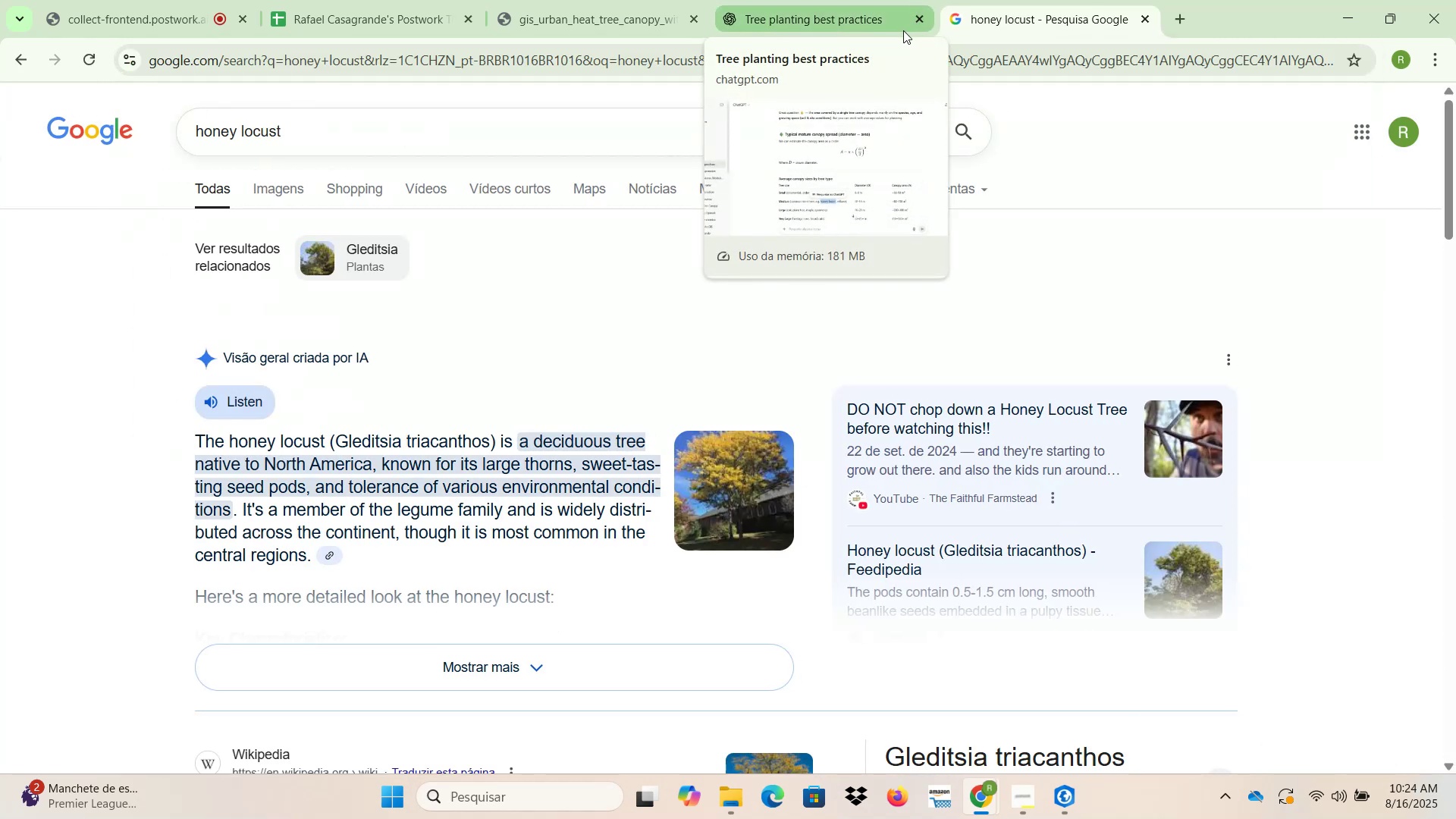 
mouse_move([890, 50])
 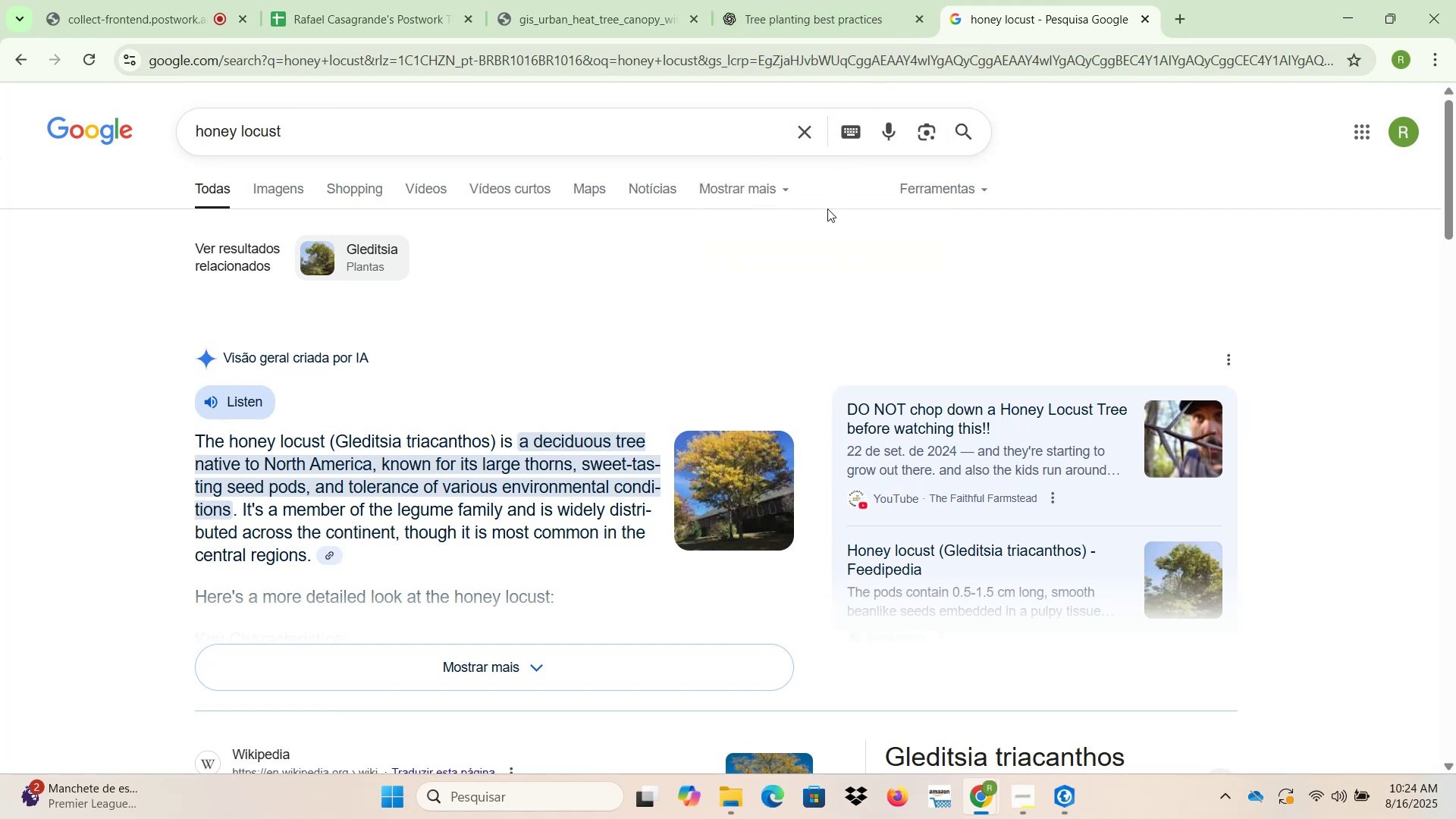 
wait(5.85)
 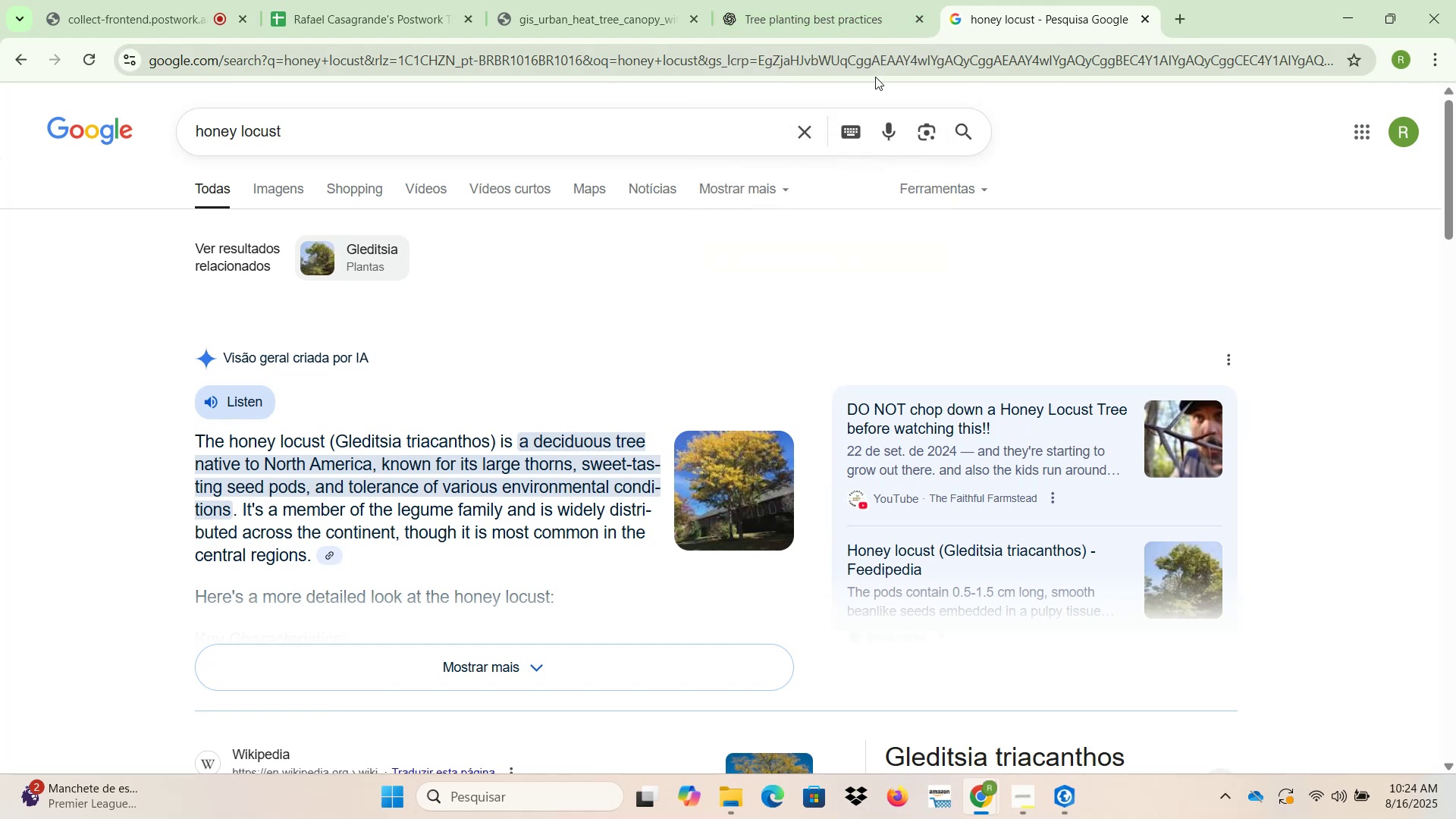 
left_click([805, 11])
 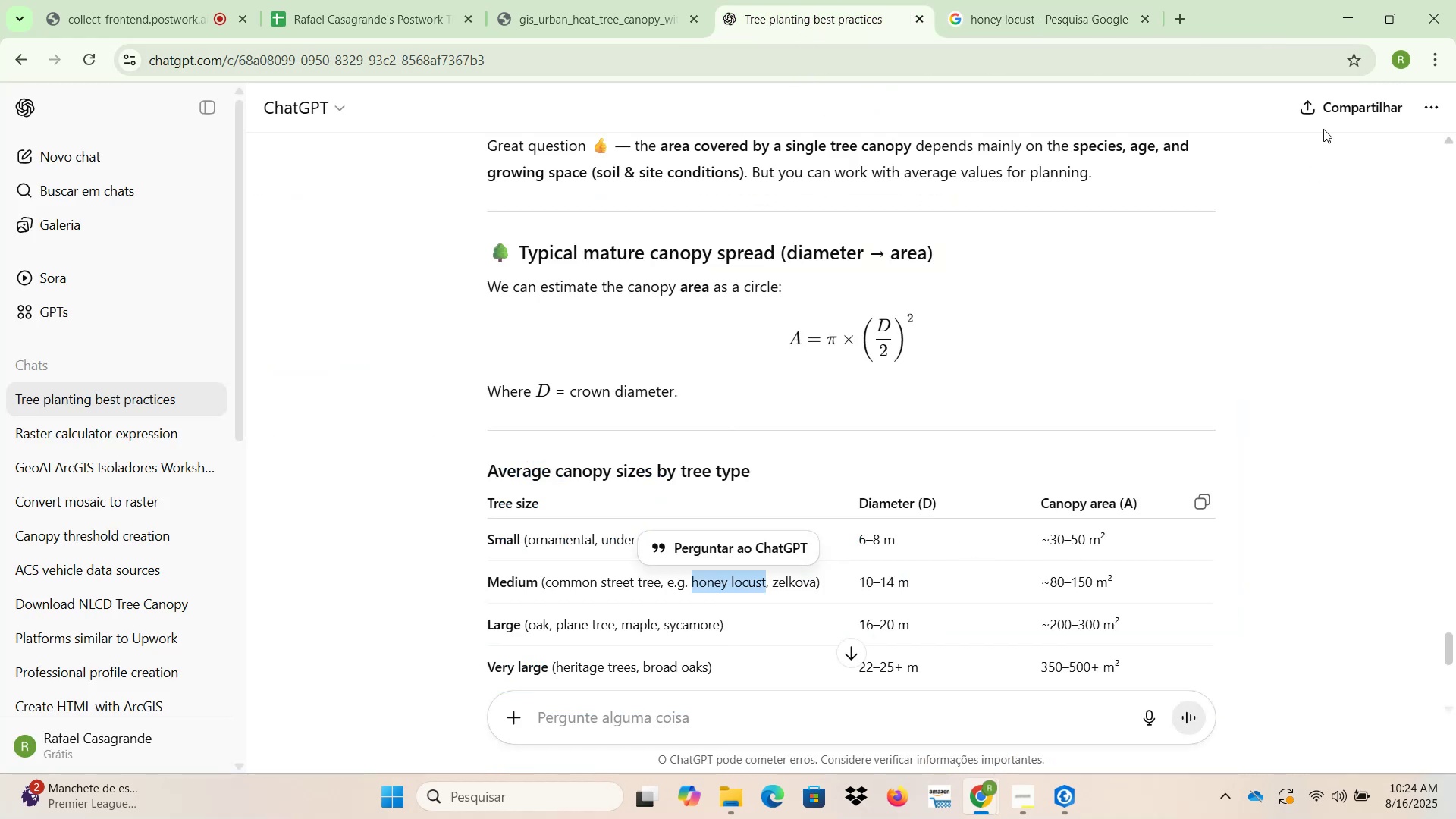 
left_click([1354, 15])
 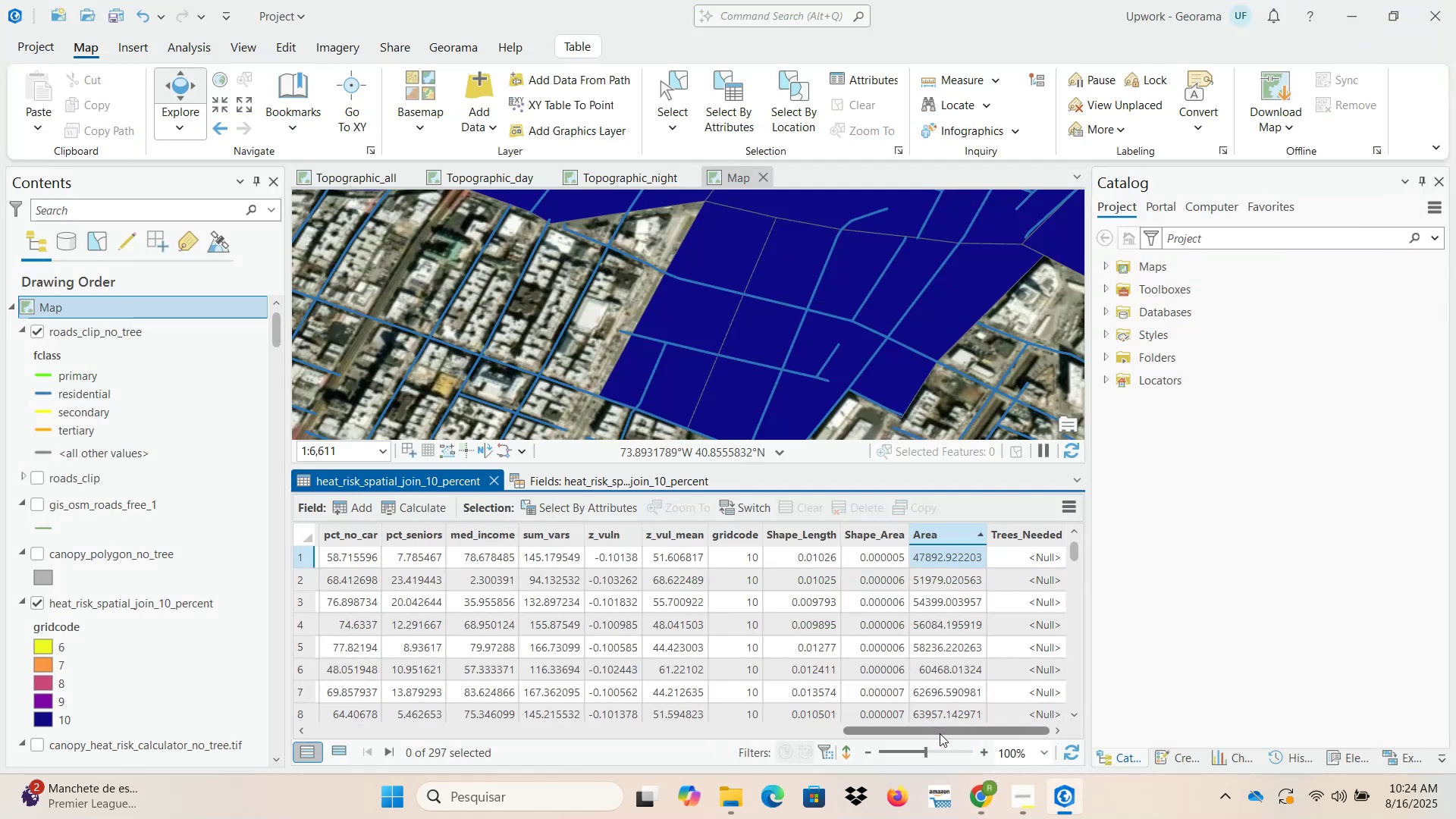 
left_click_drag(start_coordinate=[940, 730], to_coordinate=[963, 731])
 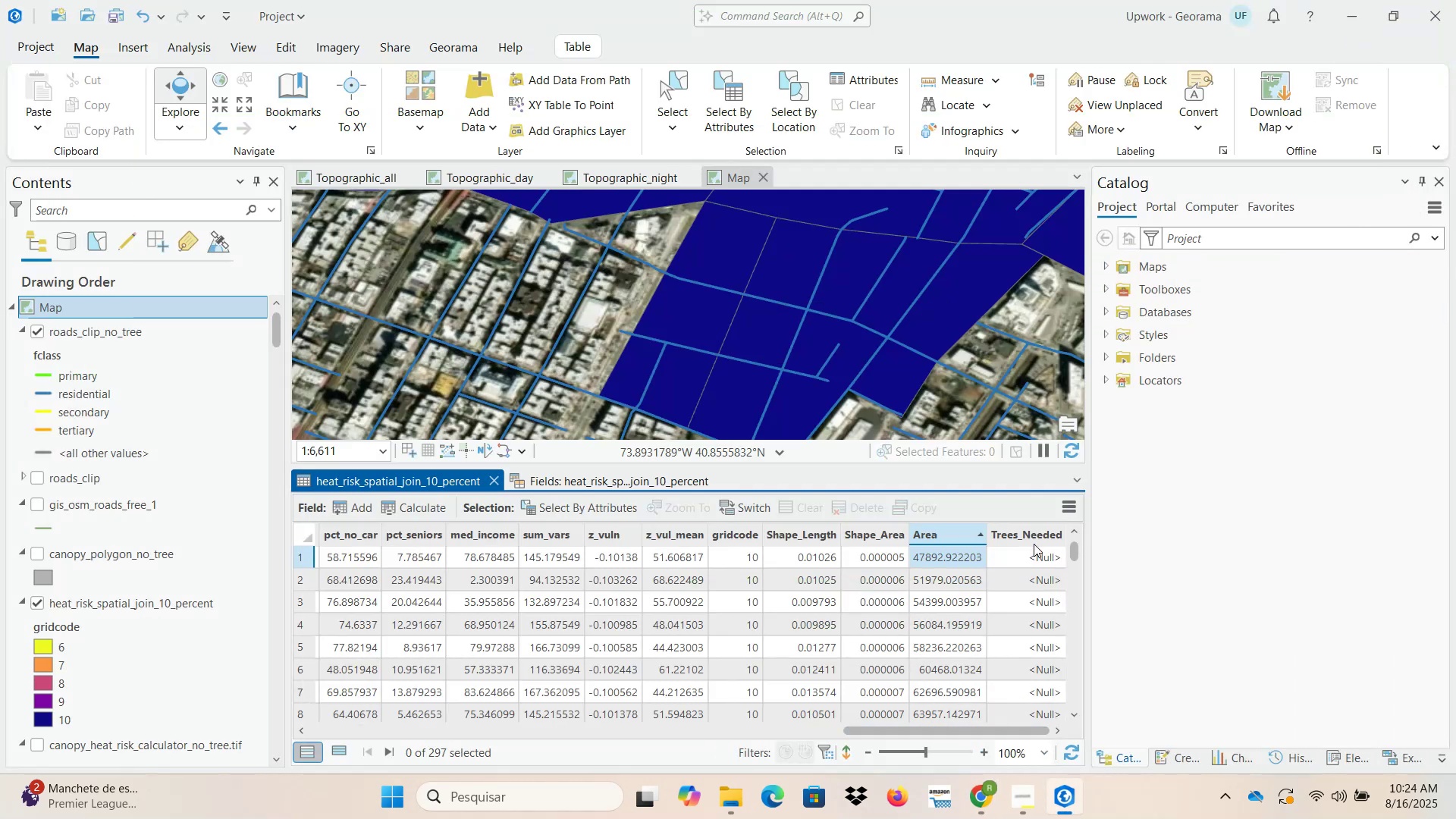 
left_click([1034, 543])
 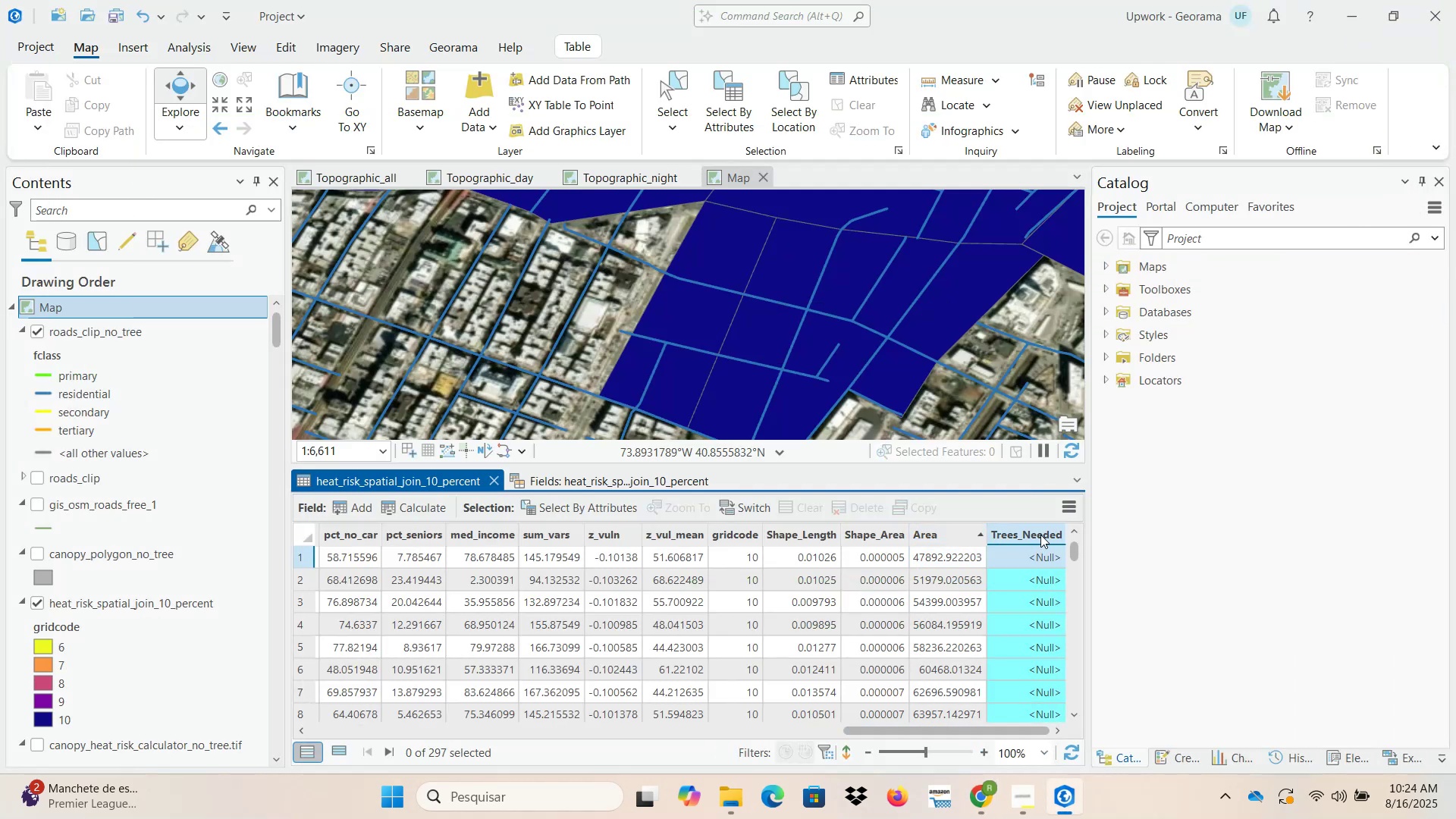 
right_click([1040, 535])
 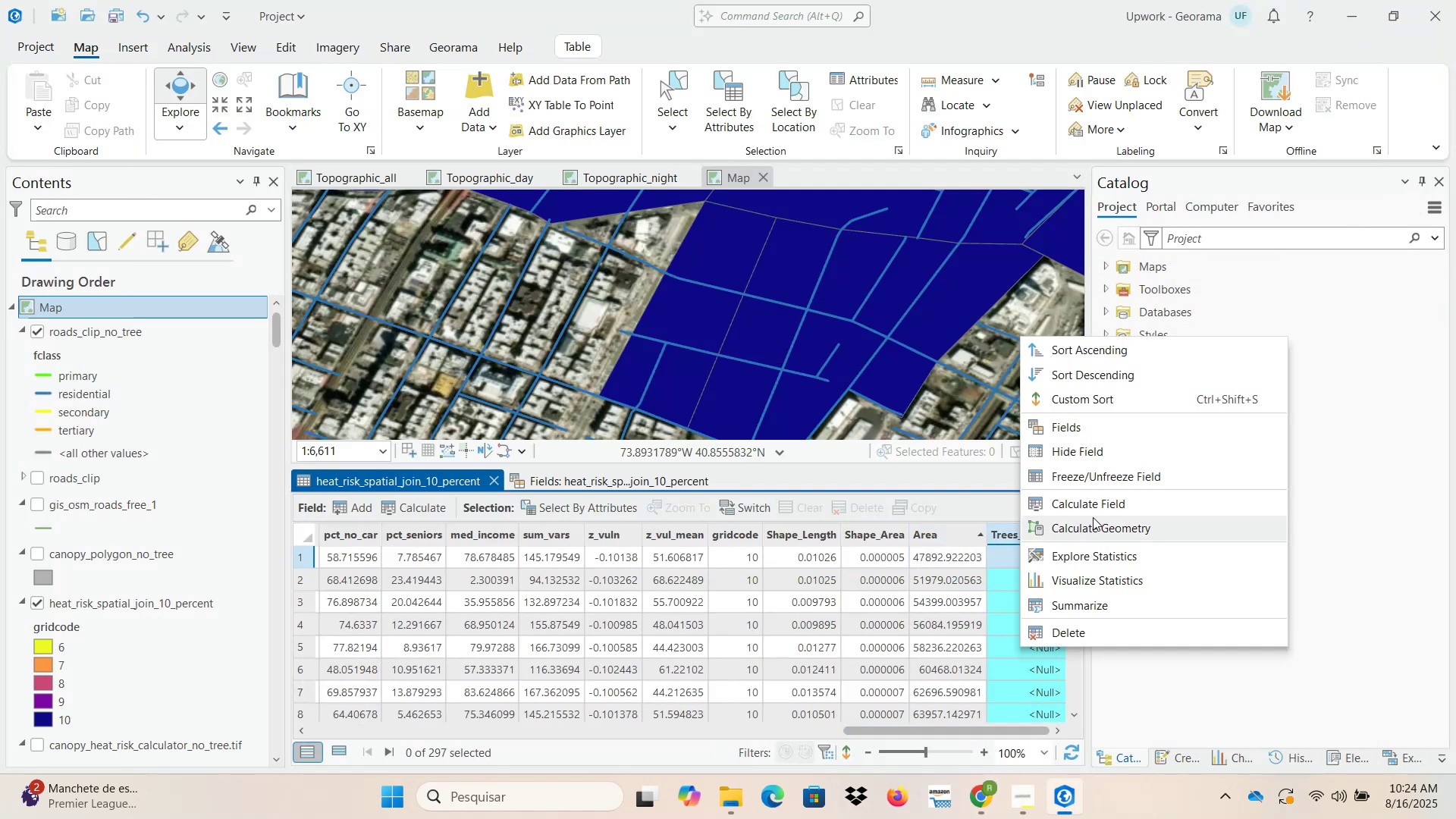 
left_click([1099, 503])
 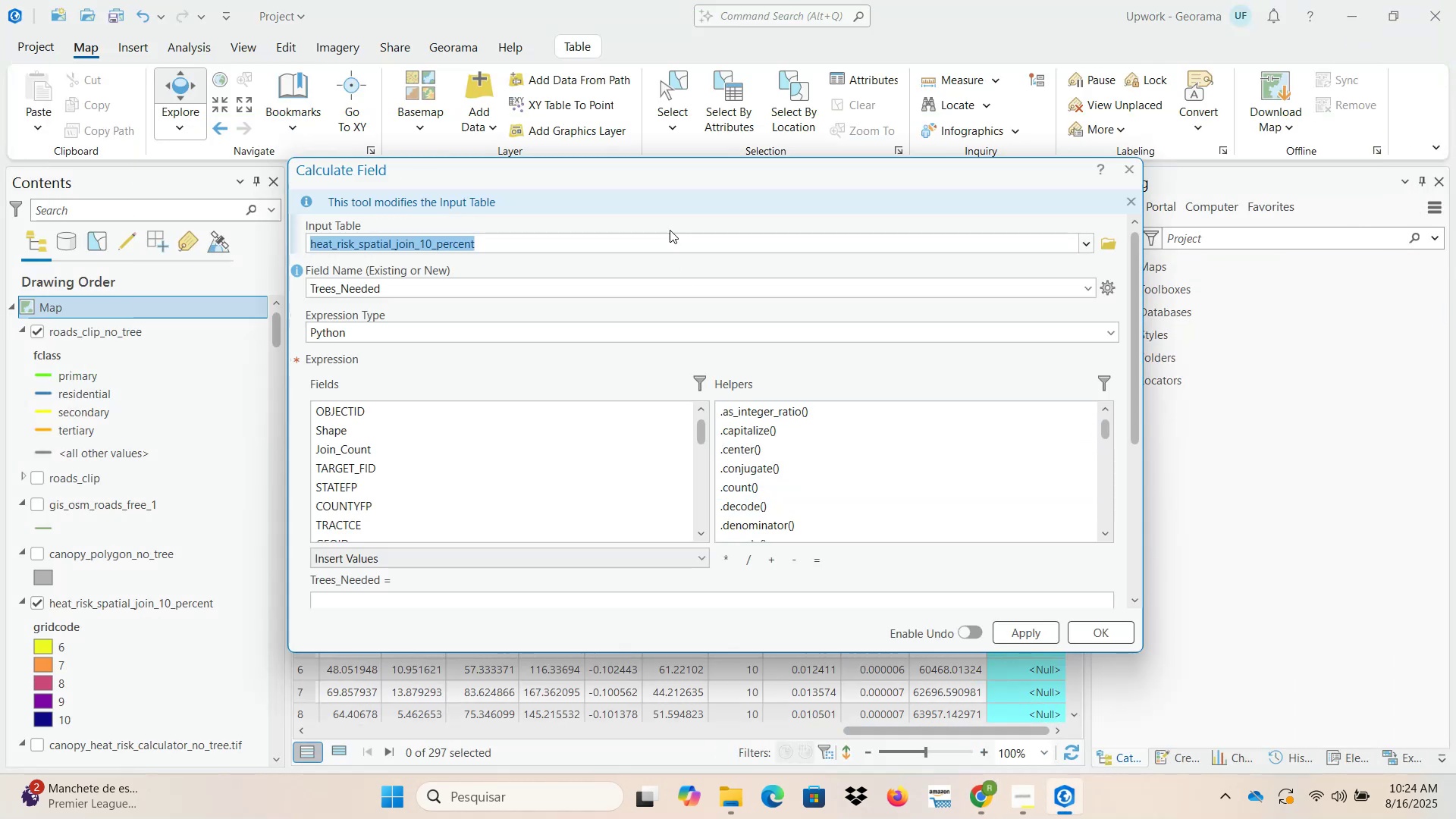 
left_click_drag(start_coordinate=[691, 181], to_coordinate=[587, 127])
 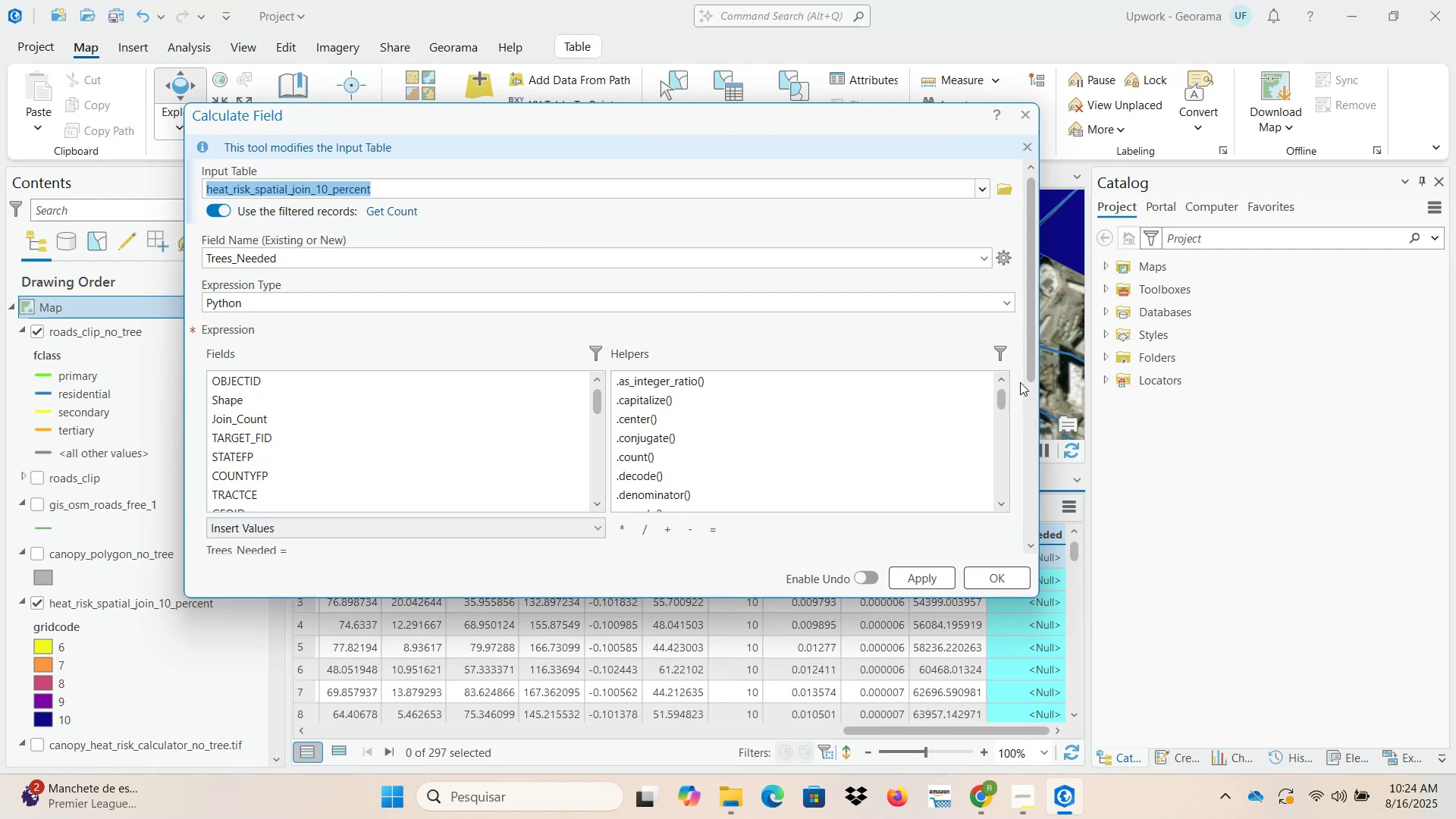 
left_click_drag(start_coordinate=[1031, 364], to_coordinate=[1028, 428])
 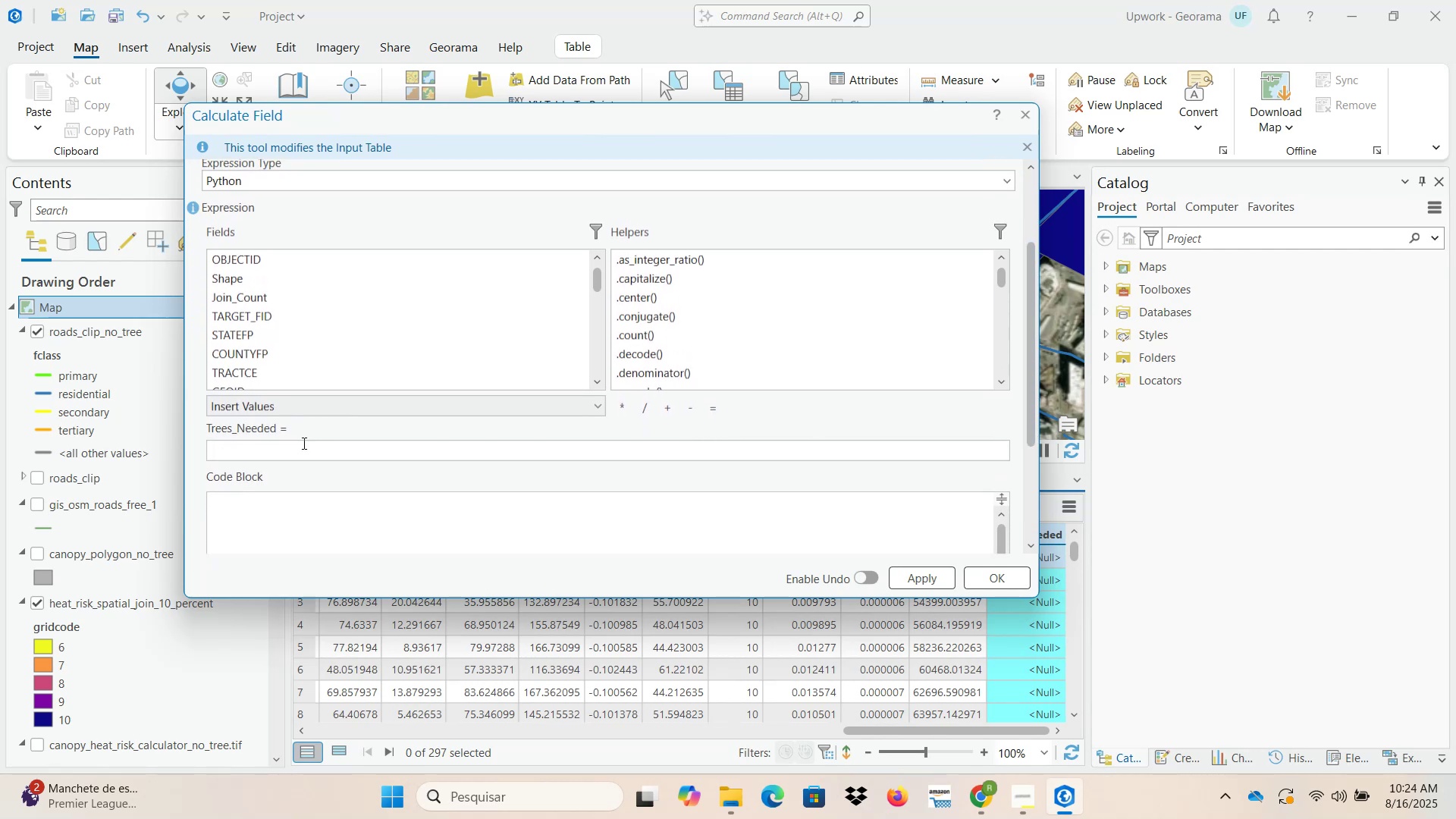 
left_click([303, 457])
 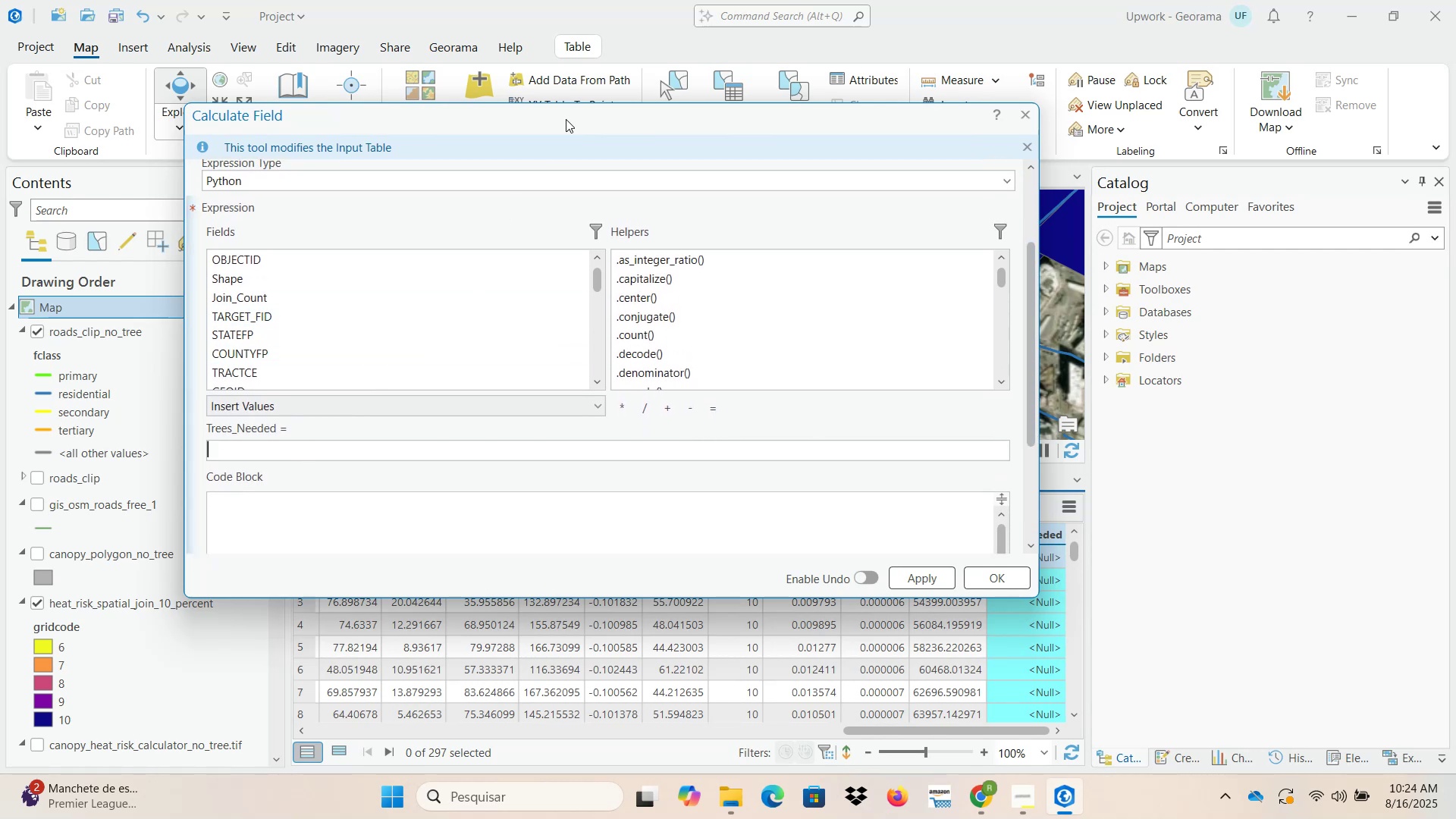 
left_click_drag(start_coordinate=[585, 130], to_coordinate=[417, 121])
 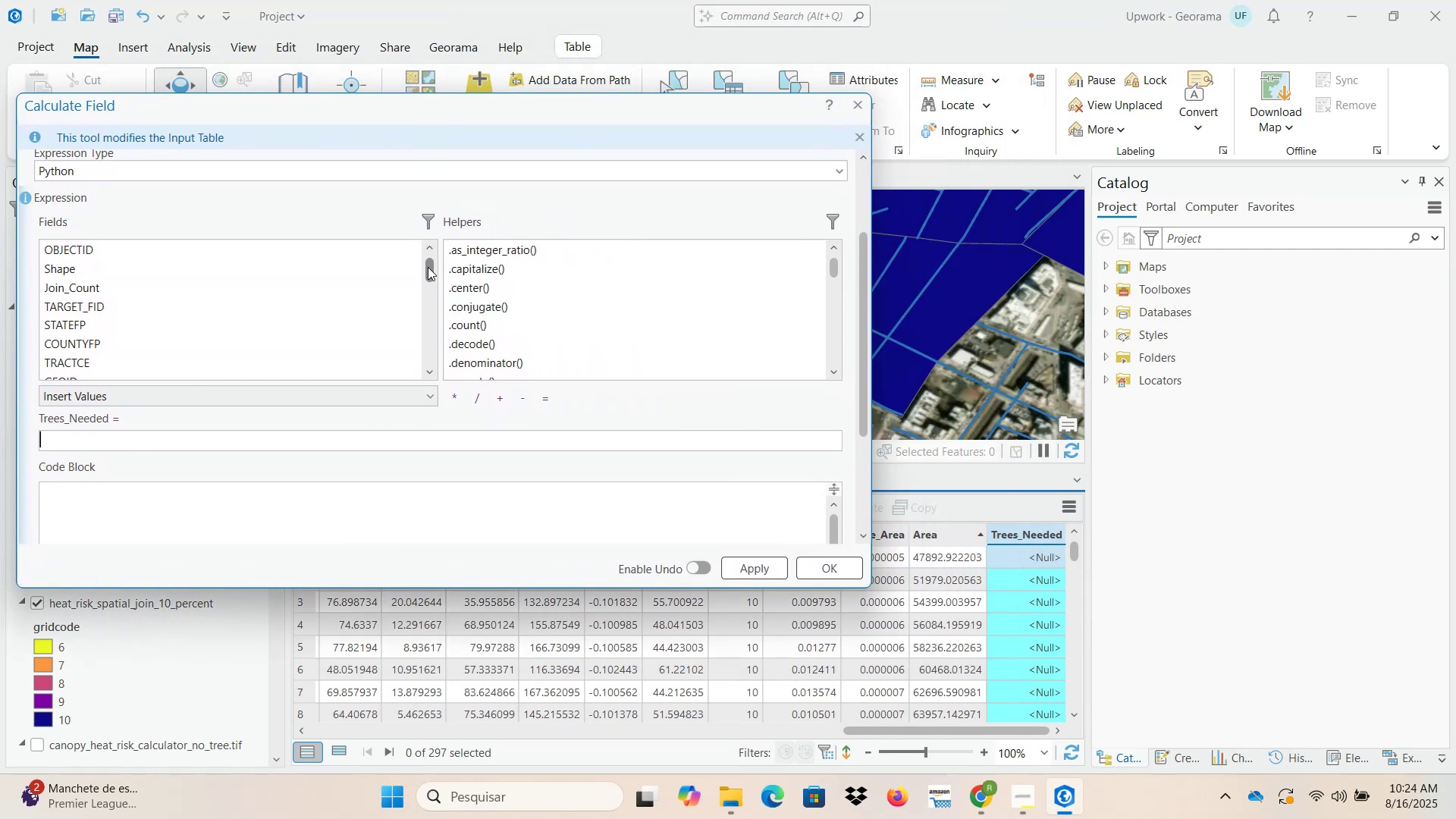 
left_click_drag(start_coordinate=[428, 267], to_coordinate=[425, 413])
 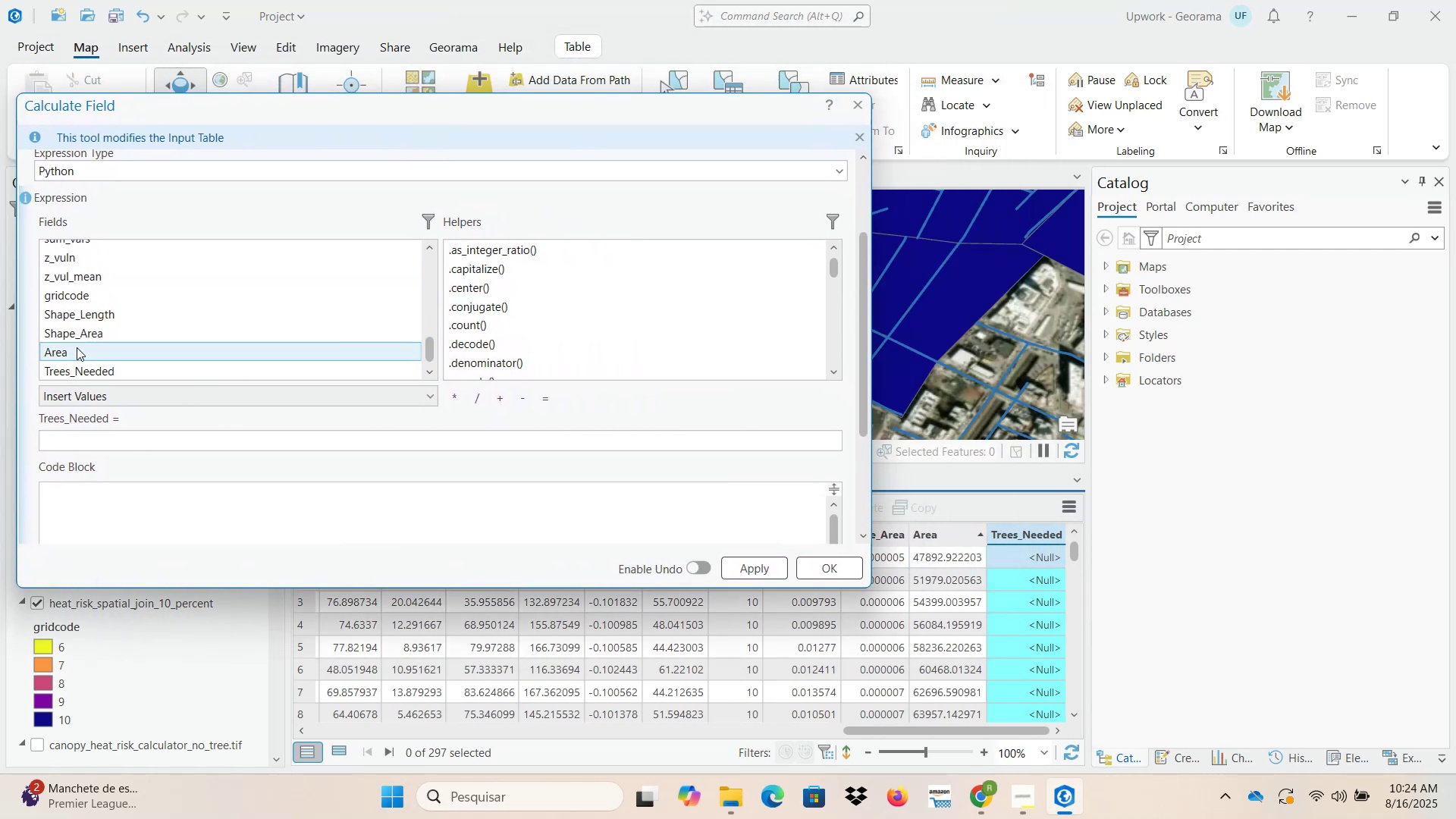 
double_click([77, 347])
 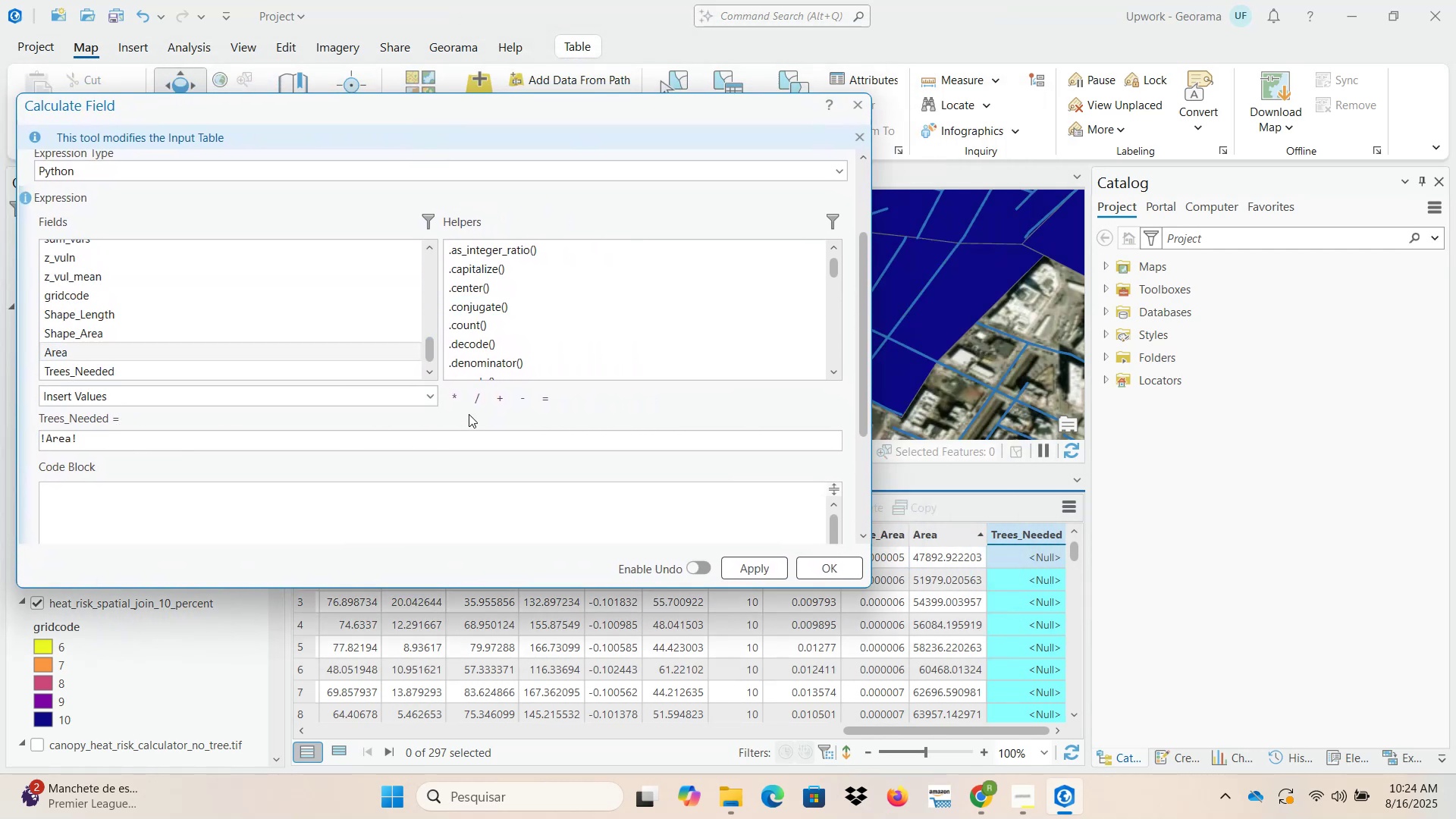 
left_click([455, 397])
 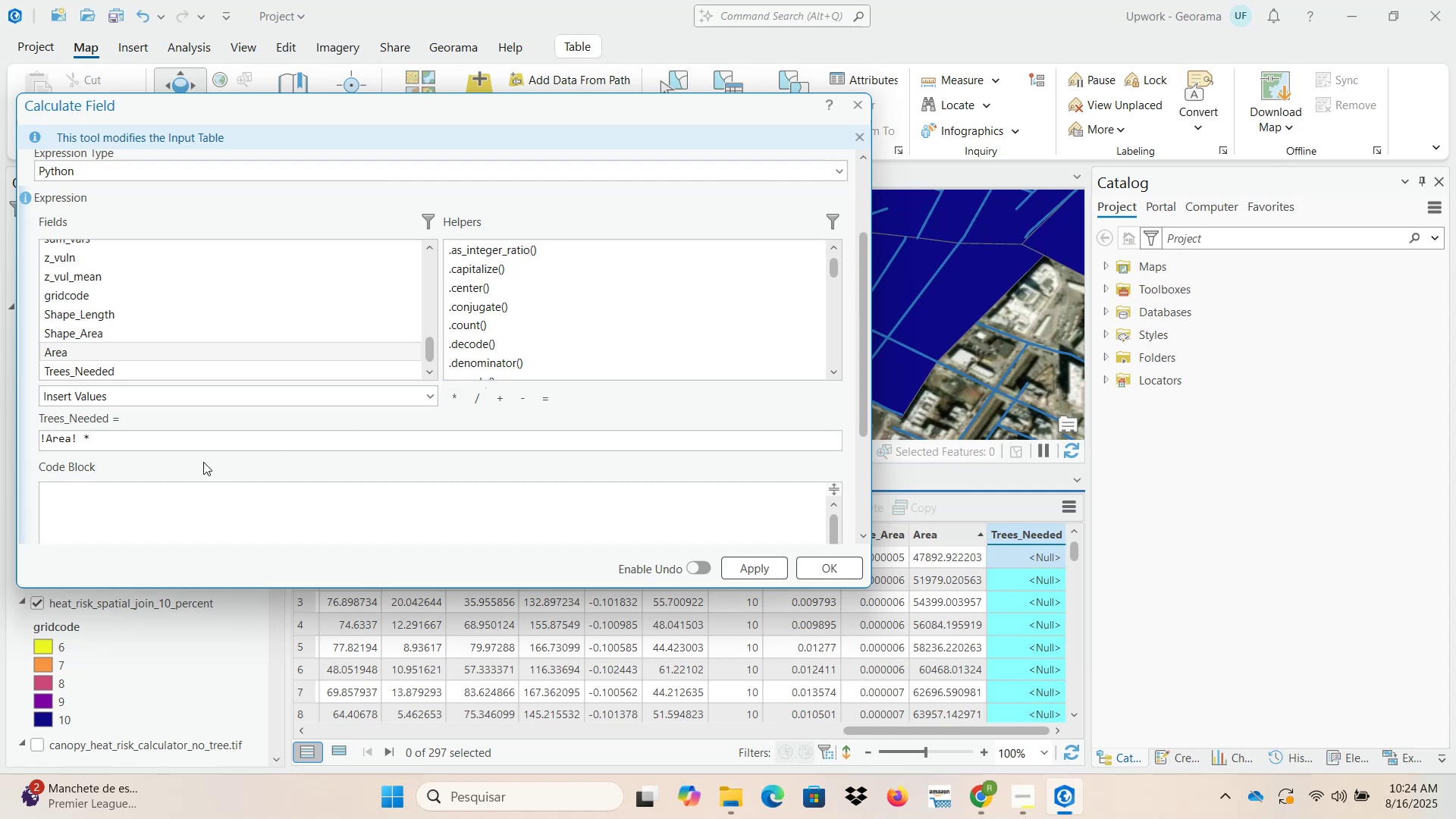 
left_click([184, 445])
 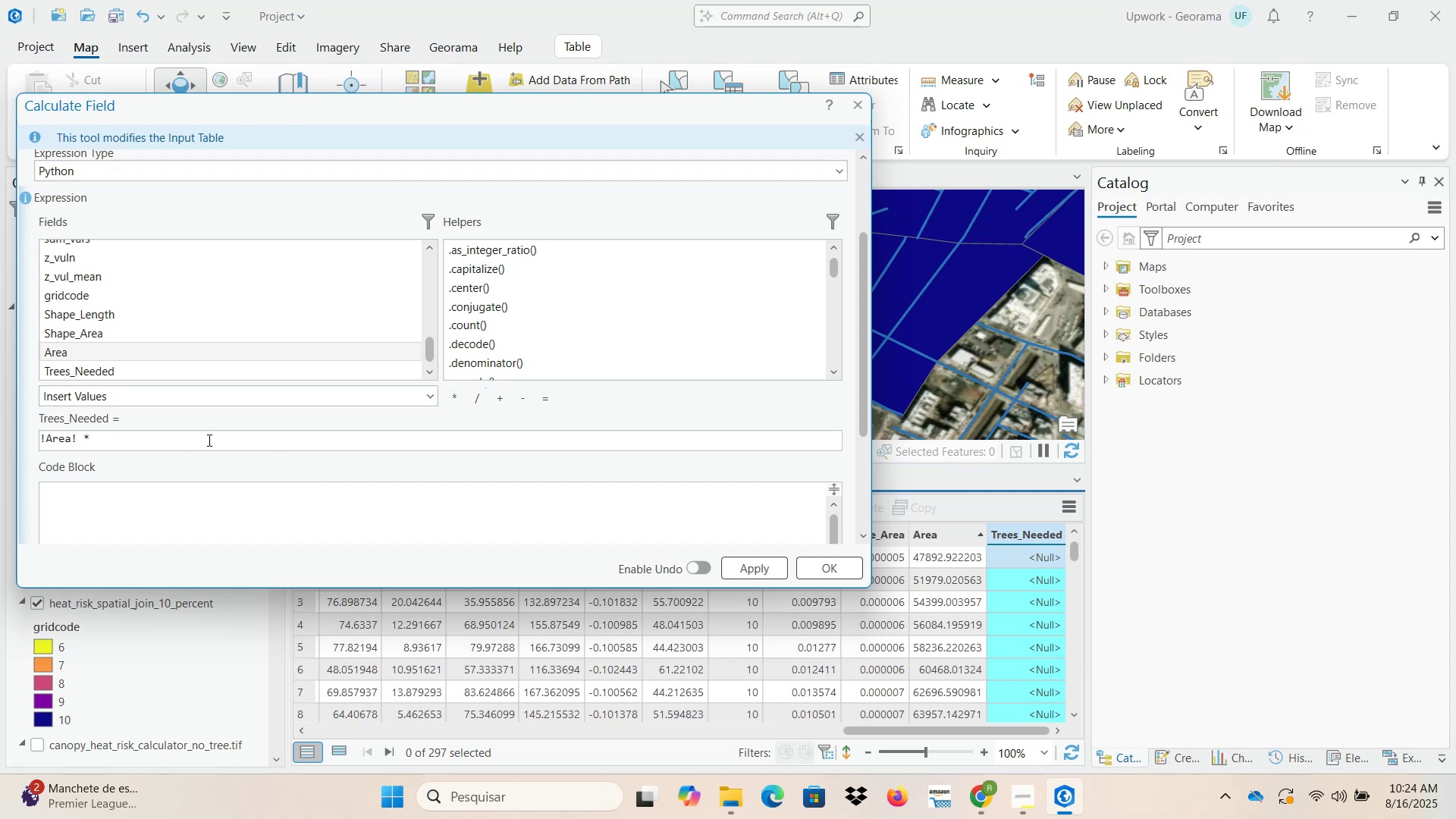 
type(0.25)[Home]()
 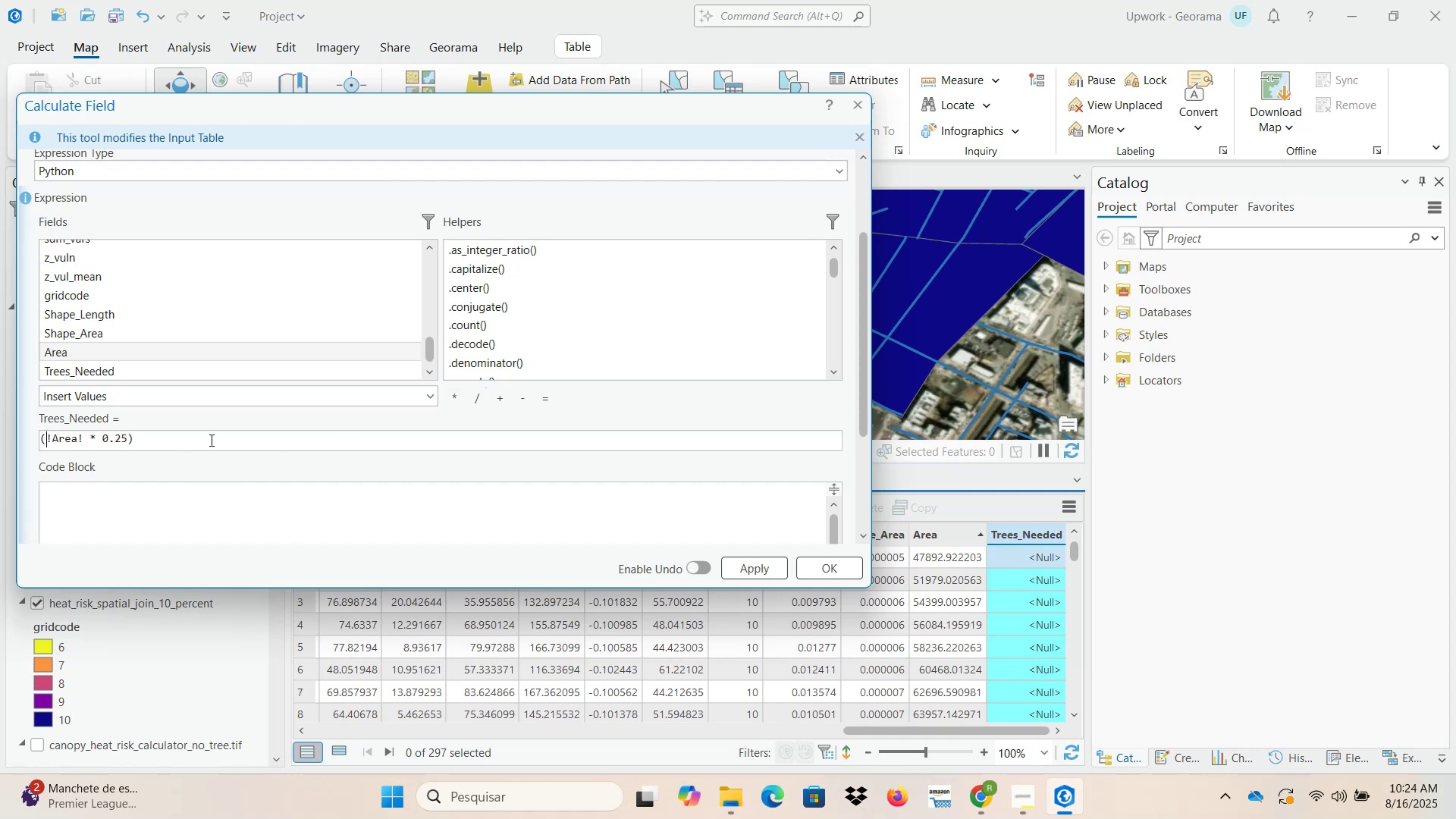 
left_click([210, 440])
 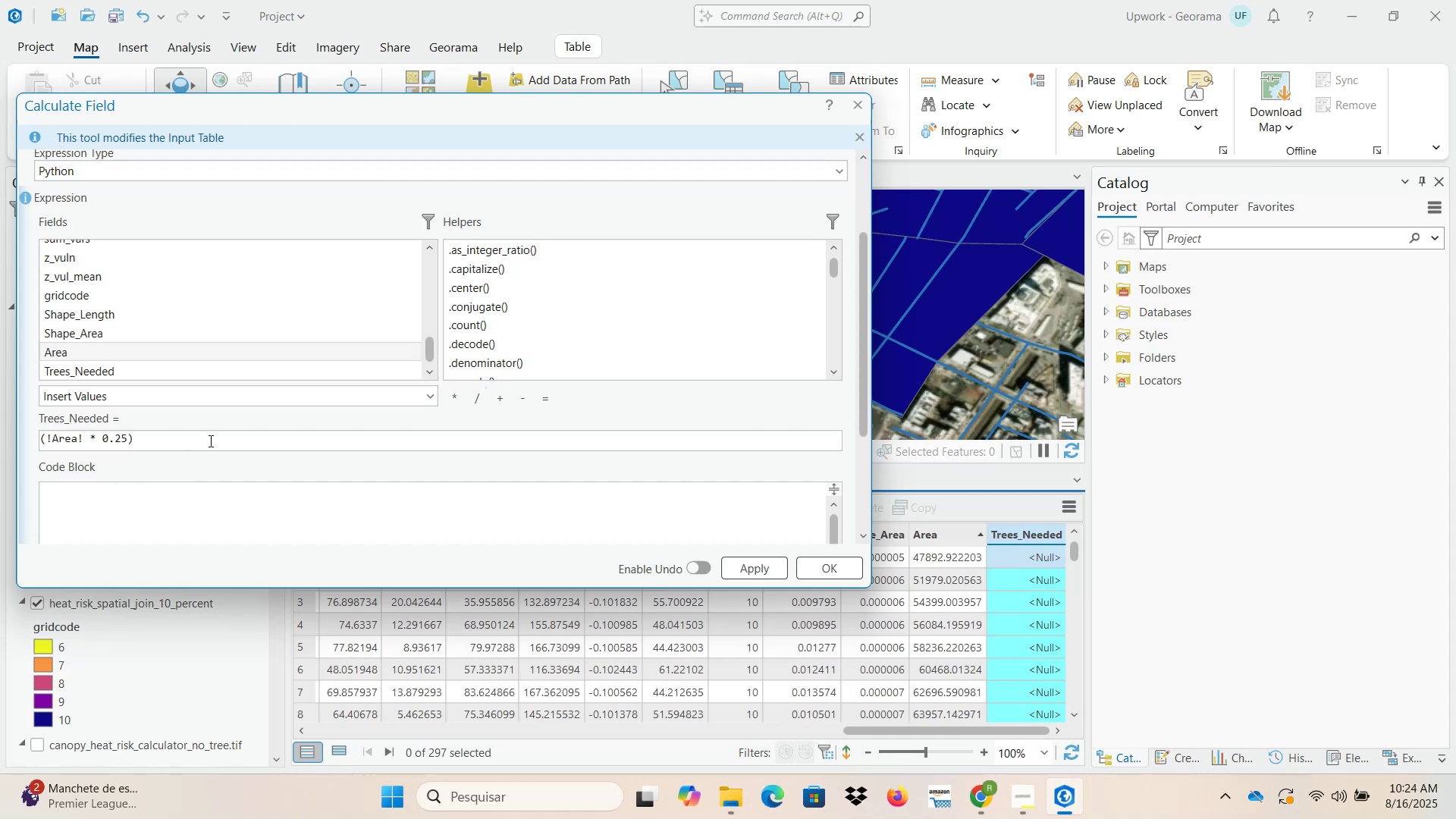 
wait(5.58)
 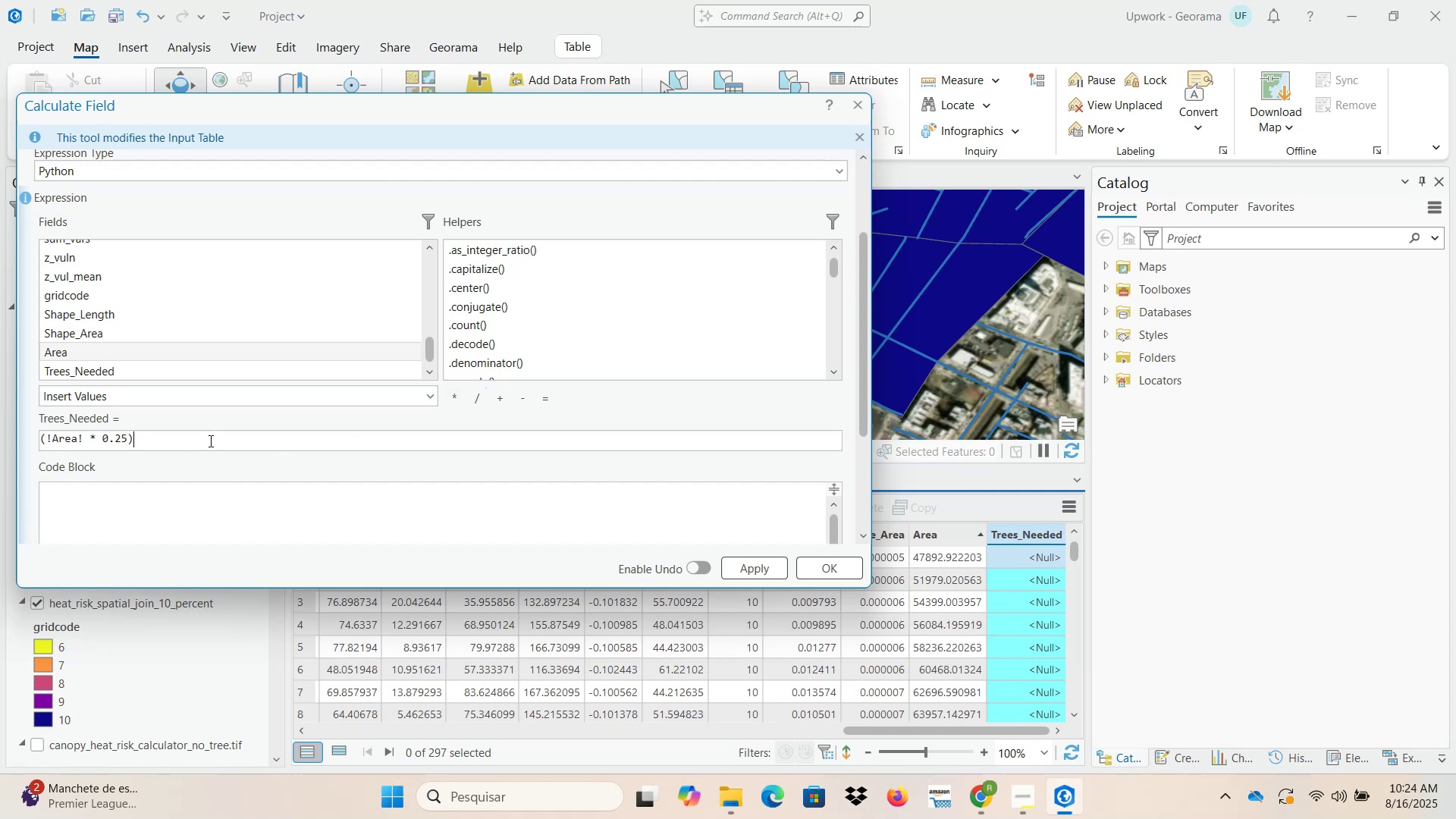 
key(NumpadDivide)
 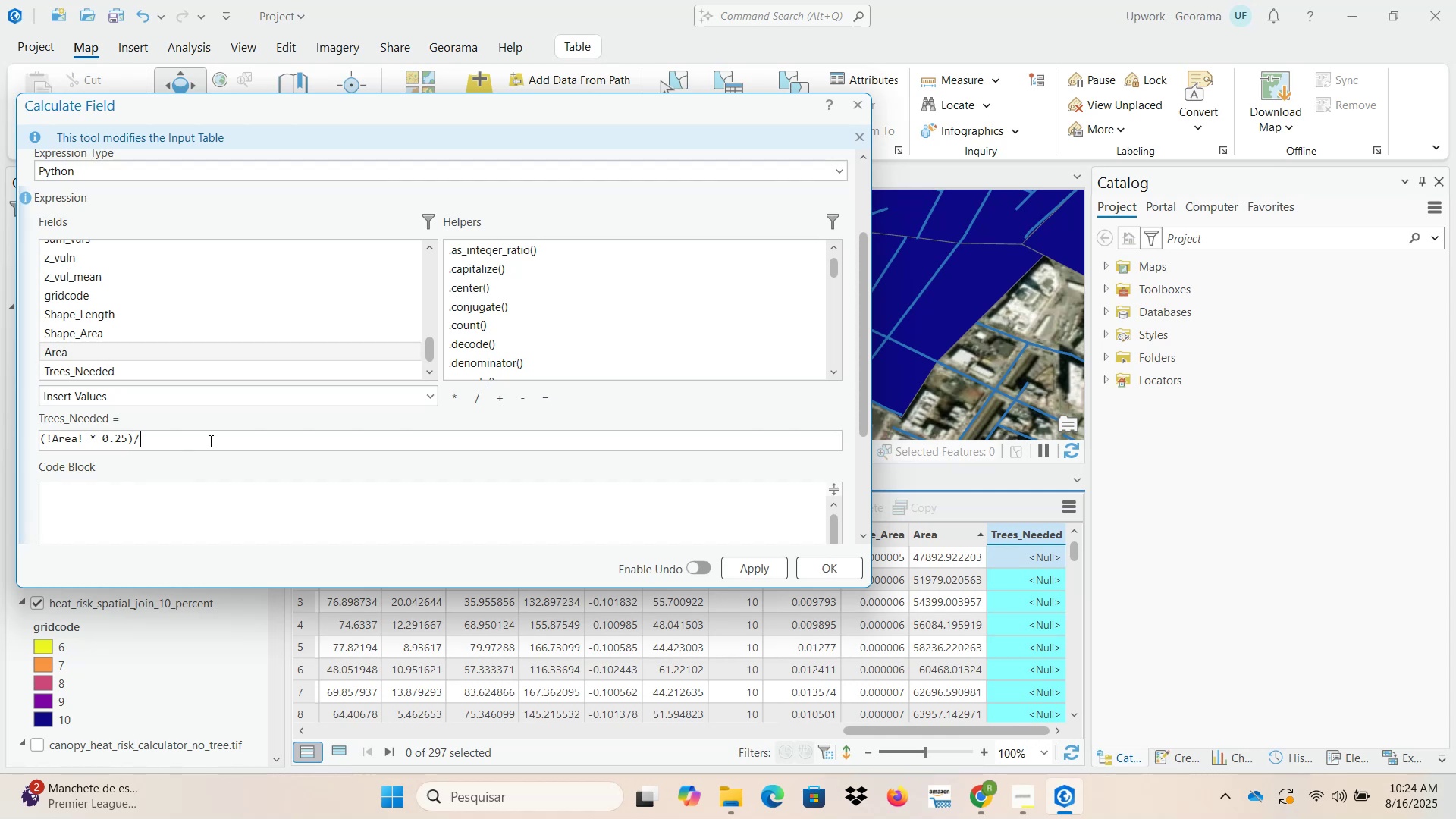 
key(Numpad8)
 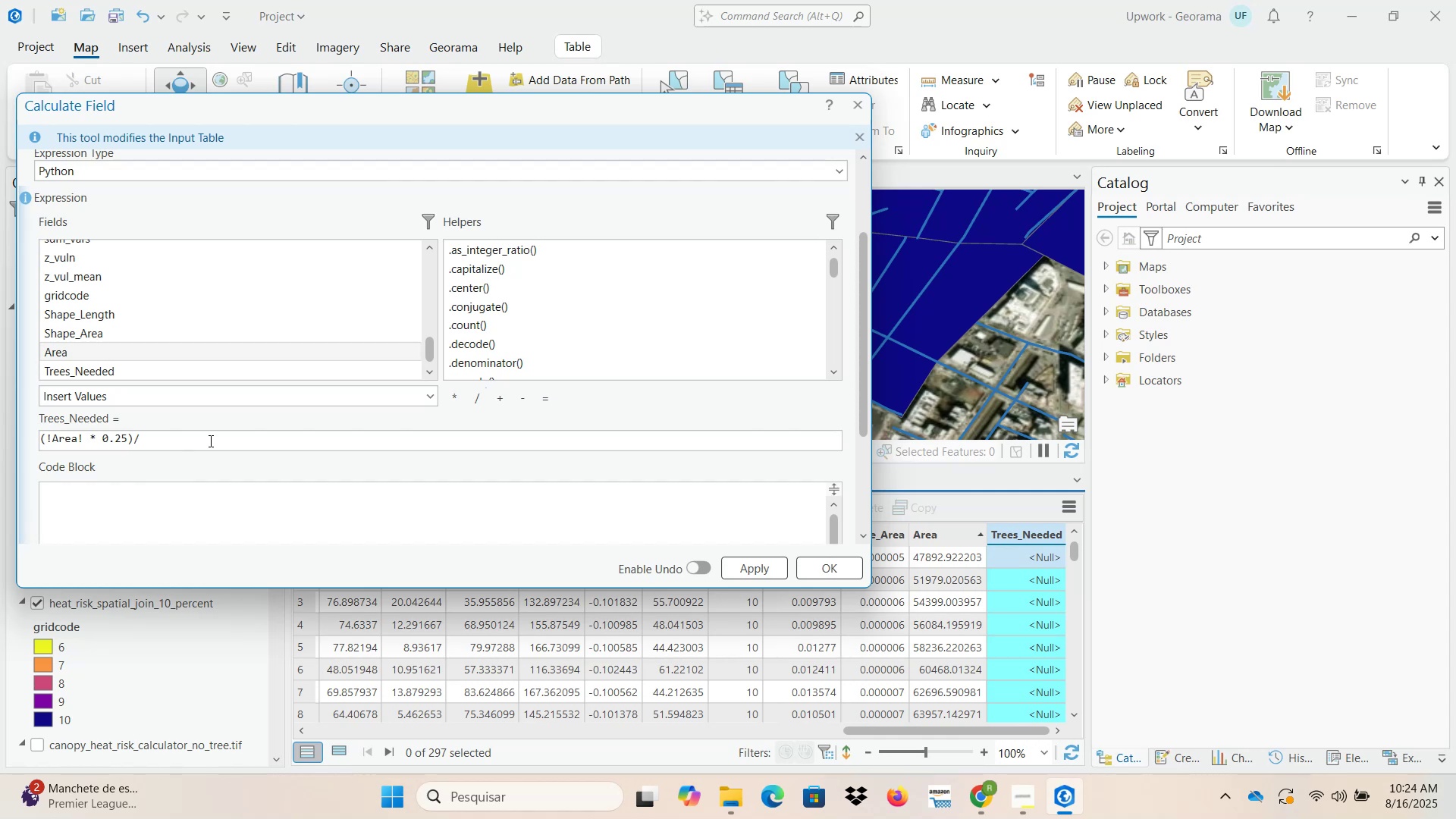 
key(Numpad0)
 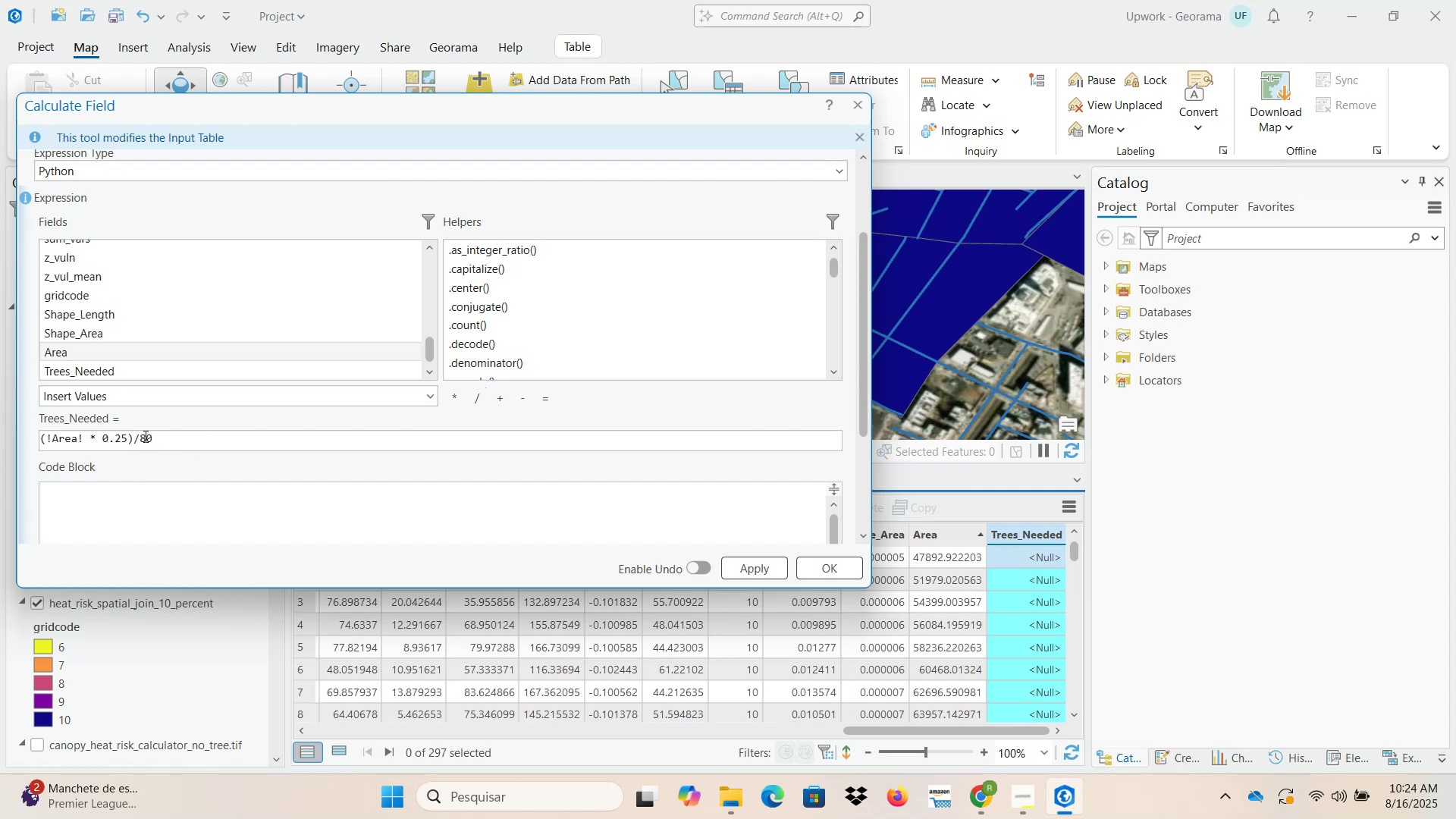 
wait(8.2)
 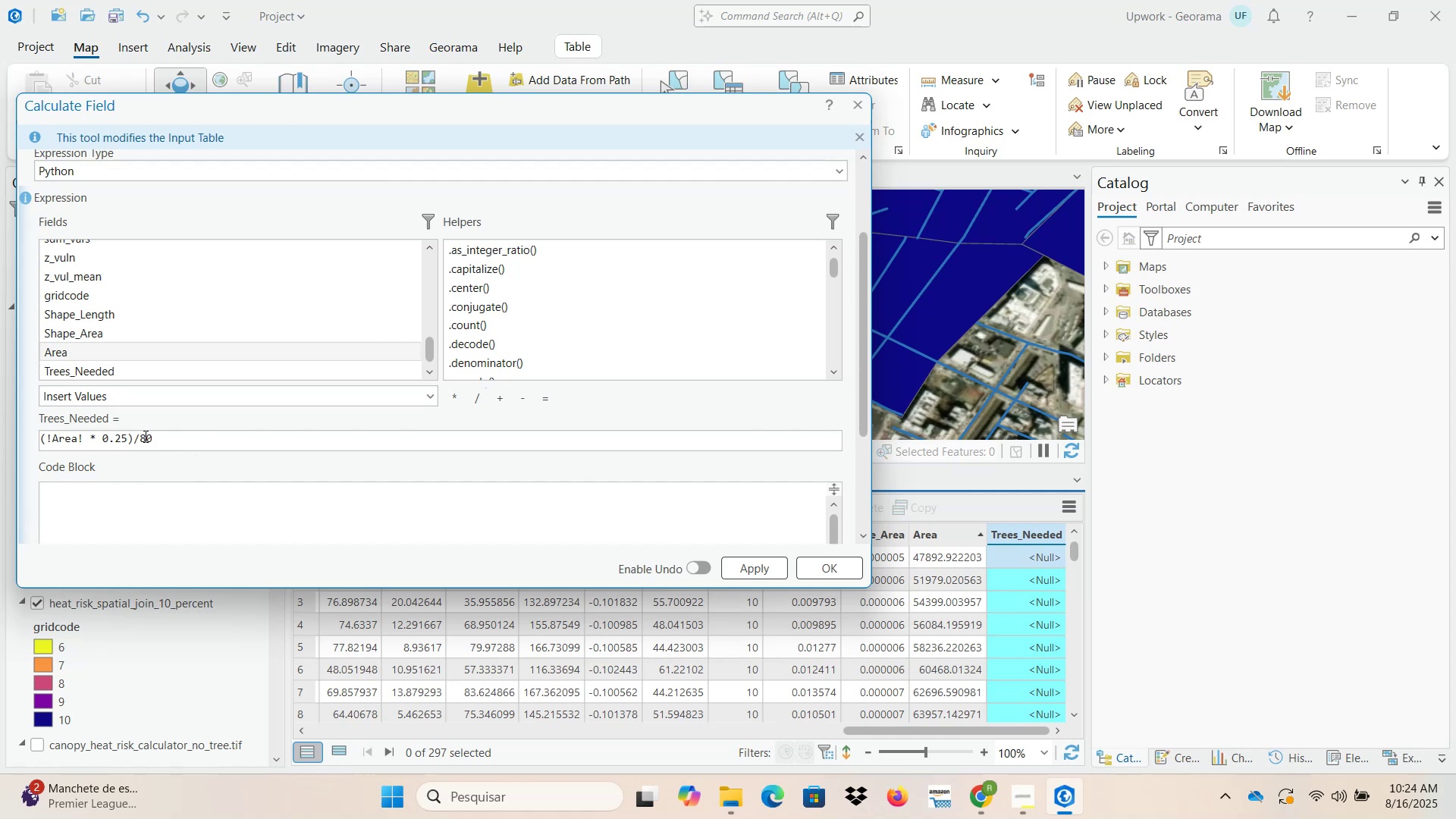 
left_click([135, 438])
 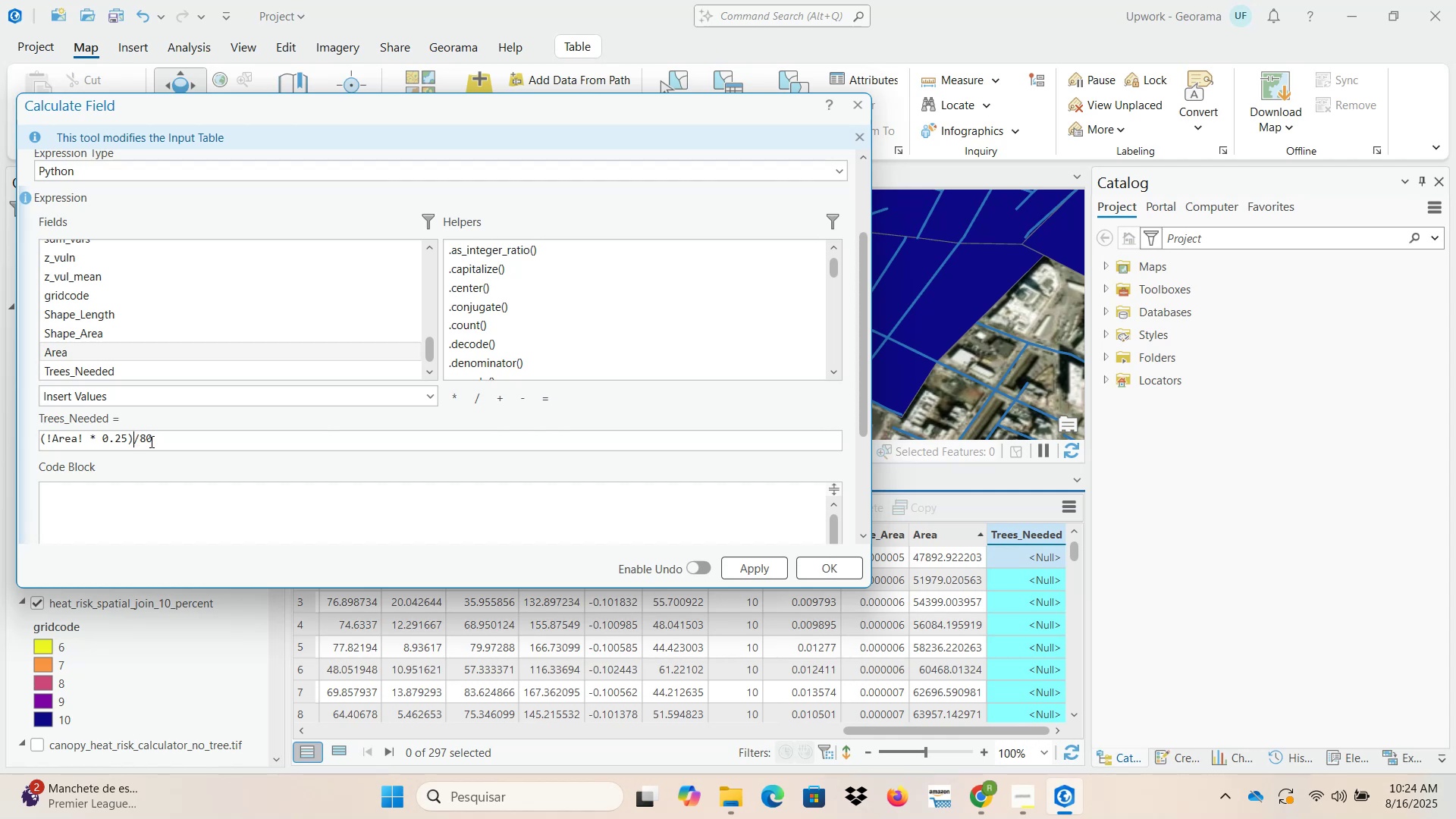 
key(Space)
 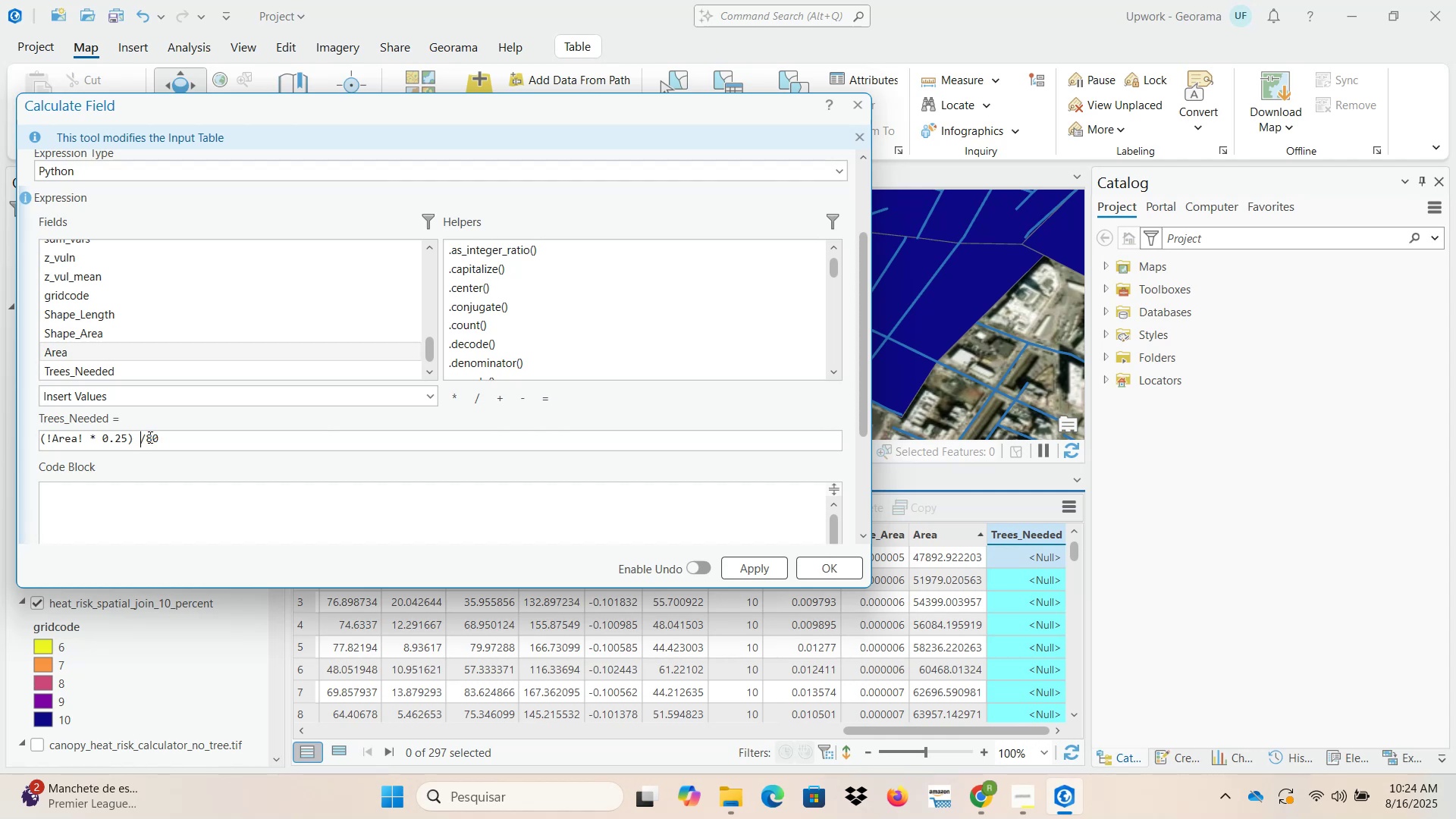 
left_click([149, 437])
 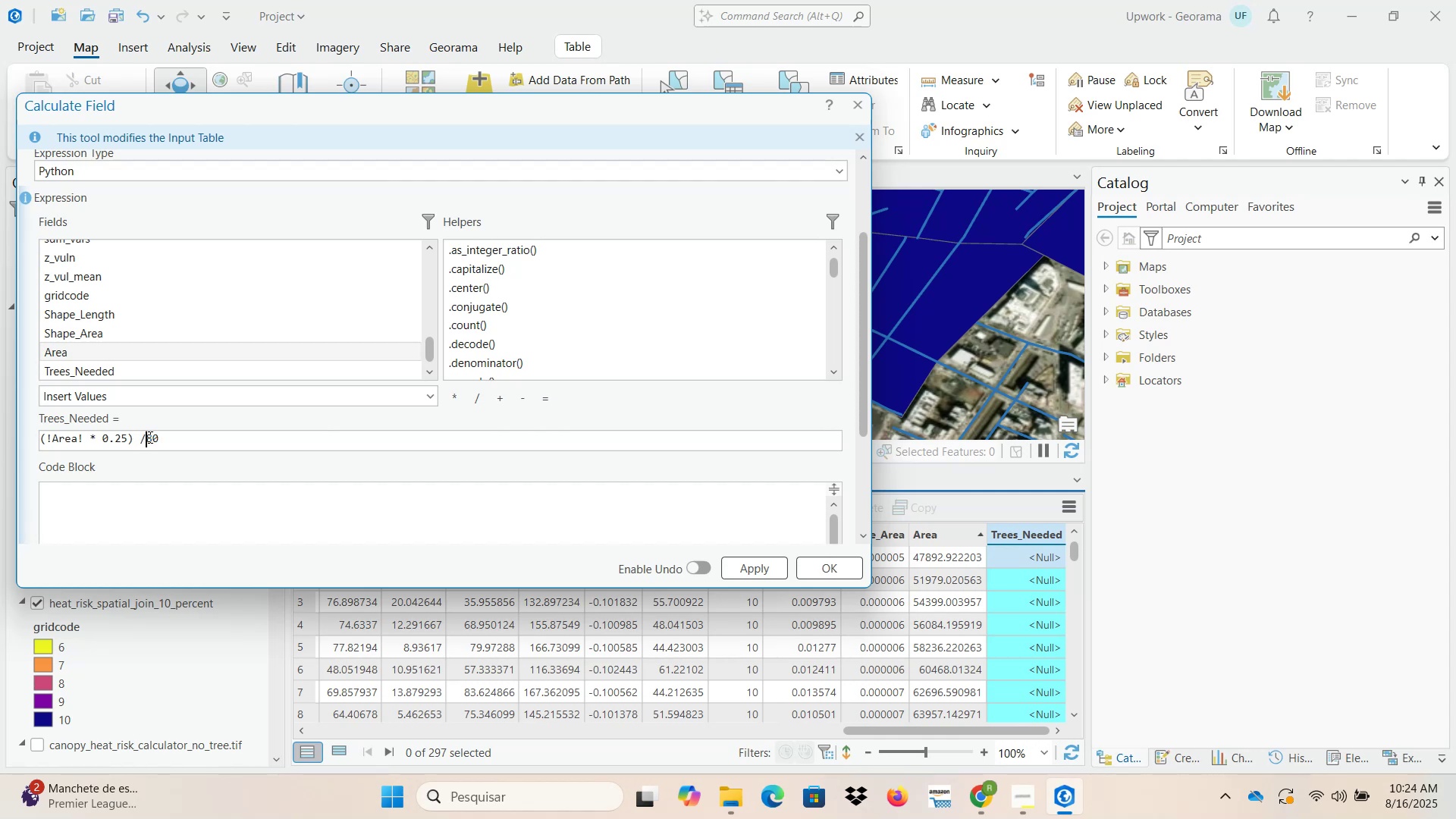 
key(Space)
 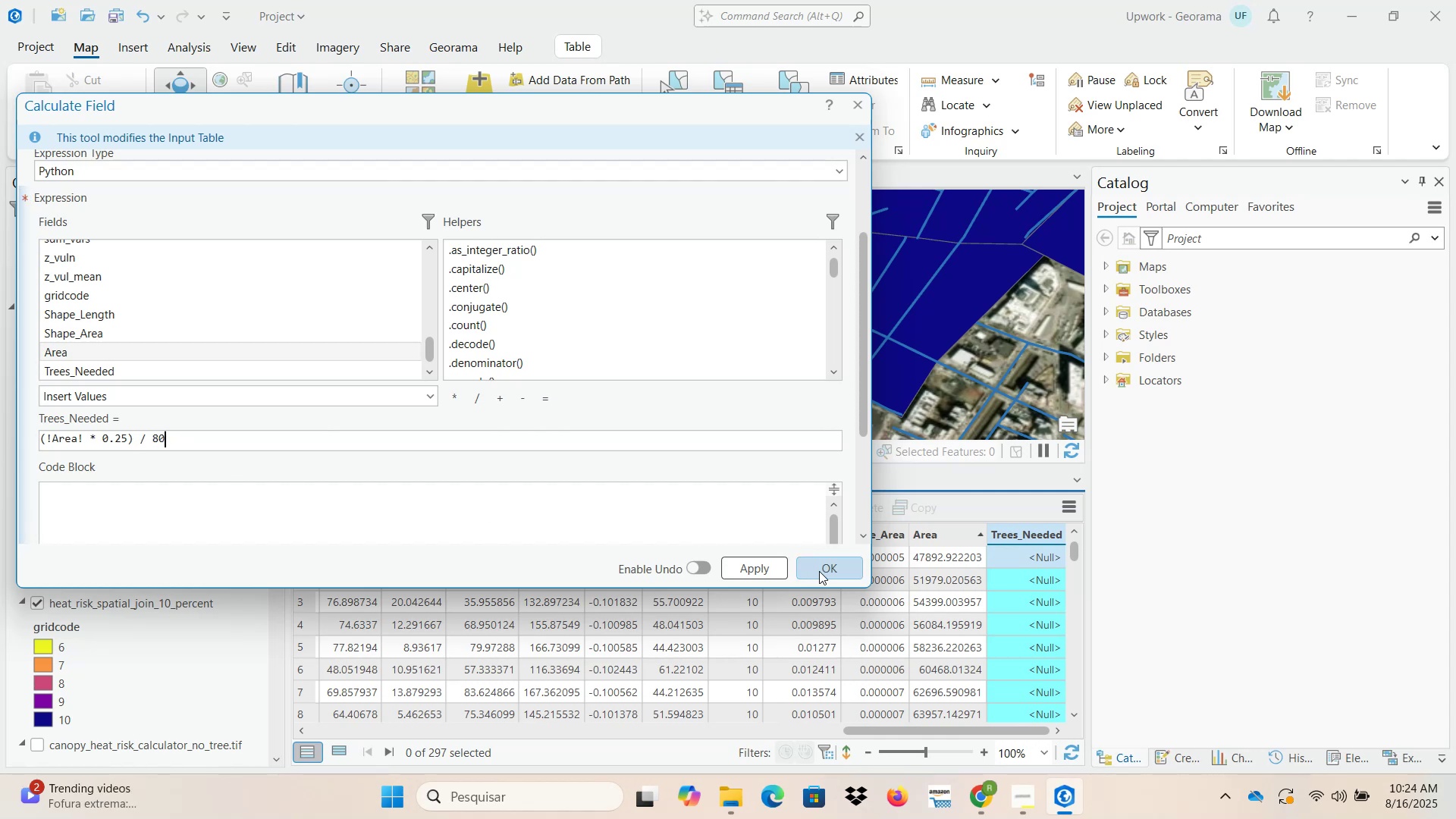 
left_click([823, 571])
 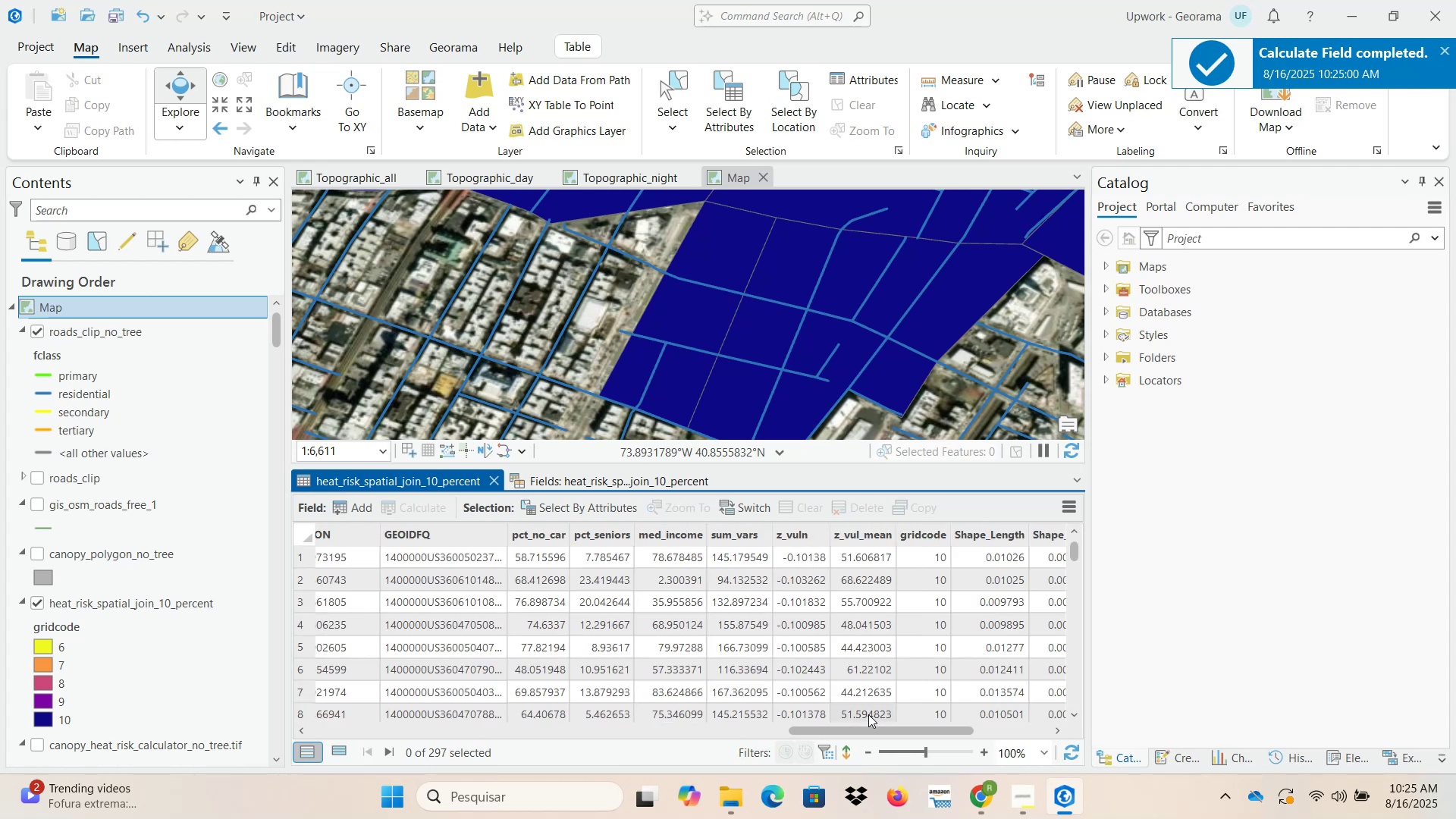 
left_click_drag(start_coordinate=[864, 730], to_coordinate=[871, 730])
 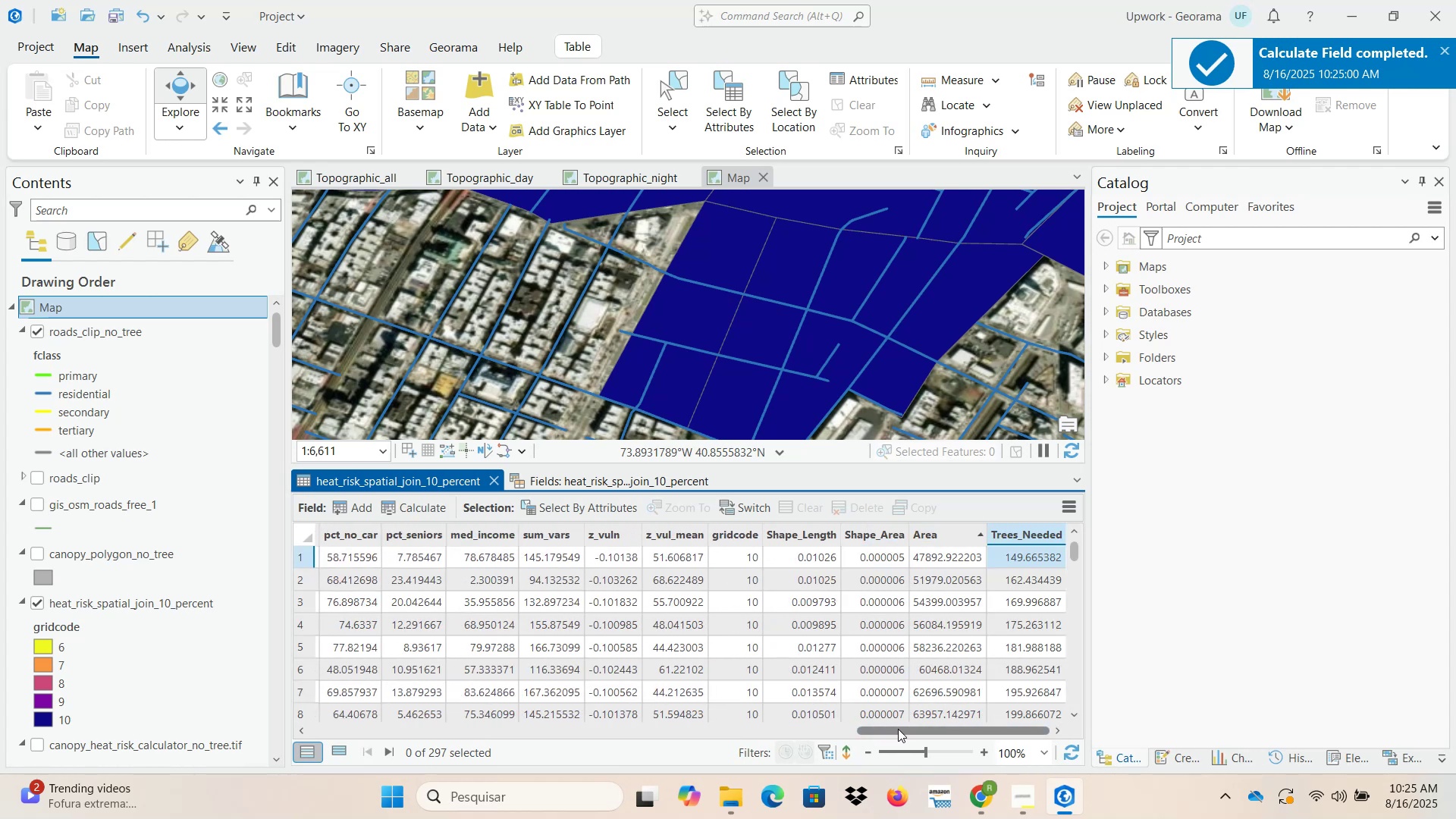 
left_click_drag(start_coordinate=[898, 730], to_coordinate=[1003, 732])
 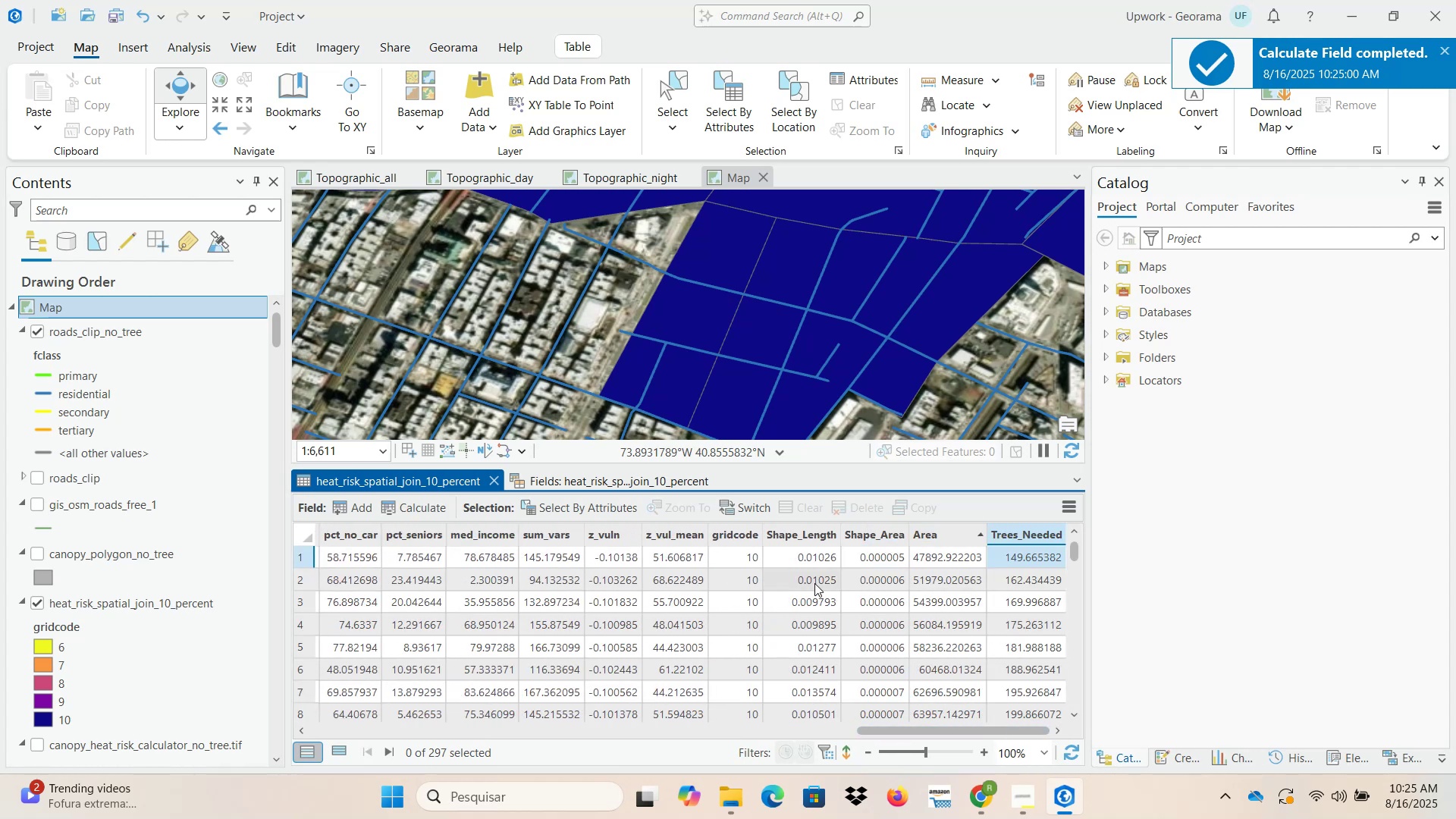 
wait(5.46)
 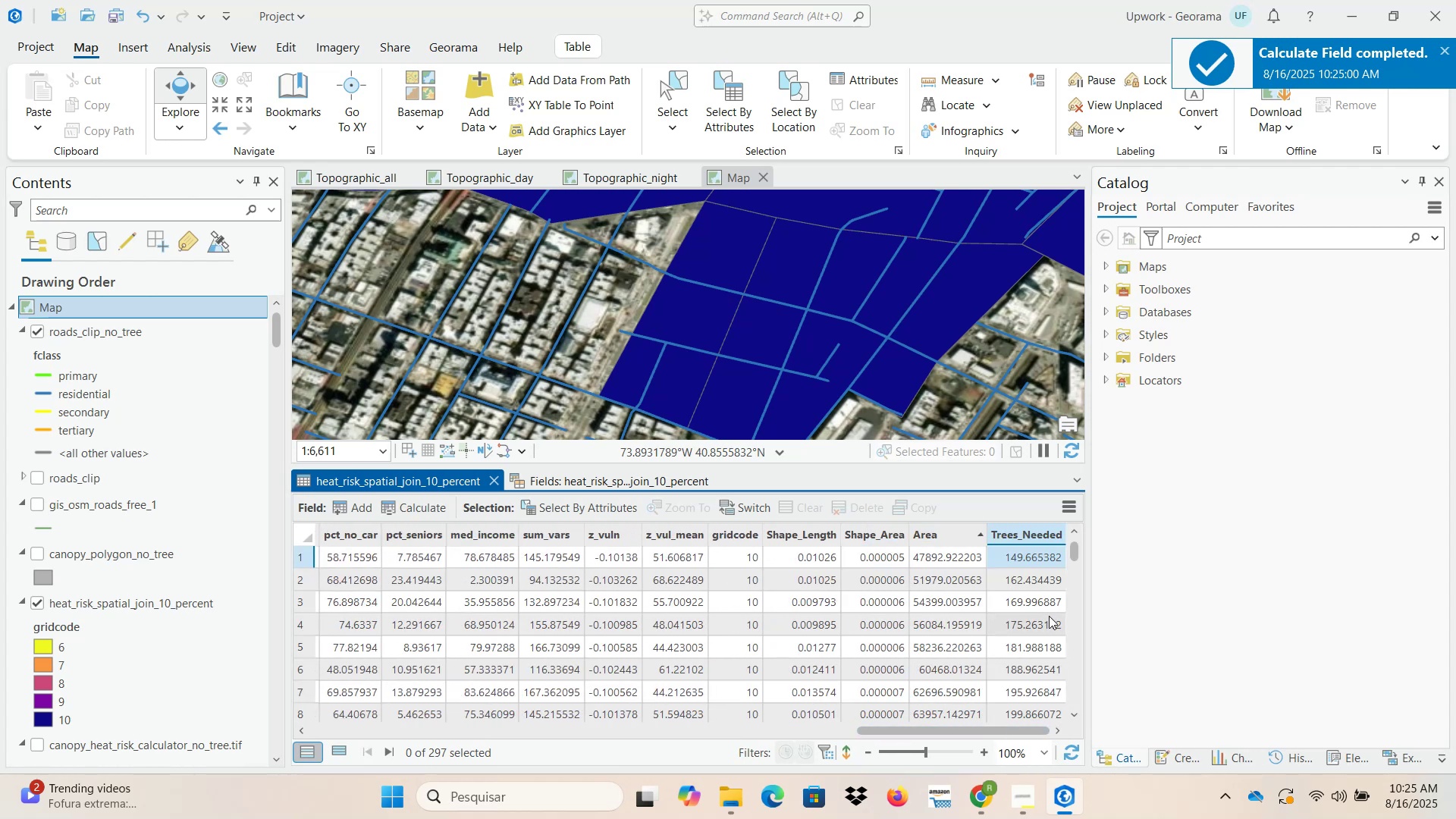 
double_click([307, 560])
 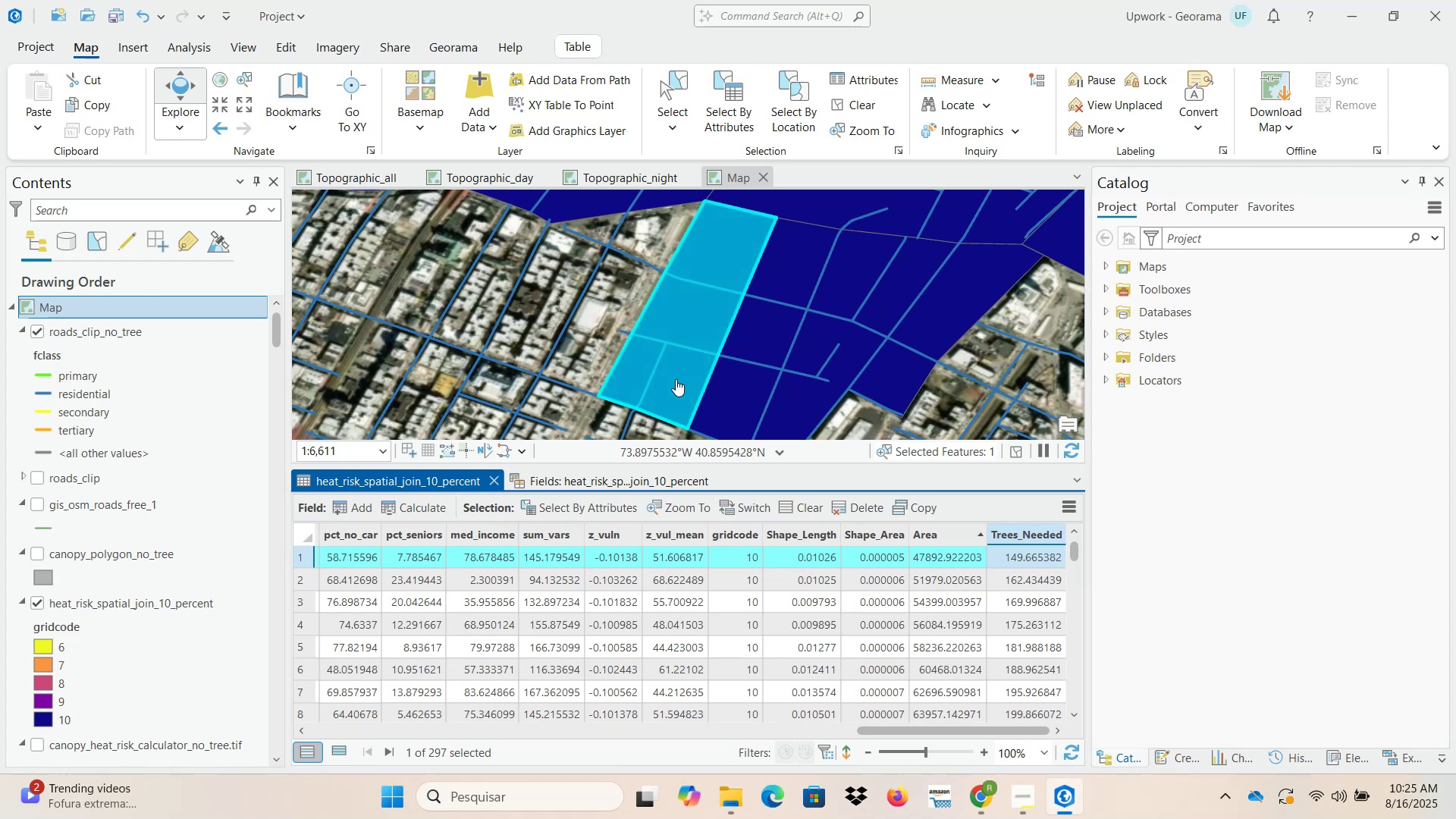 
scroll: coordinate [627, 402], scroll_direction: up, amount: 2.0
 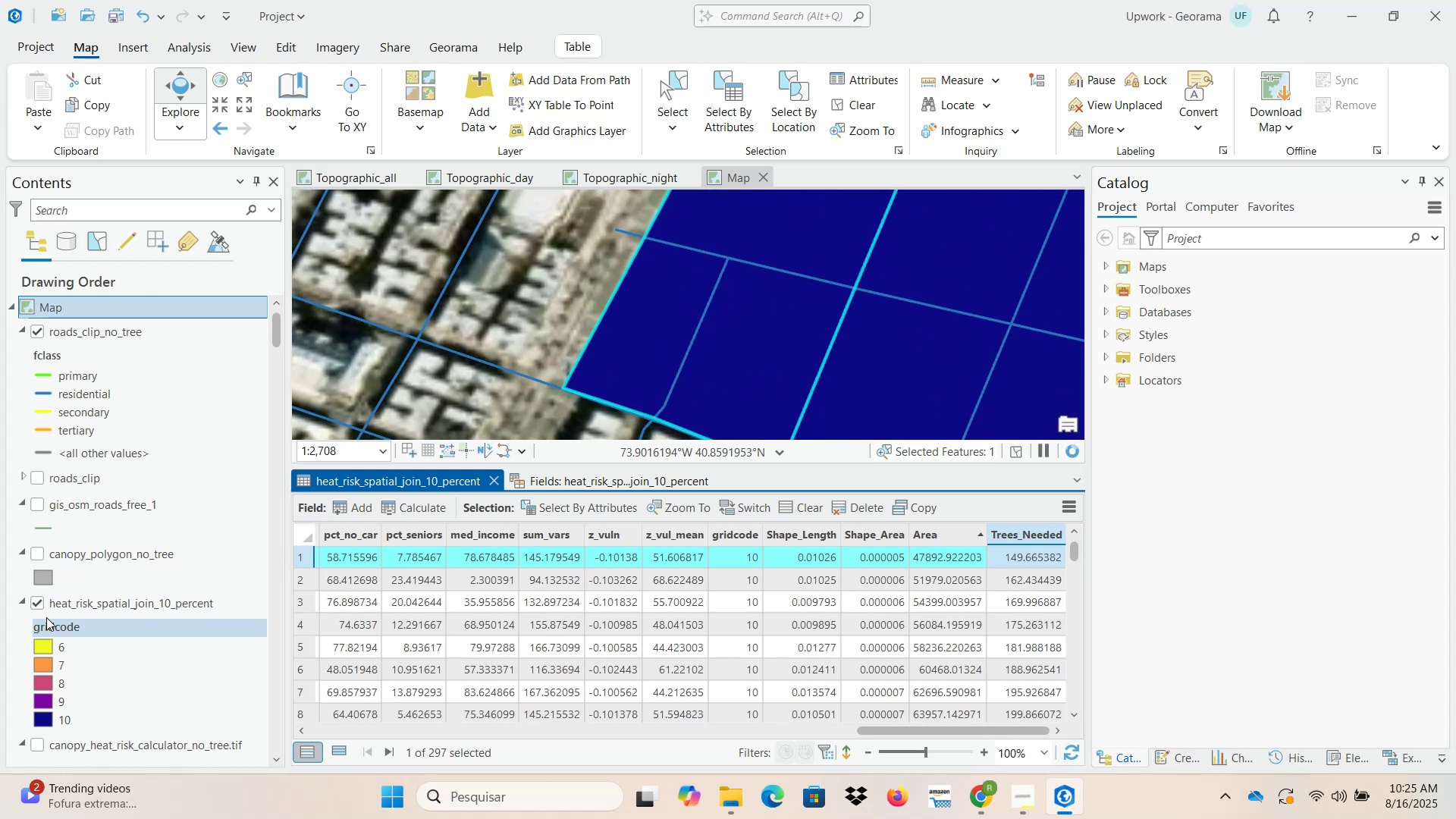 
left_click([37, 605])
 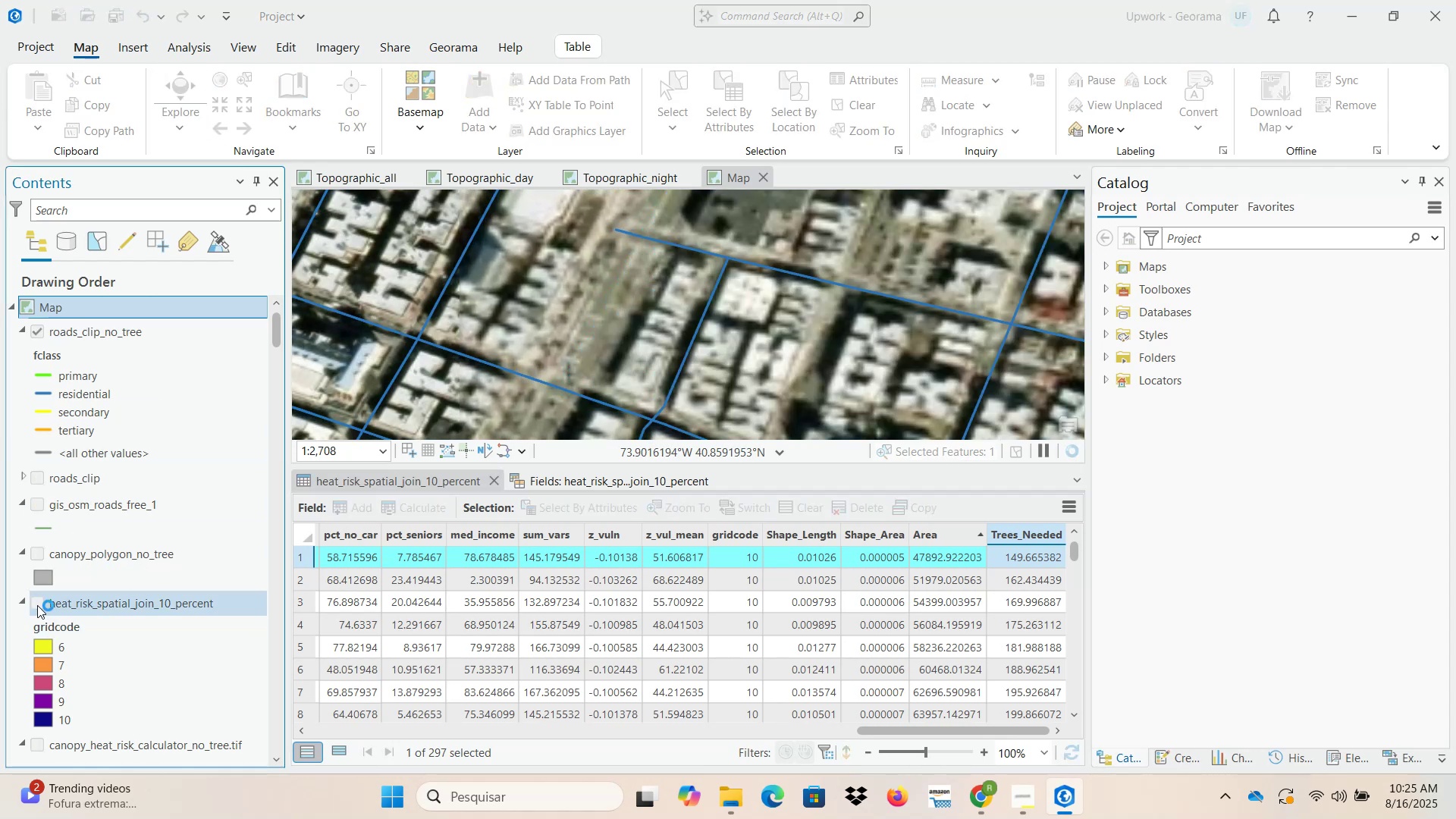 
scroll: coordinate [632, 343], scroll_direction: down, amount: 1.0
 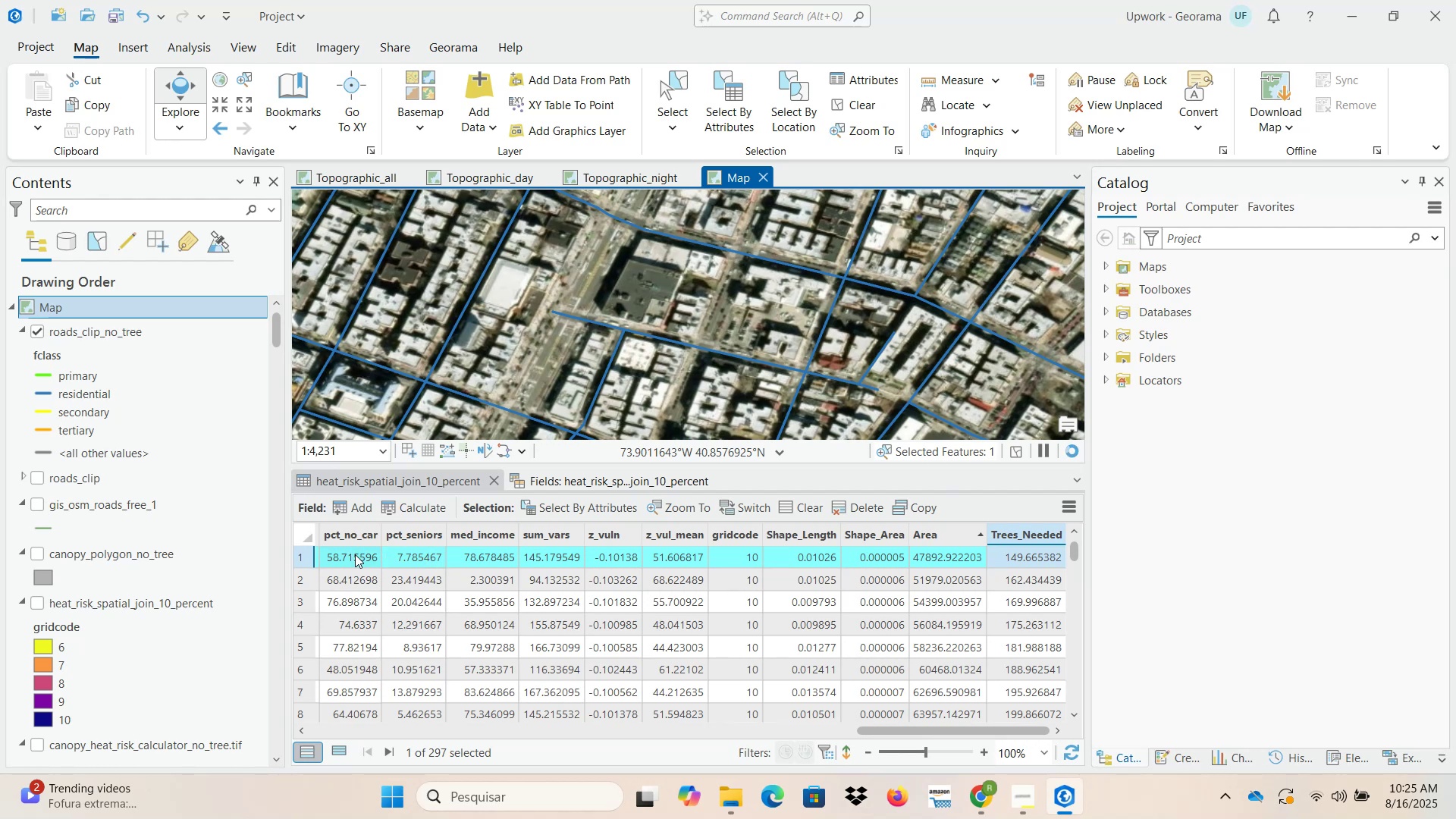 
wait(6.26)
 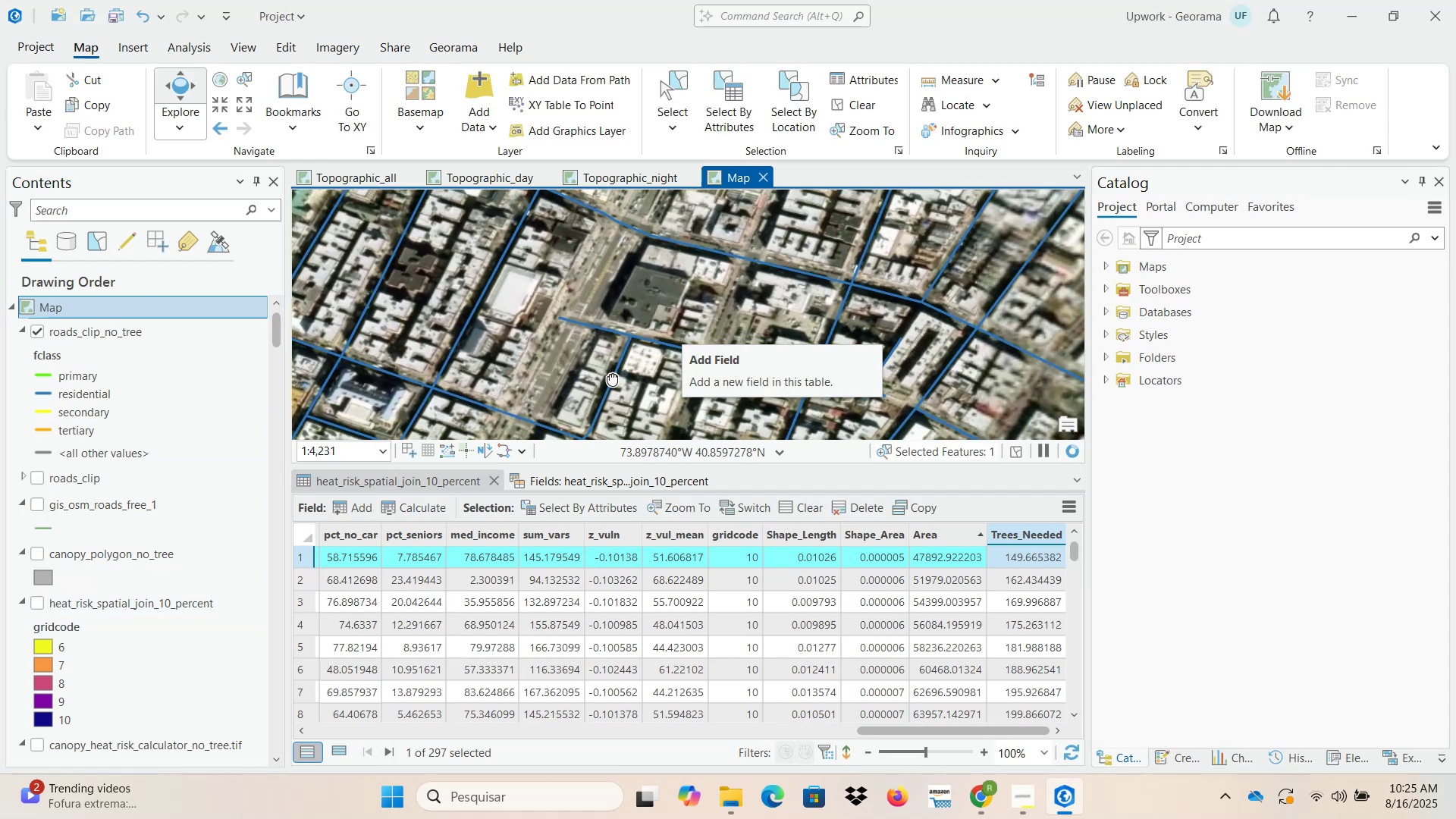 
left_click([37, 602])
 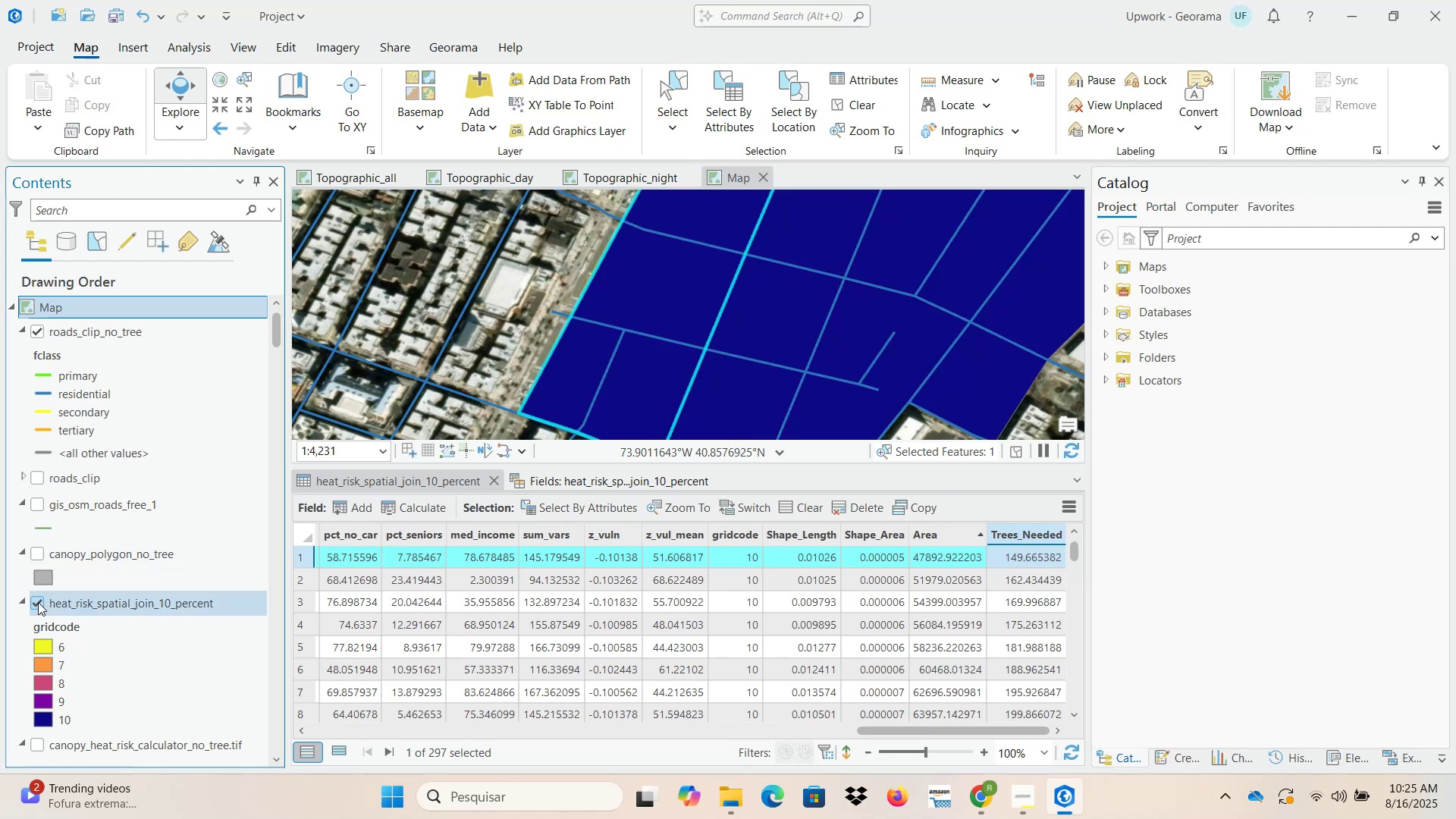 
scroll: coordinate [439, 353], scroll_direction: down, amount: 1.0
 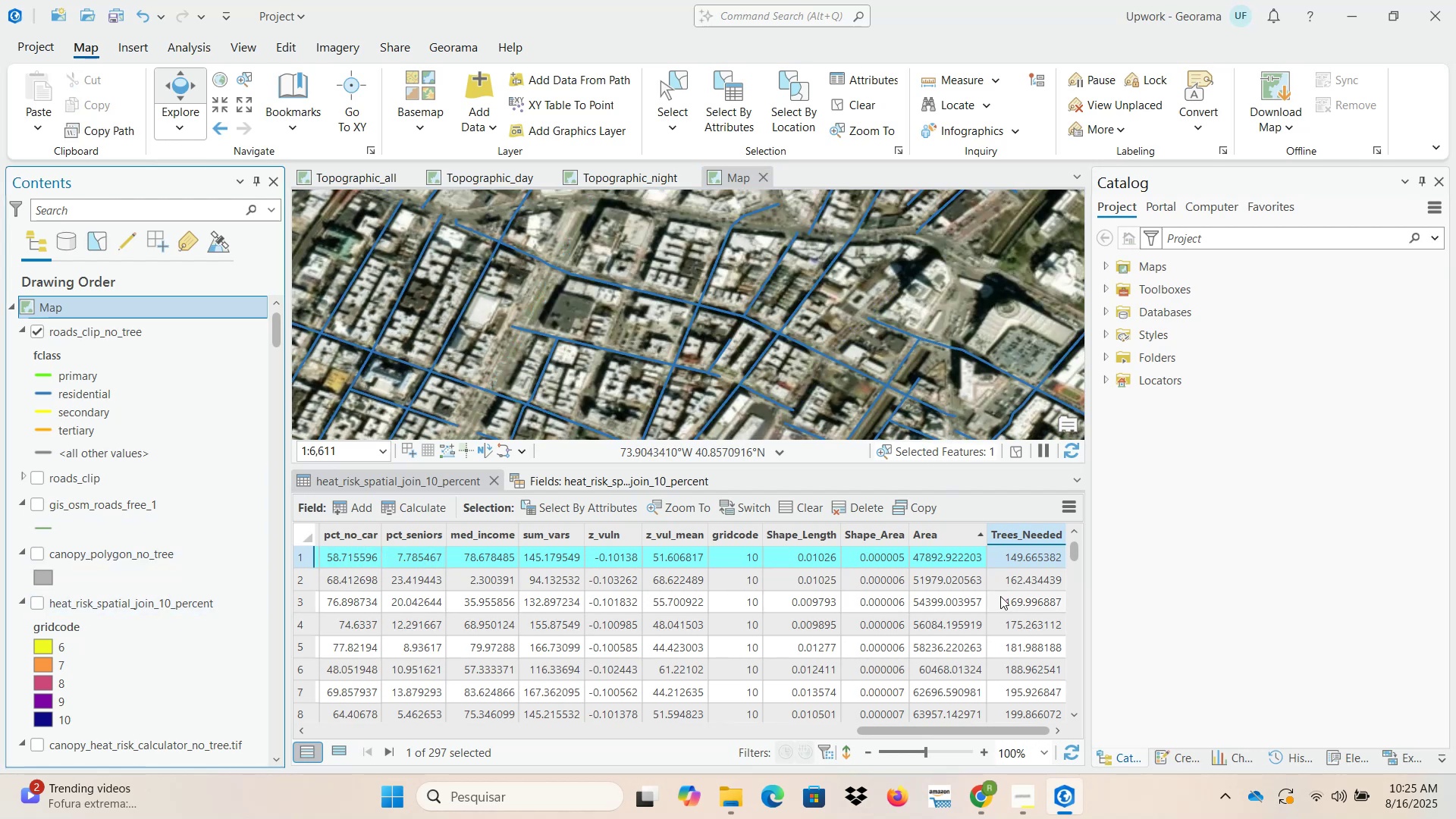 
wait(11.31)
 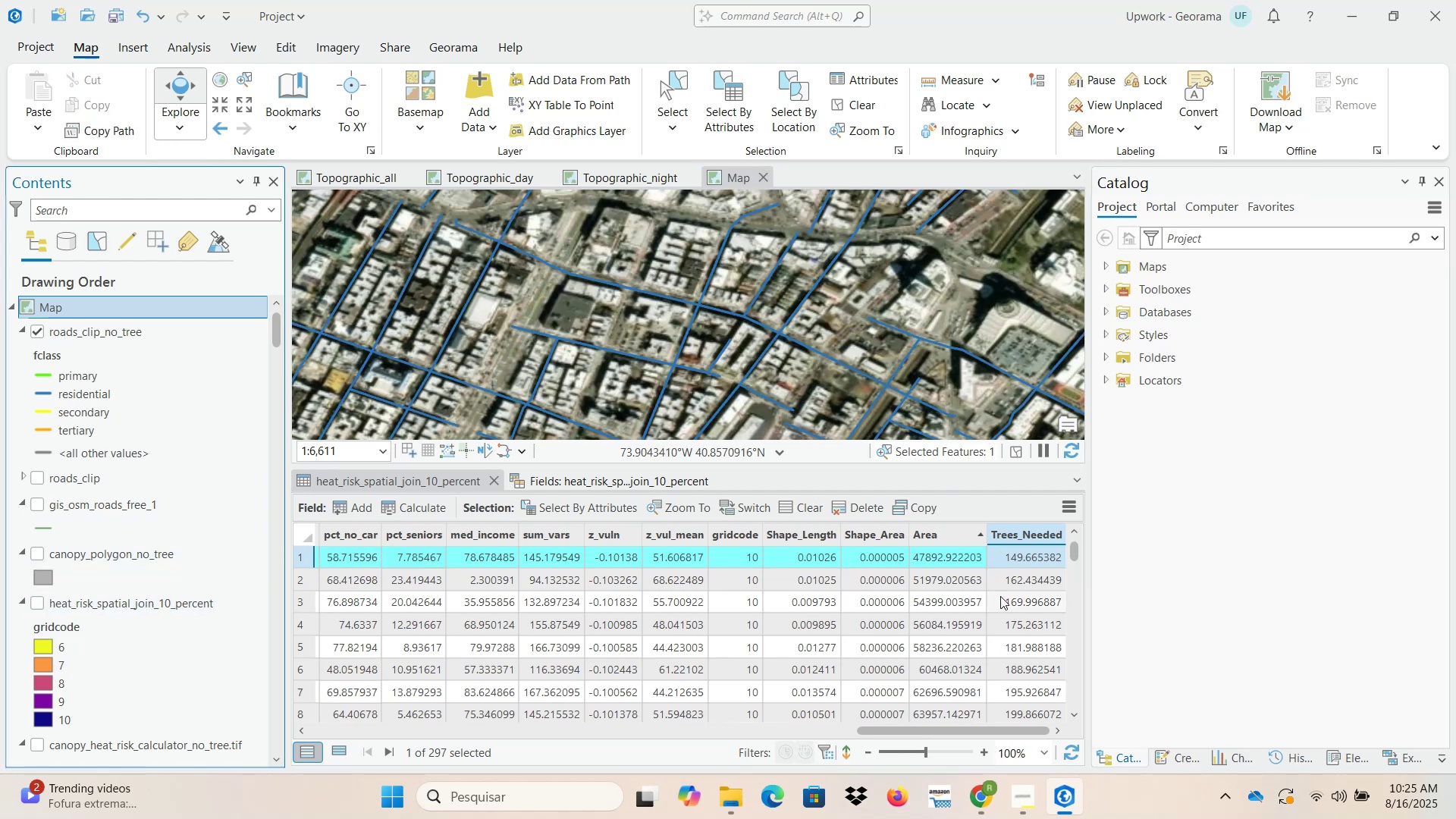 
double_click([1047, 538])
 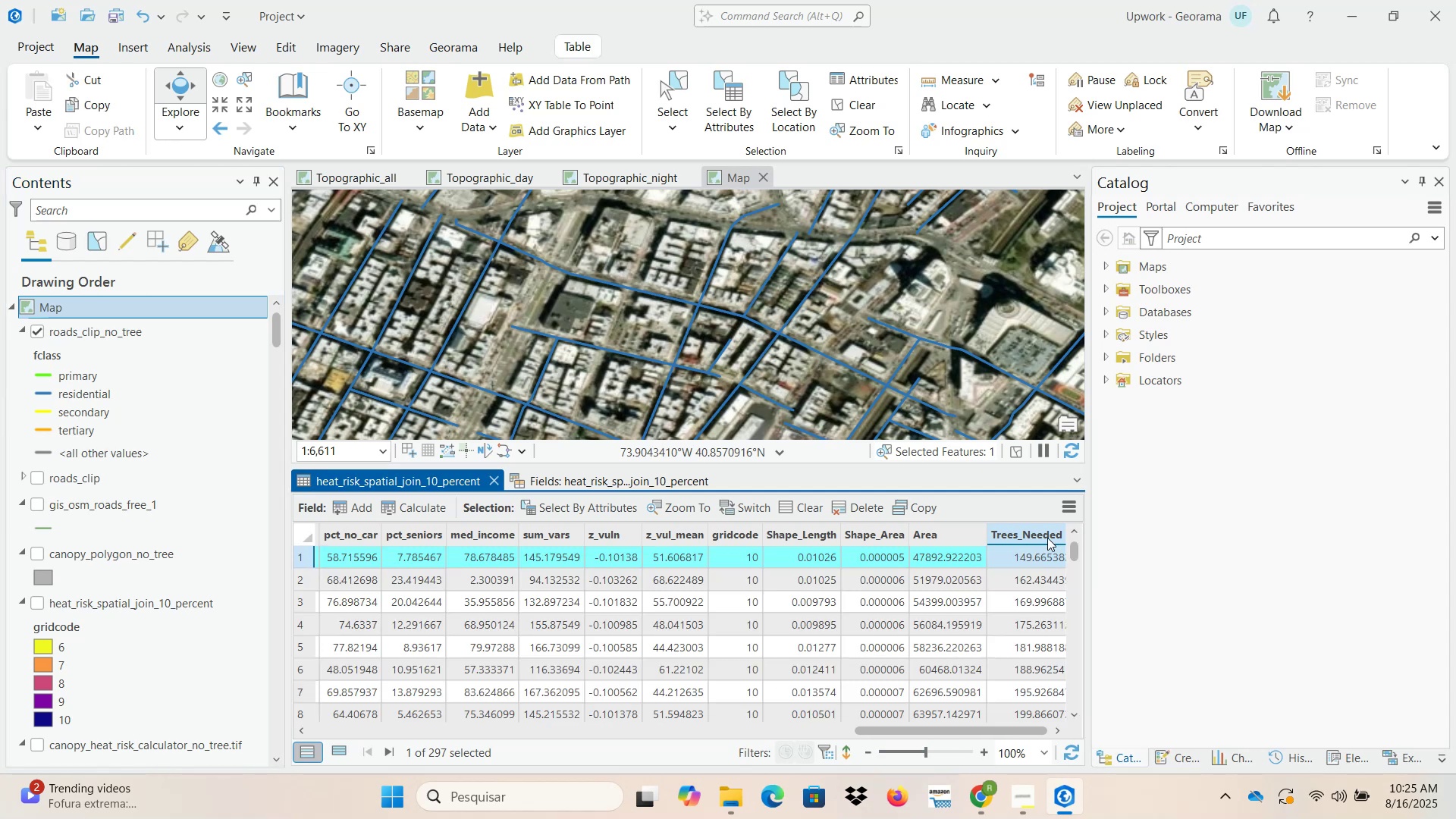 
double_click([1047, 538])
 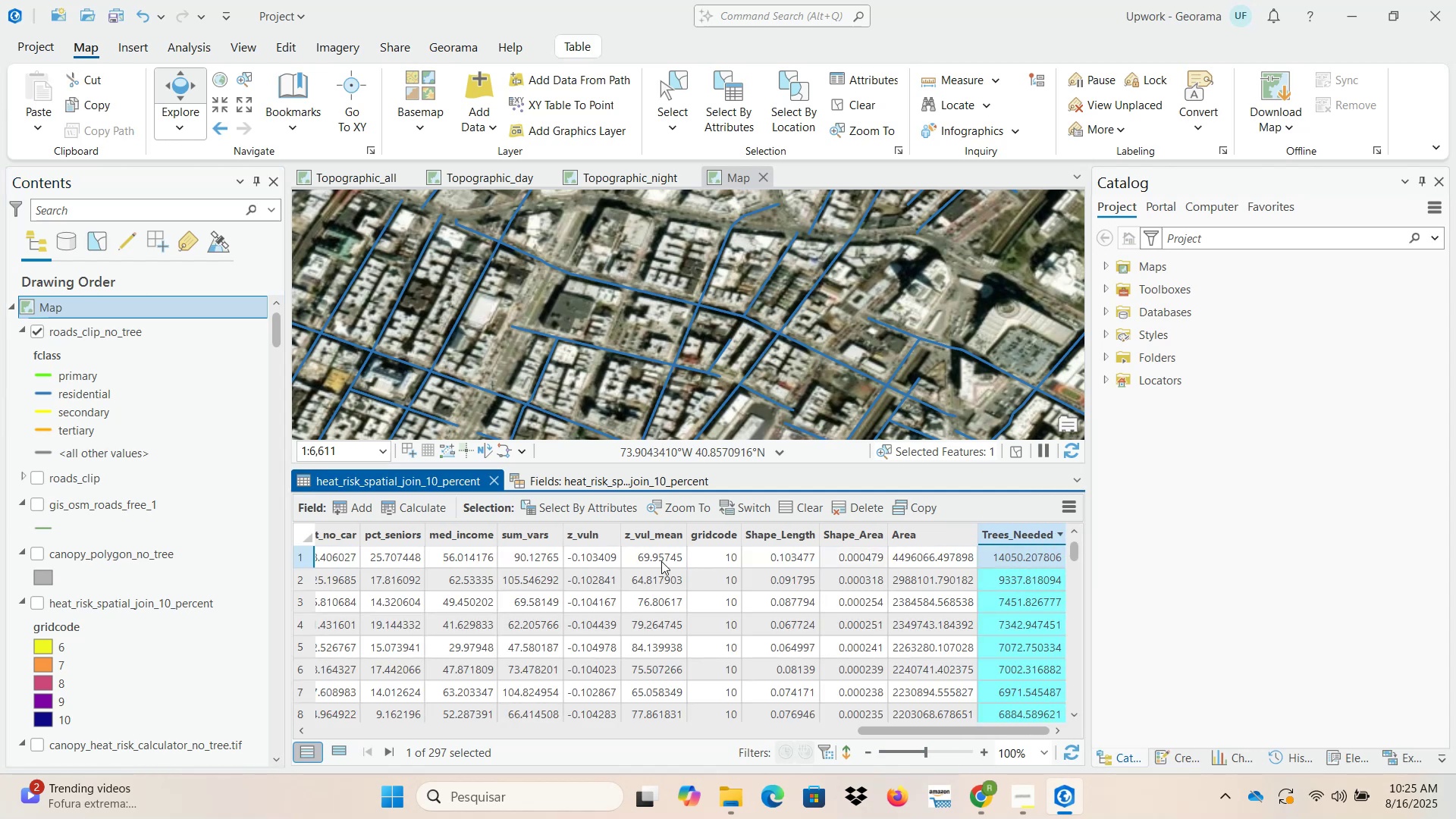 
wait(5.28)
 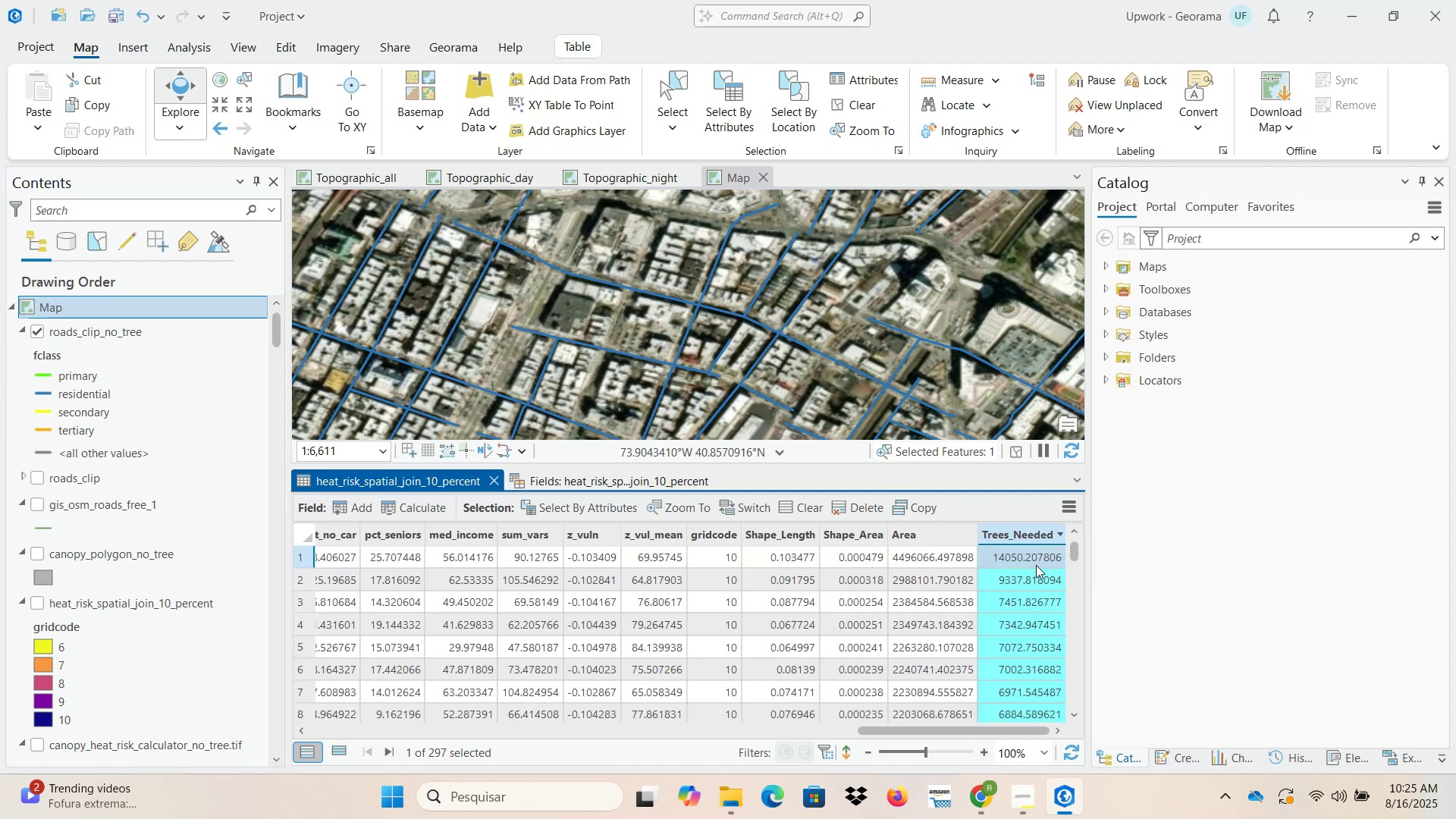 
double_click([300, 557])
 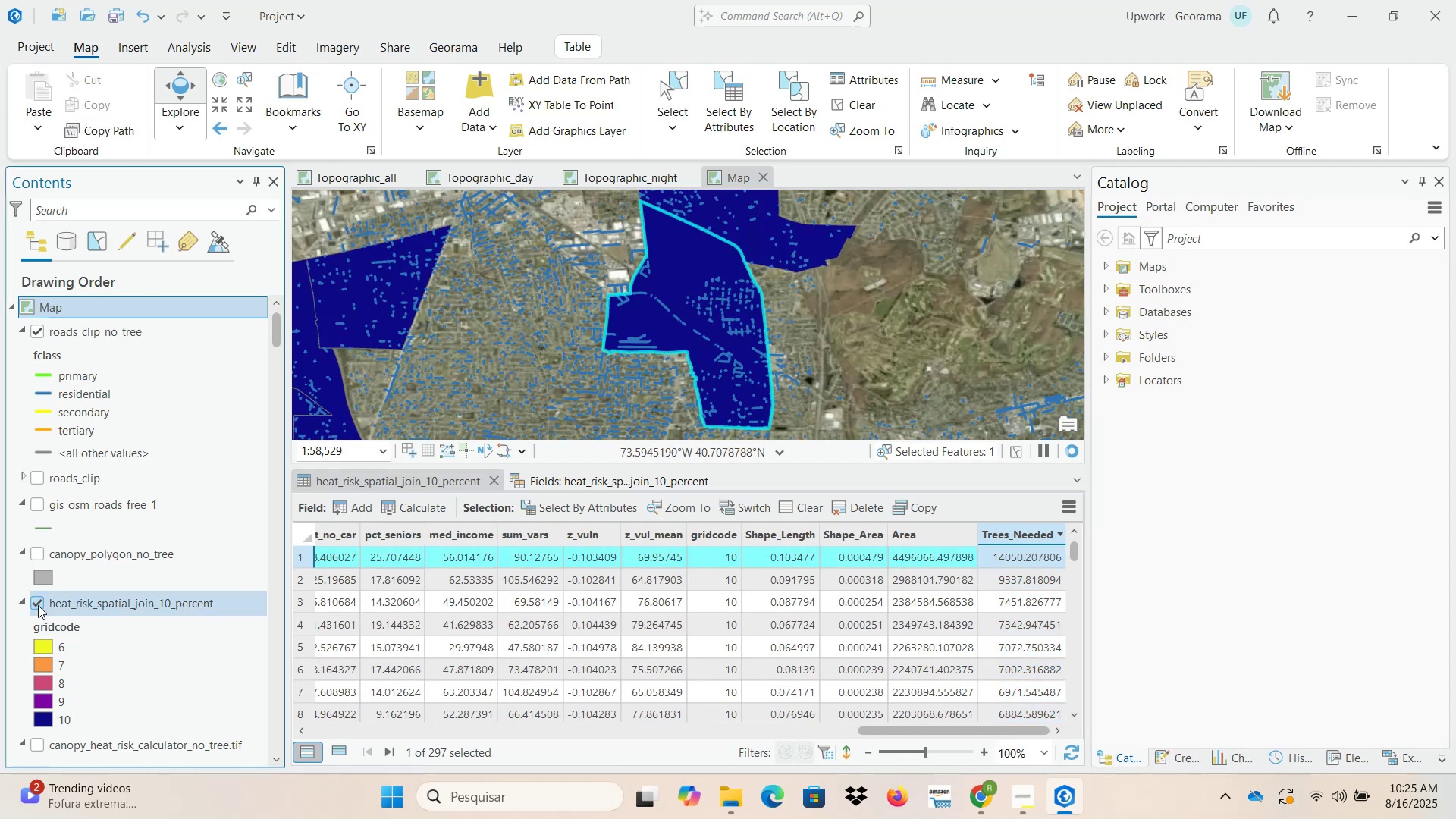 
wait(8.55)
 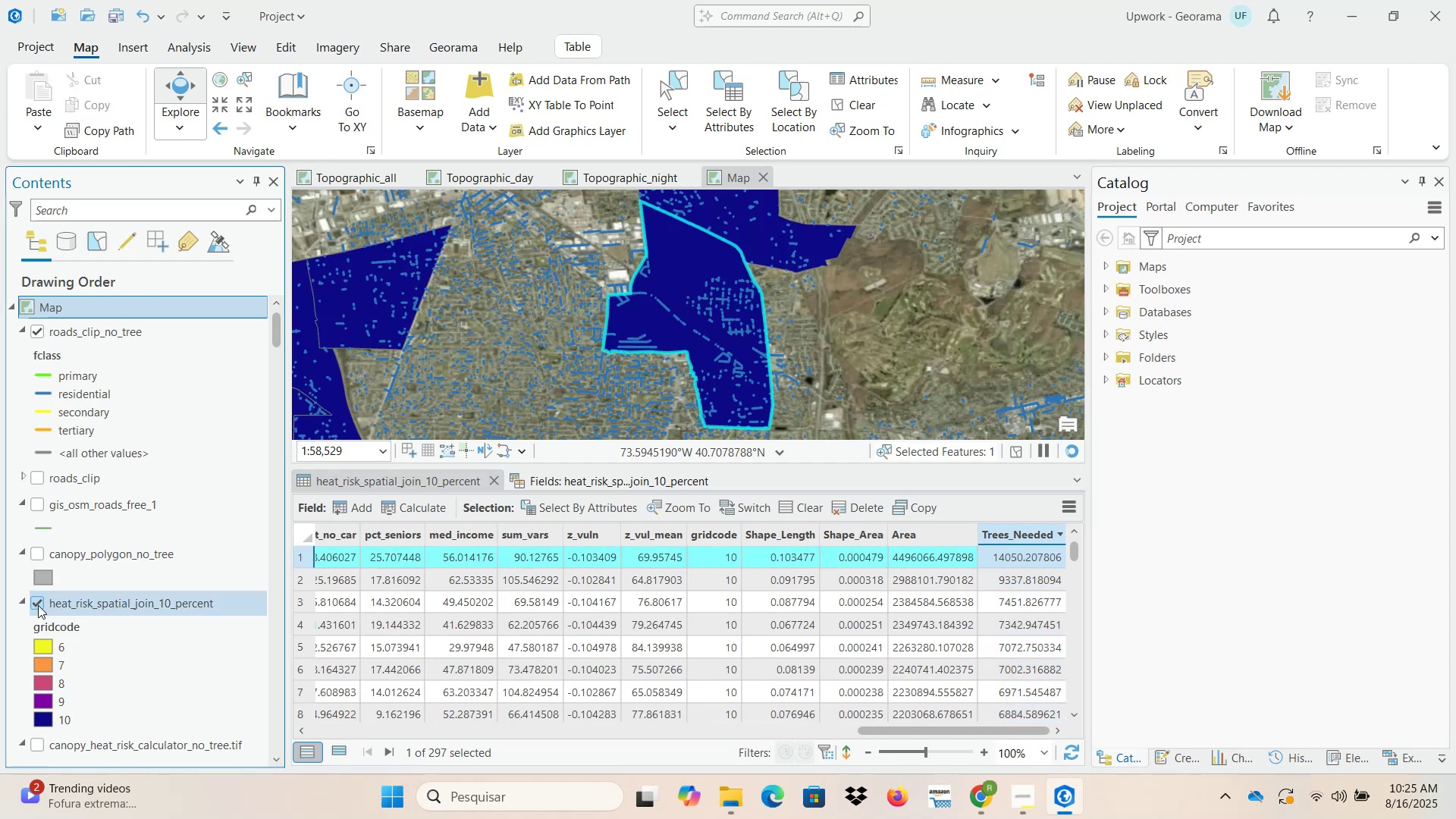 
scroll: coordinate [617, 347], scroll_direction: up, amount: 3.0
 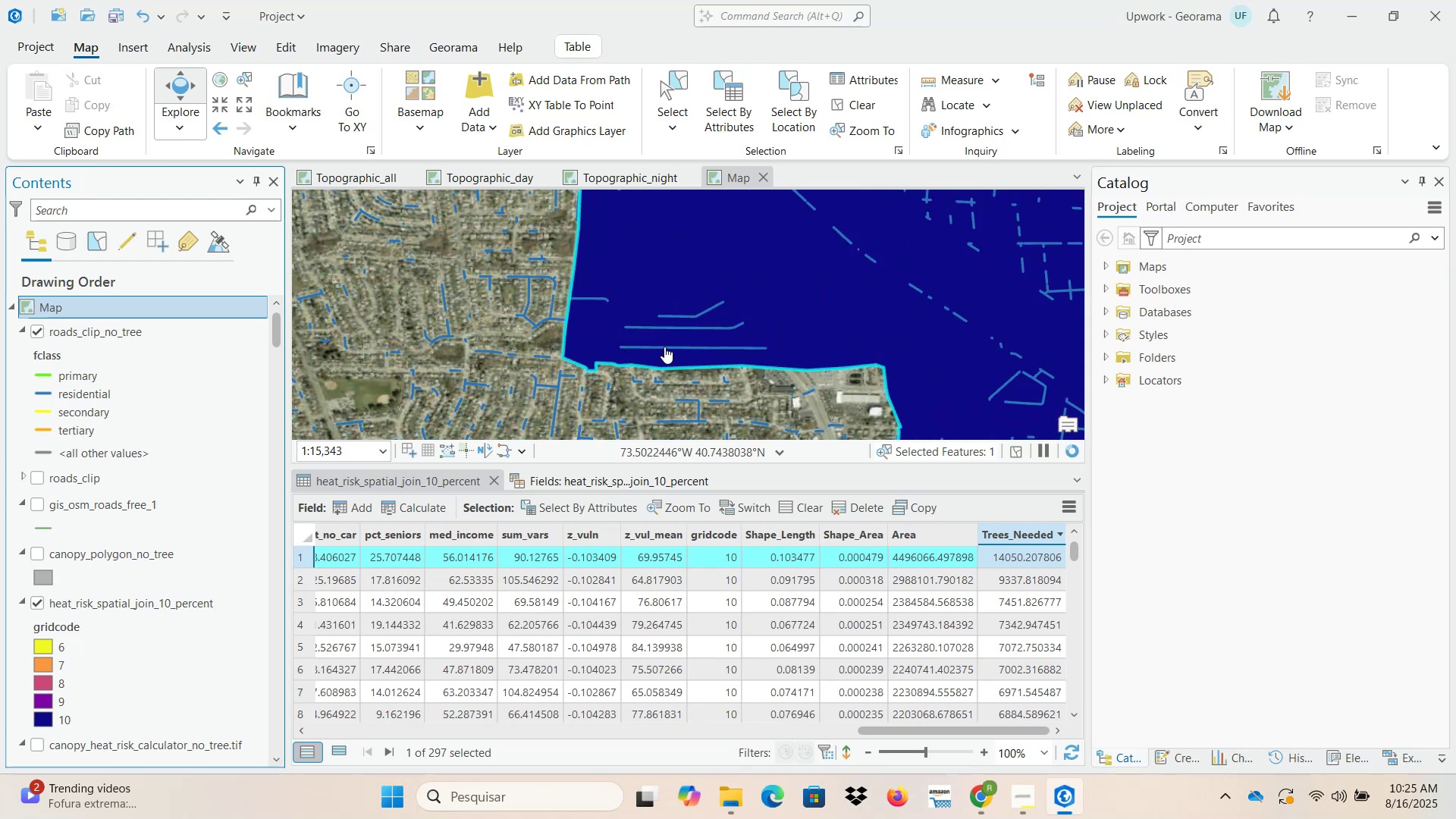 
left_click_drag(start_coordinate=[764, 309], to_coordinate=[623, 282])
 